 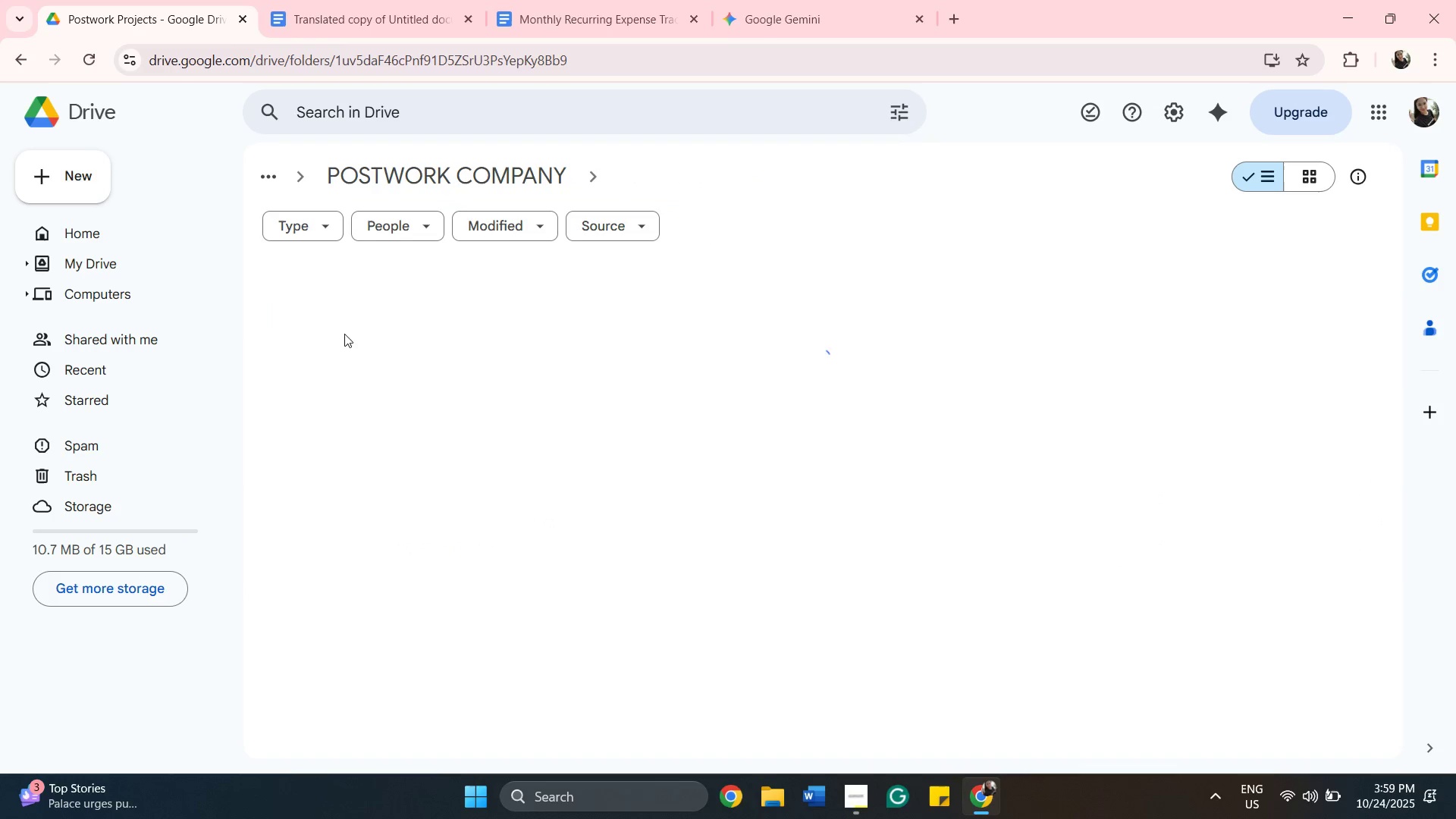 
double_click([417, 380])
 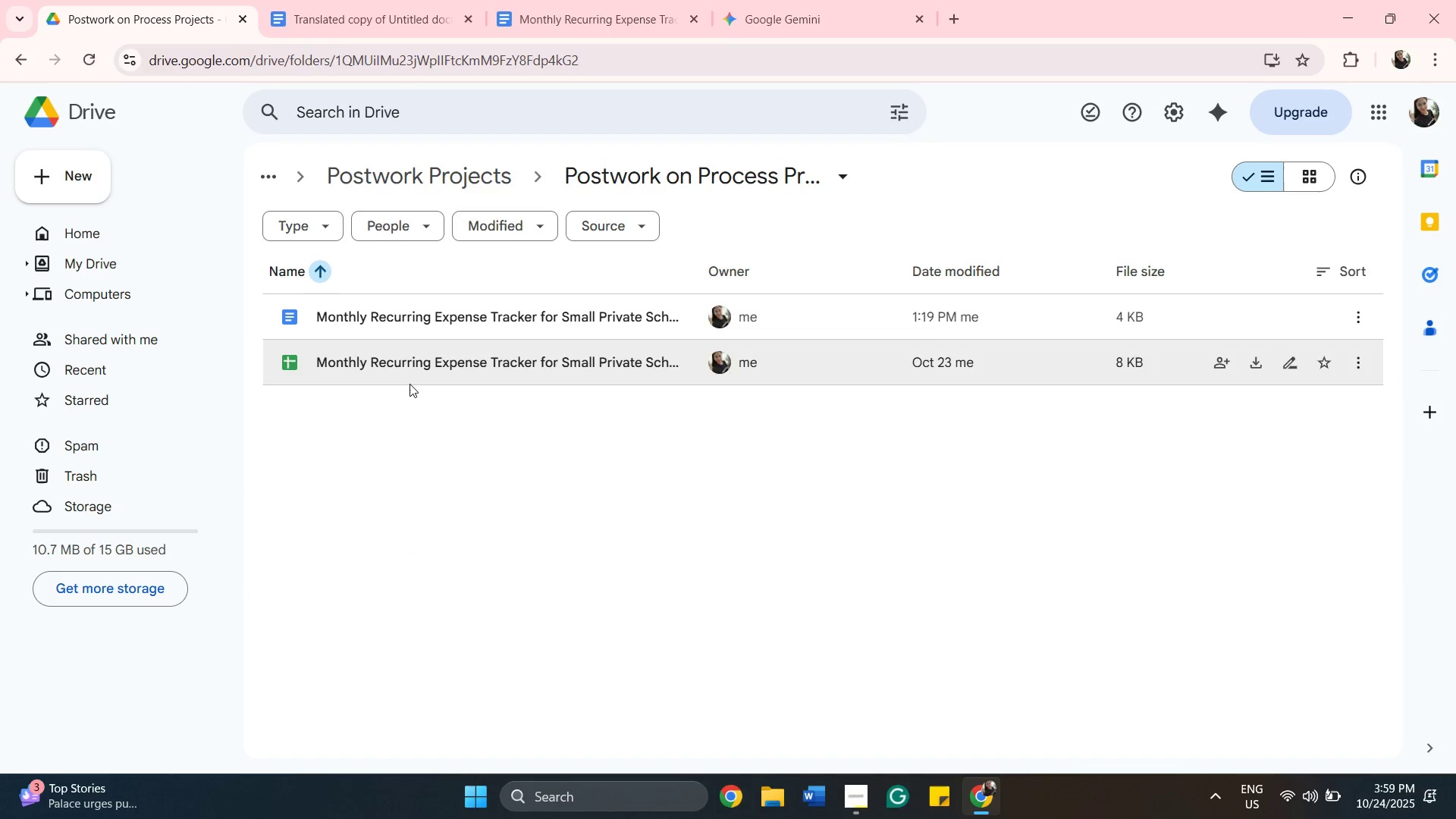 
double_click([410, 384])
 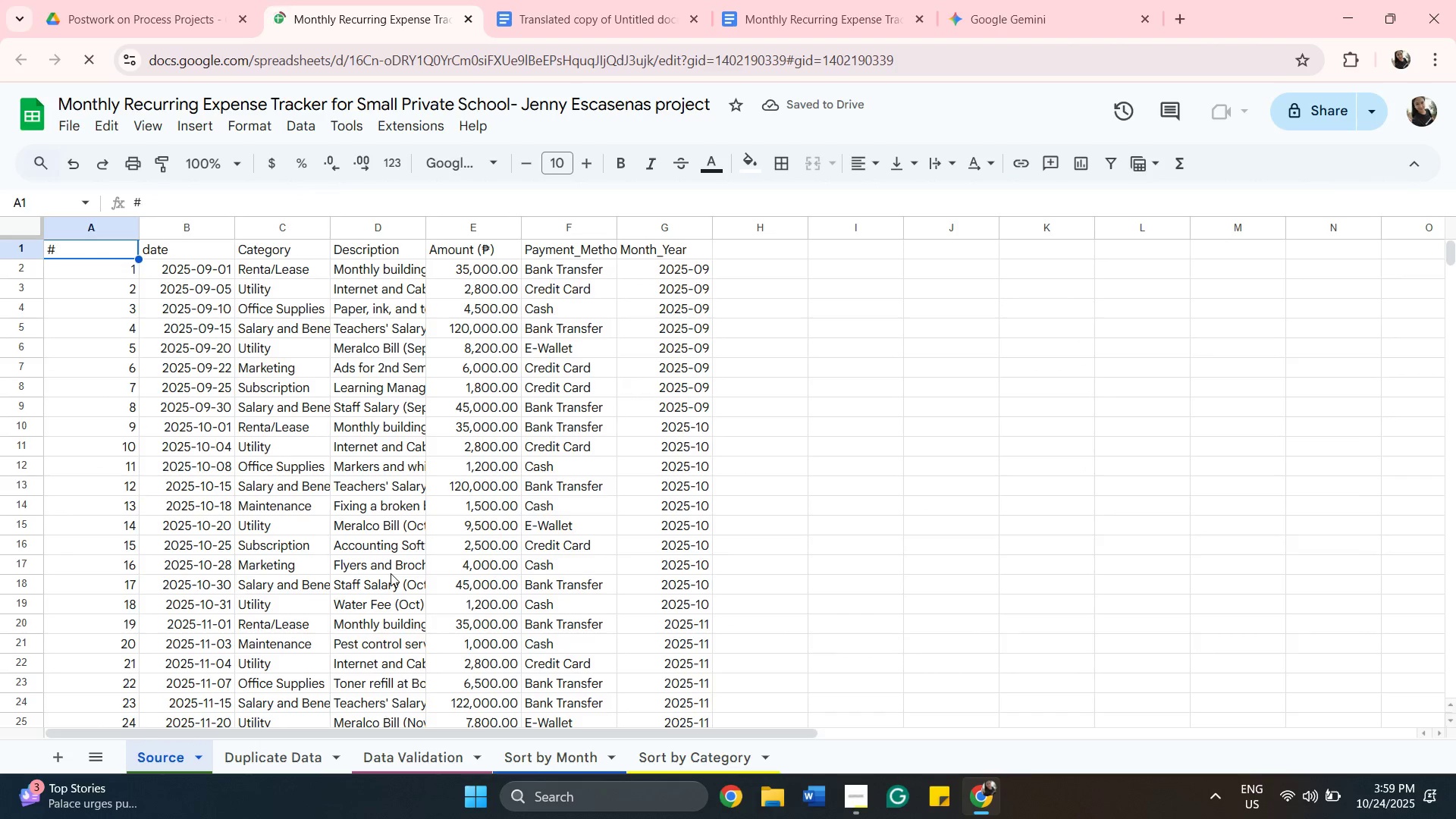 
wait(10.09)
 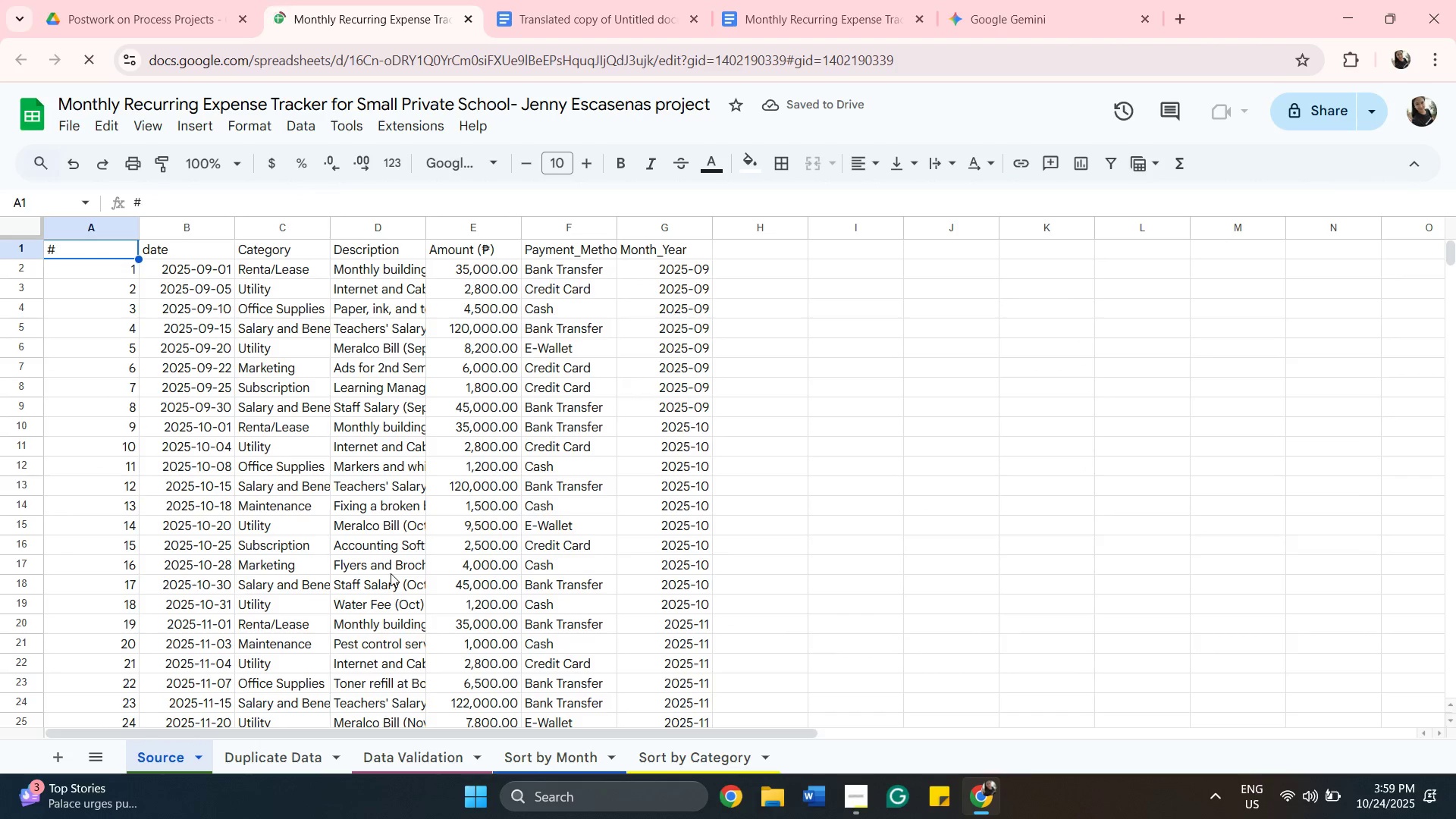 
left_click([276, 750])
 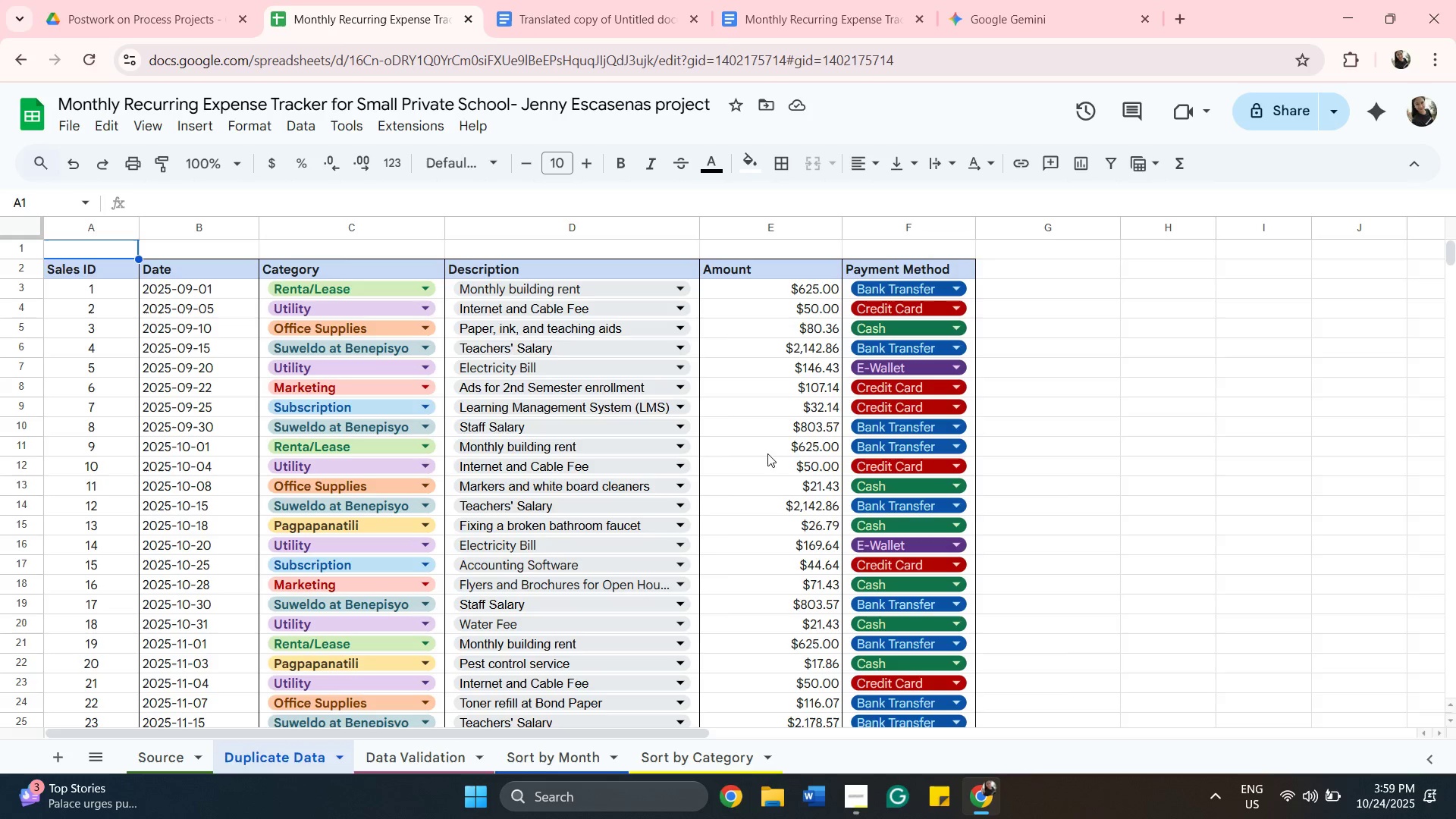 
wait(8.07)
 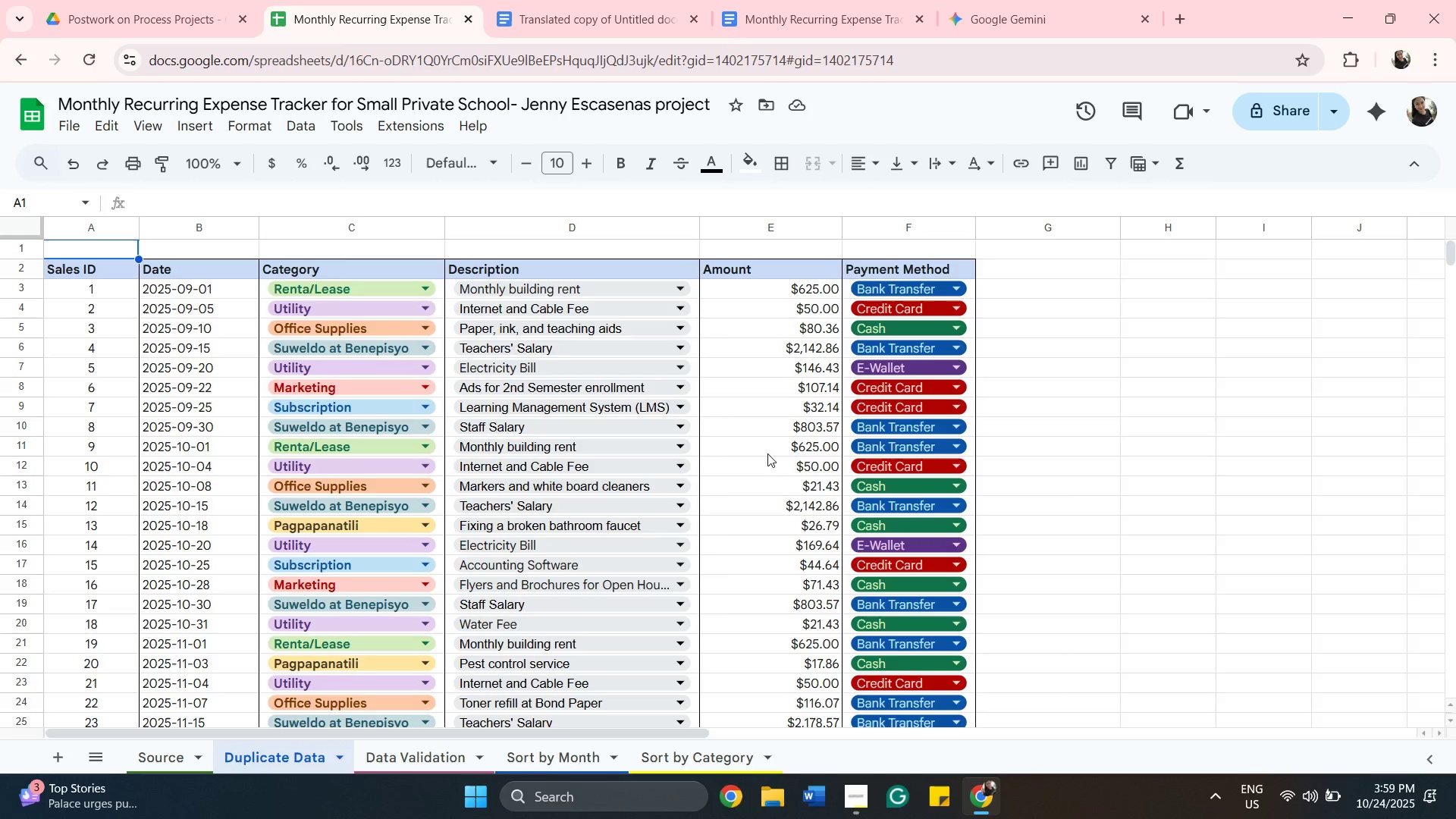 
scroll: coordinate [444, 349], scroll_direction: up, amount: 1.0
 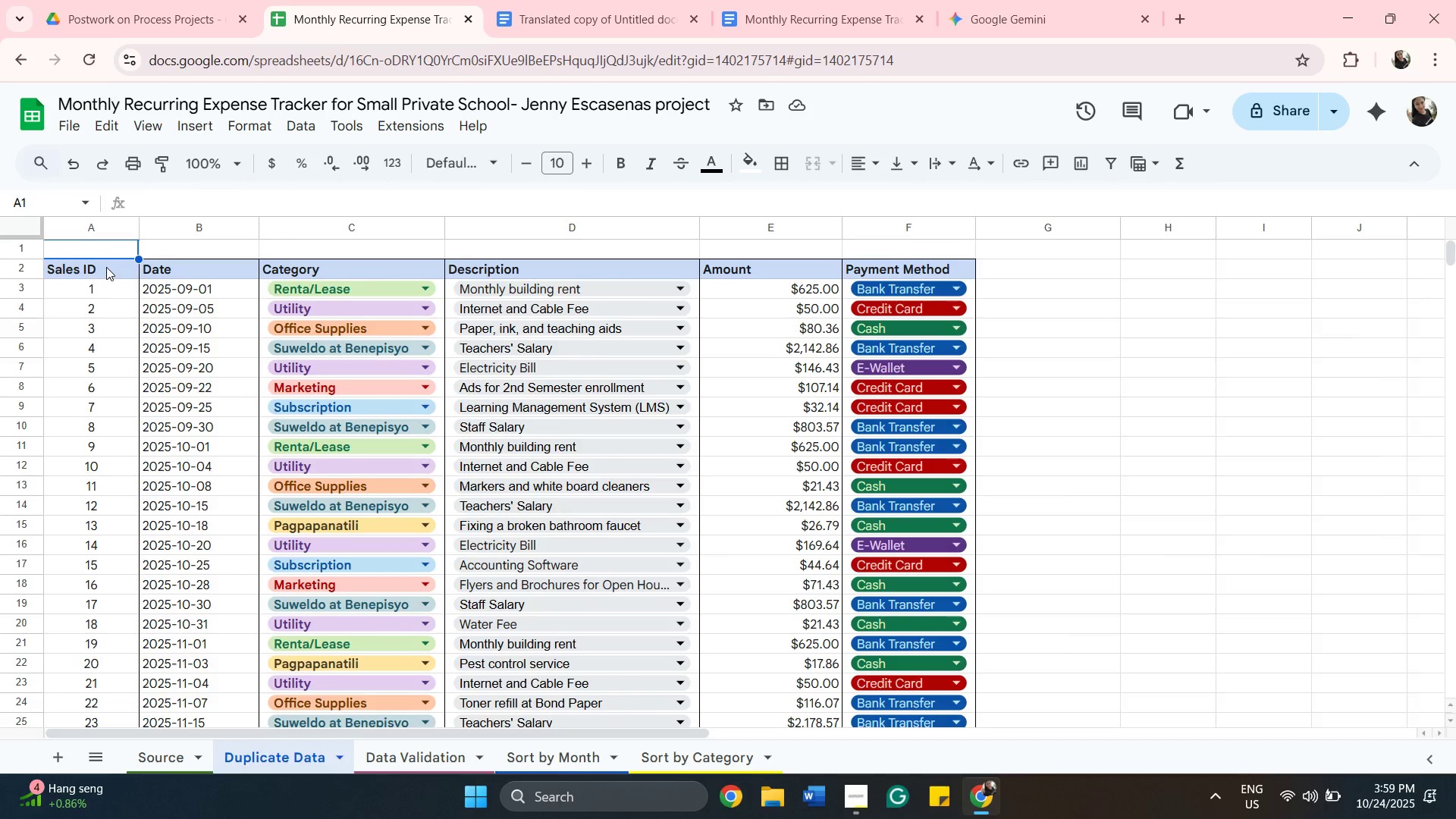 
left_click([106, 267])
 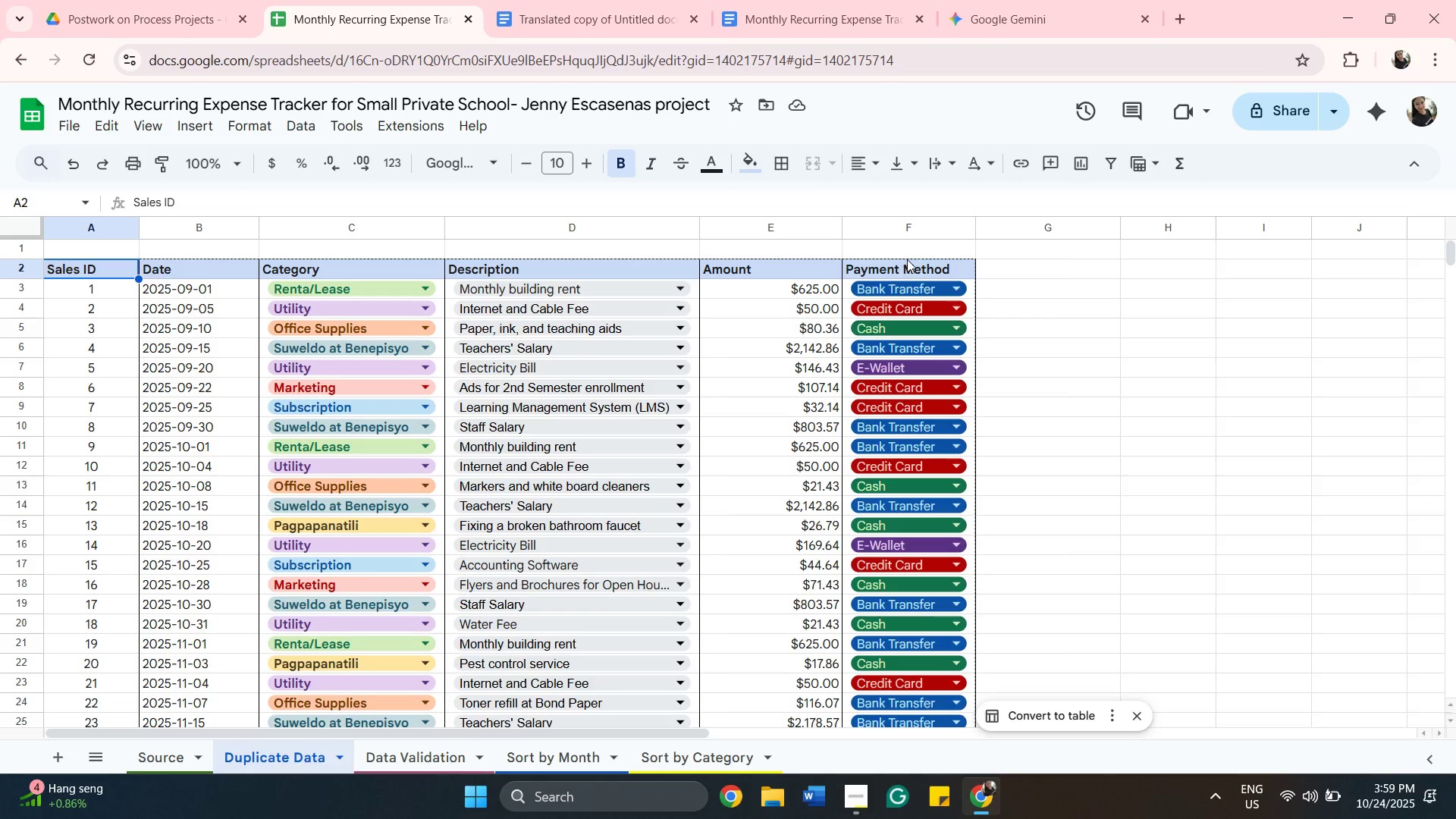 
hold_key(key=ShiftLeft, duration=0.35)
left_click([921, 271])
 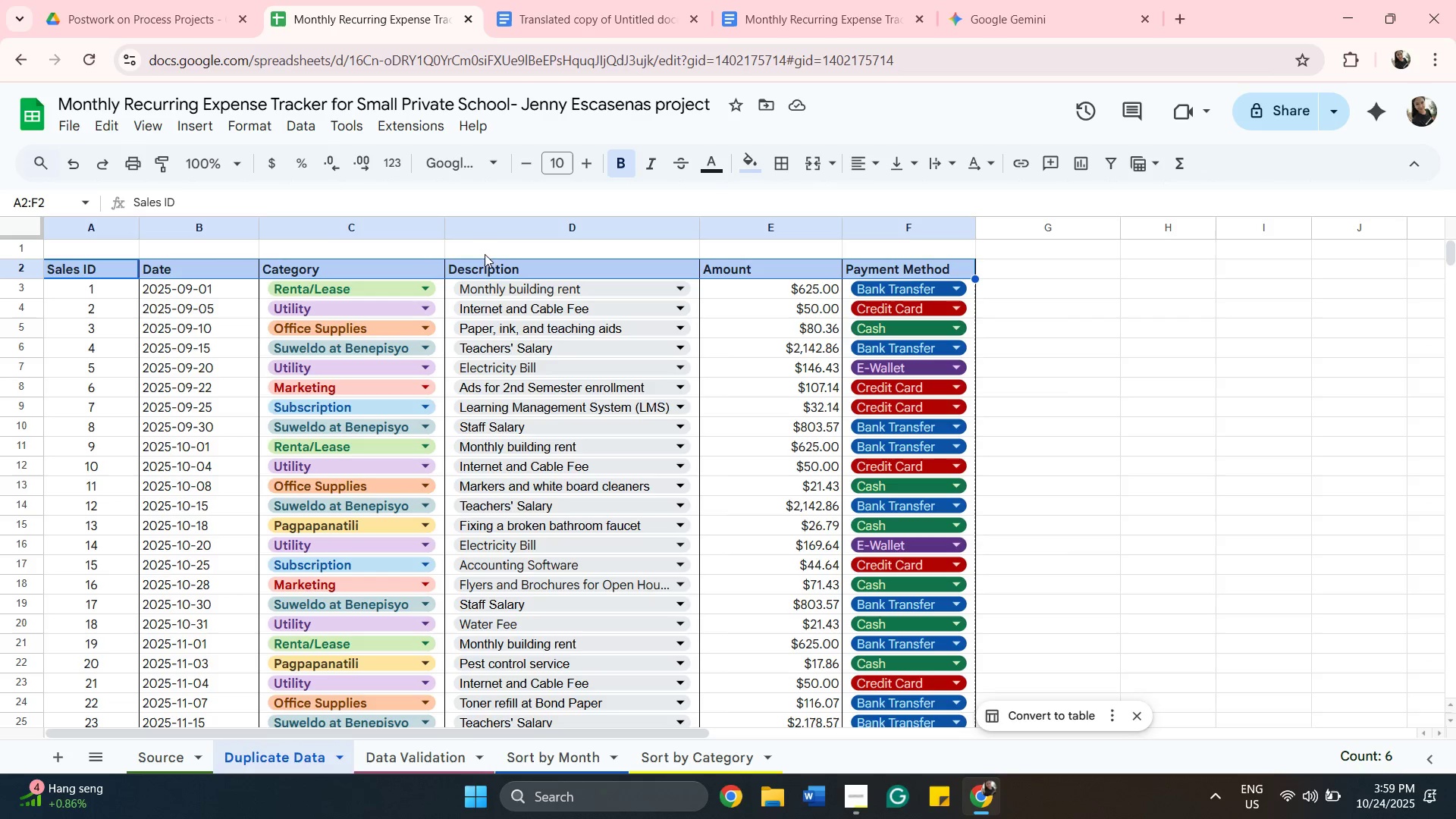 
wait(5.55)
 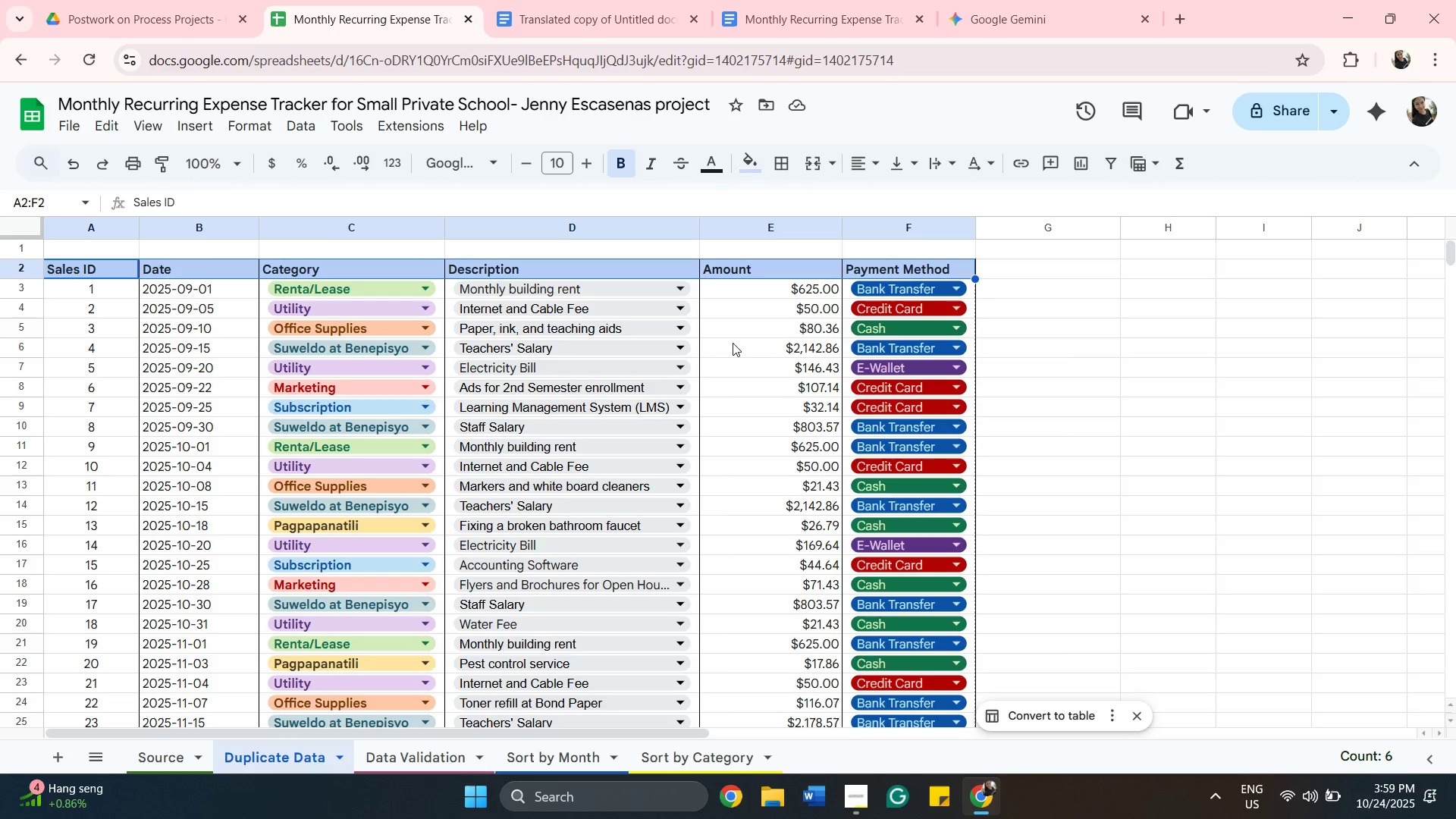 
left_click([588, 165])
 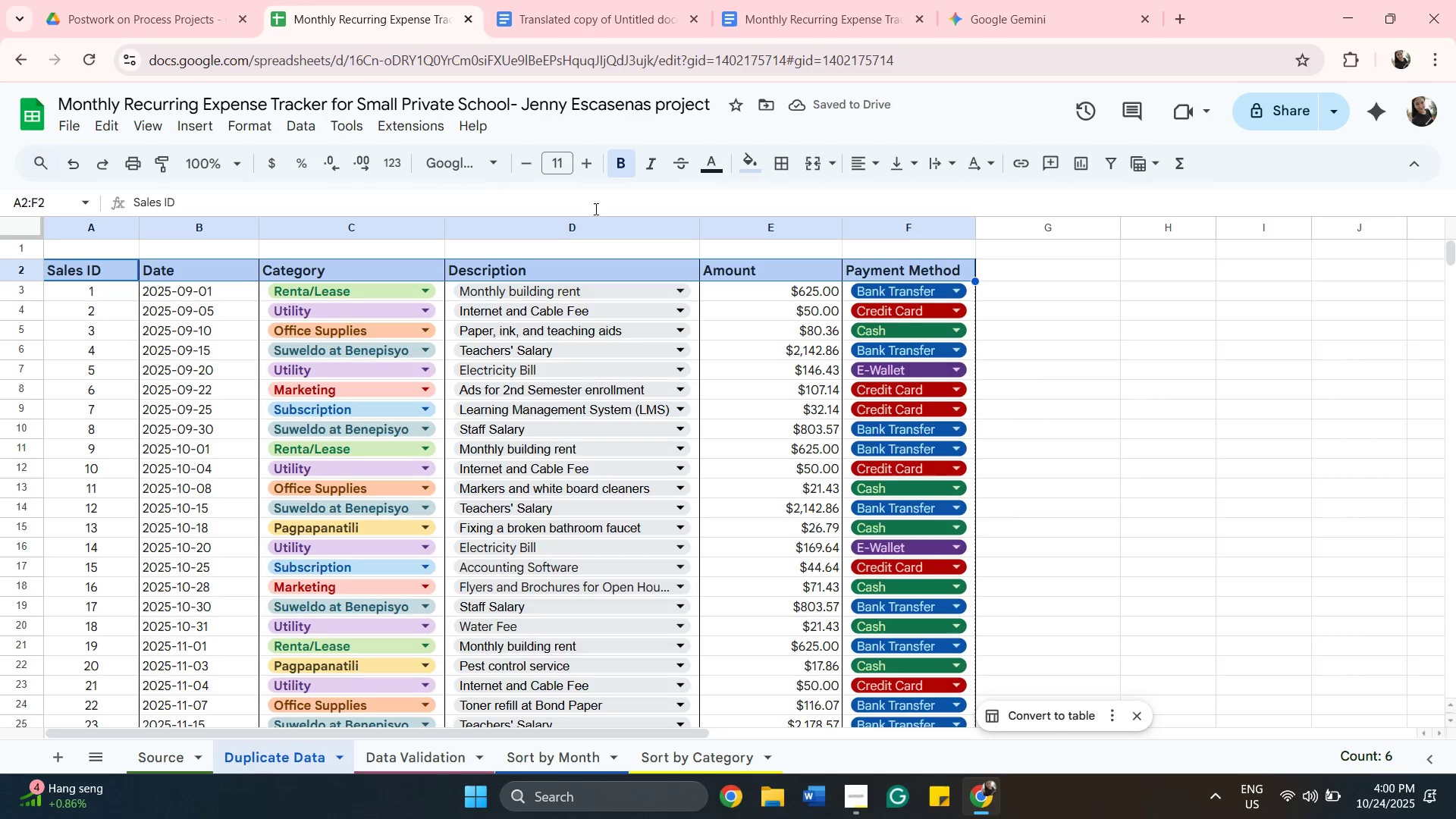 
left_click([488, 164])
 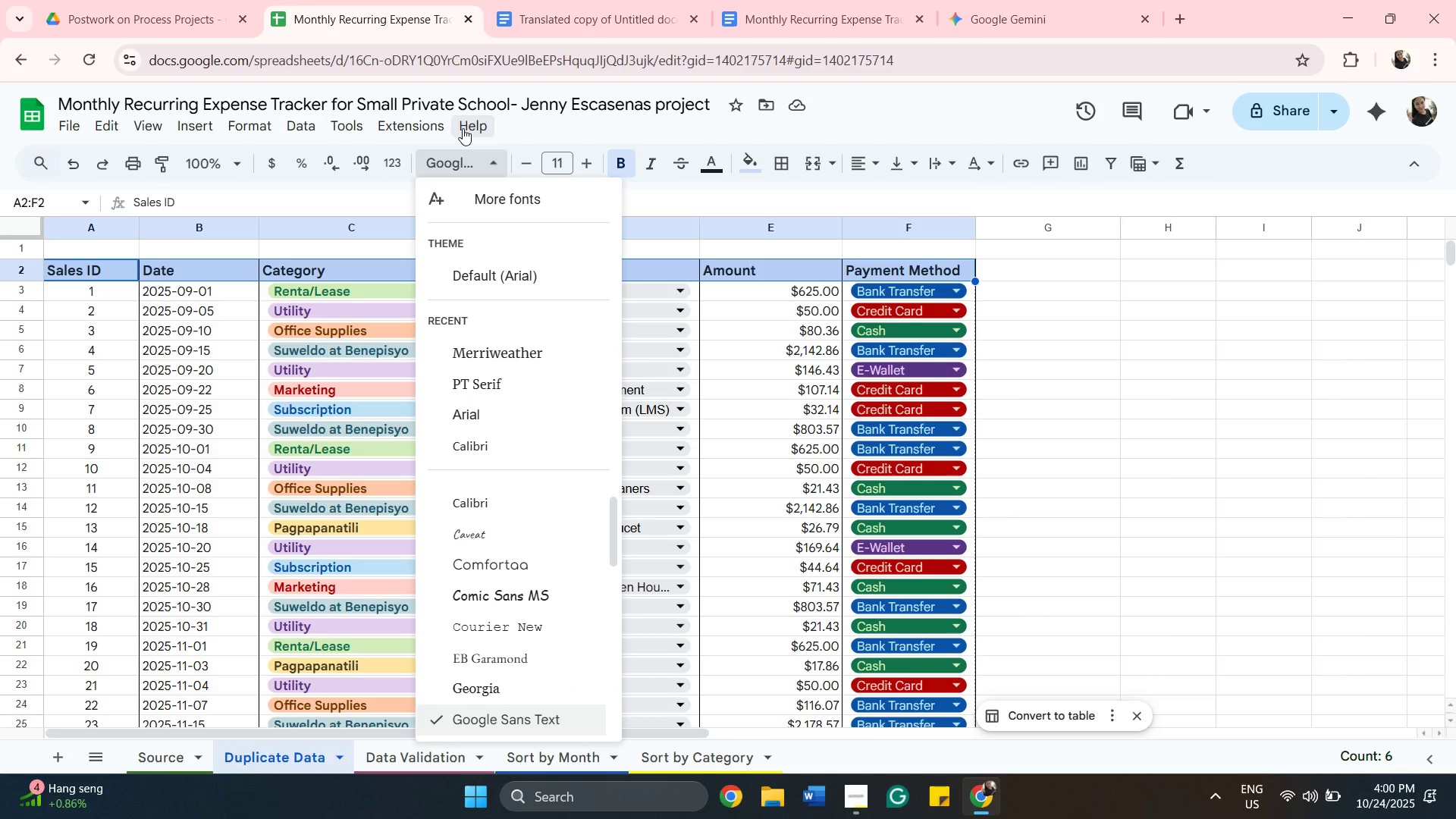 
wait(6.72)
 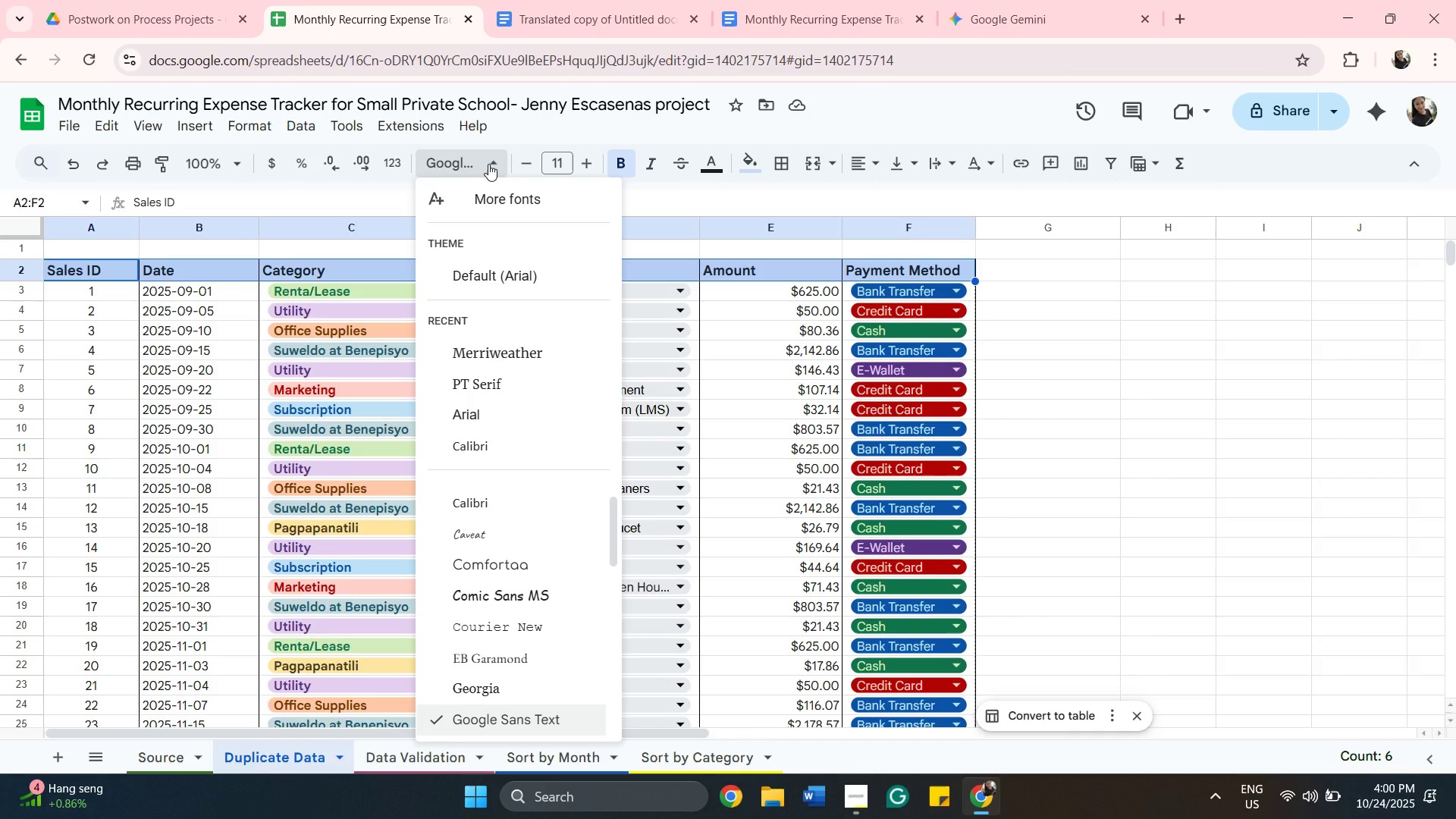 
left_click([493, 161])
 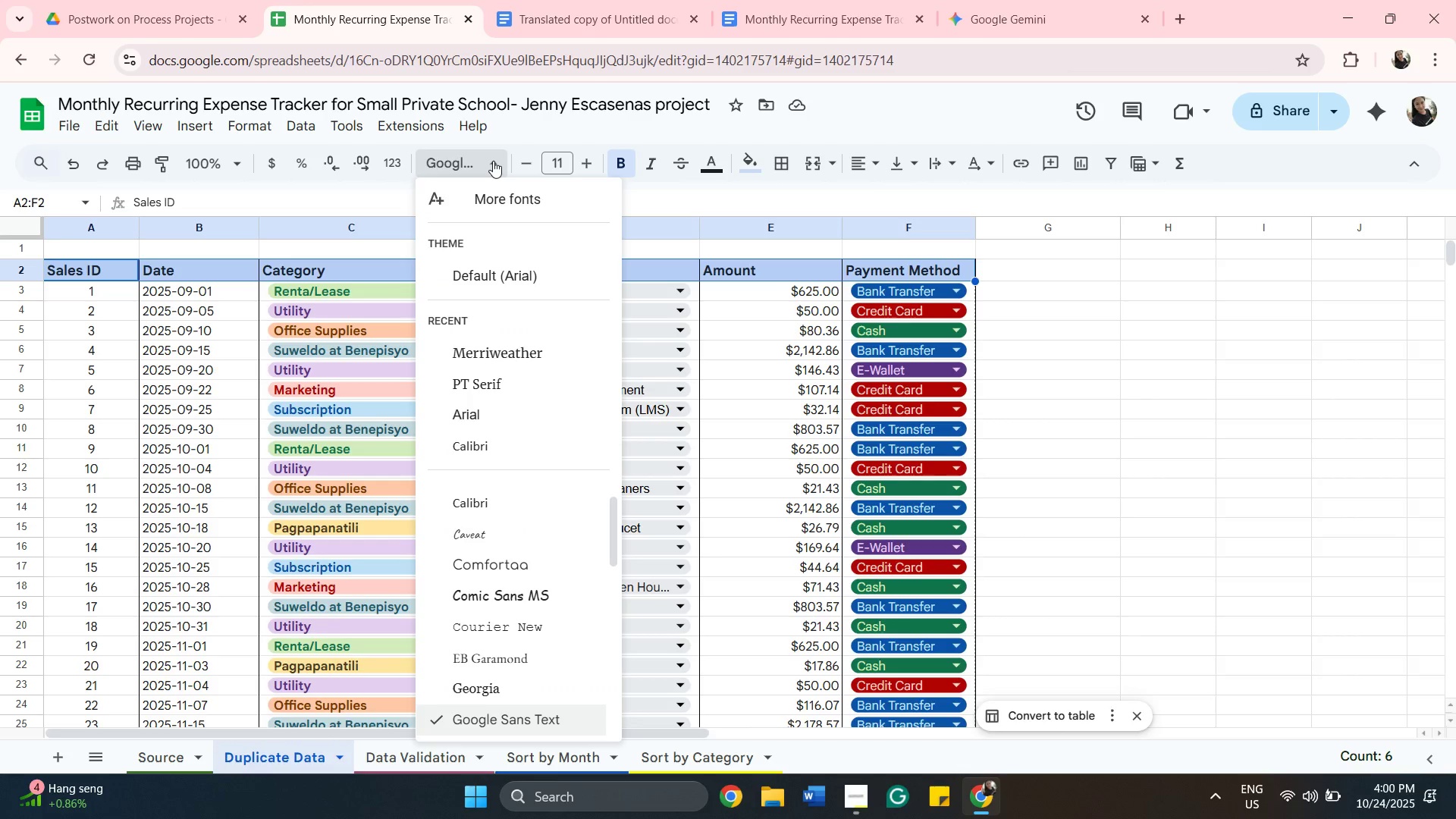 
left_click([493, 161])
 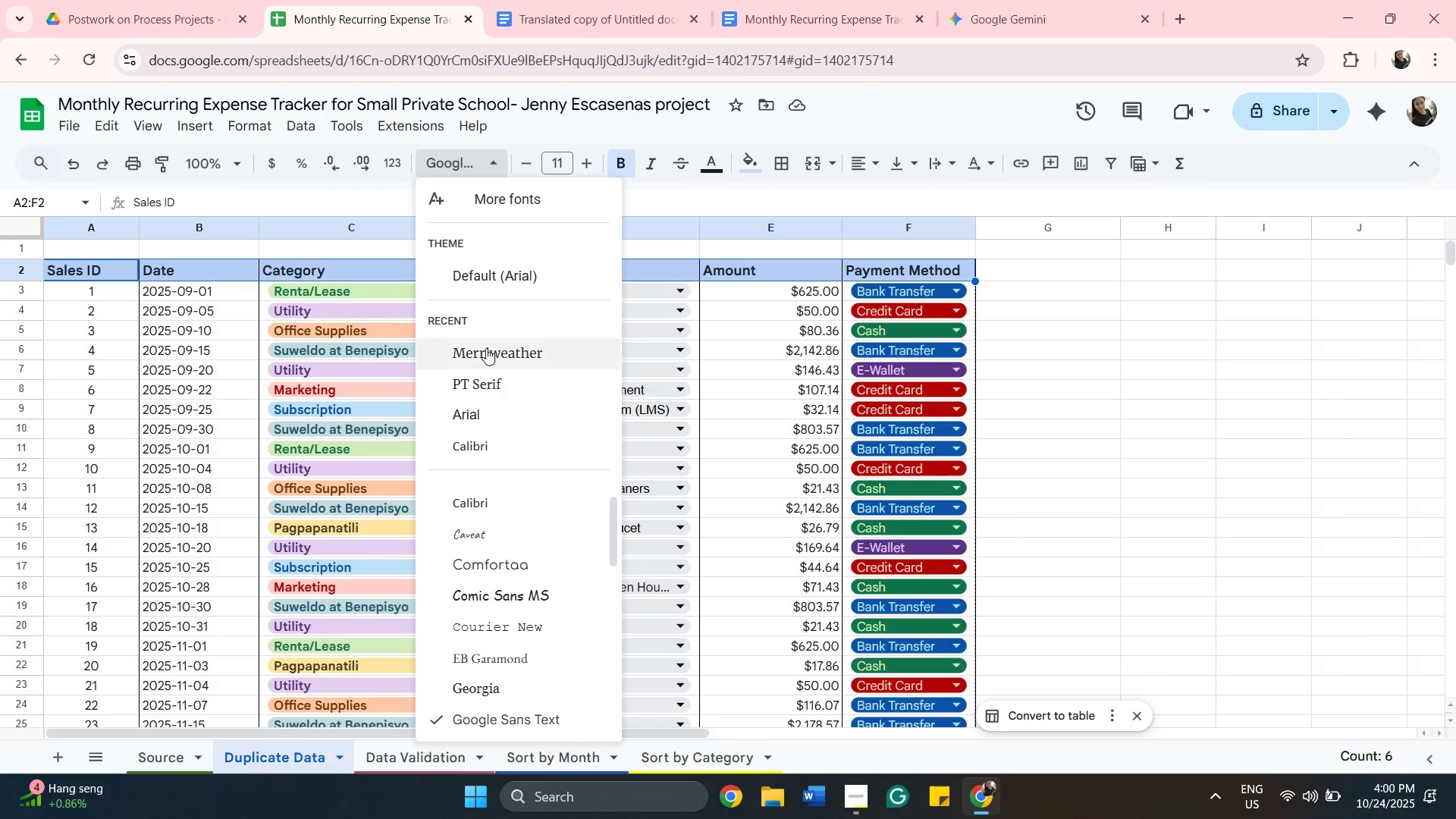 
left_click([486, 348])
 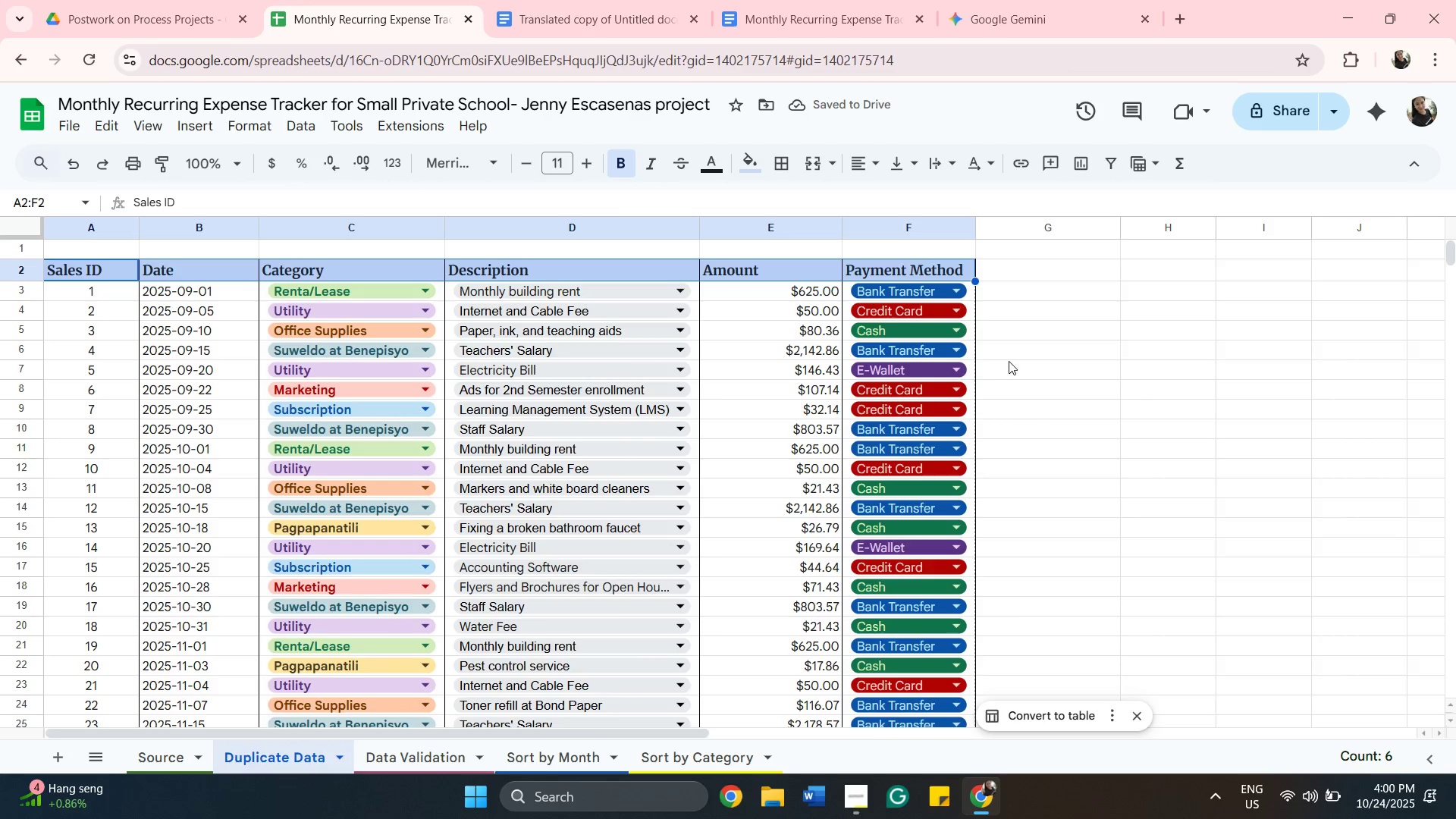 
left_click([1053, 342])
 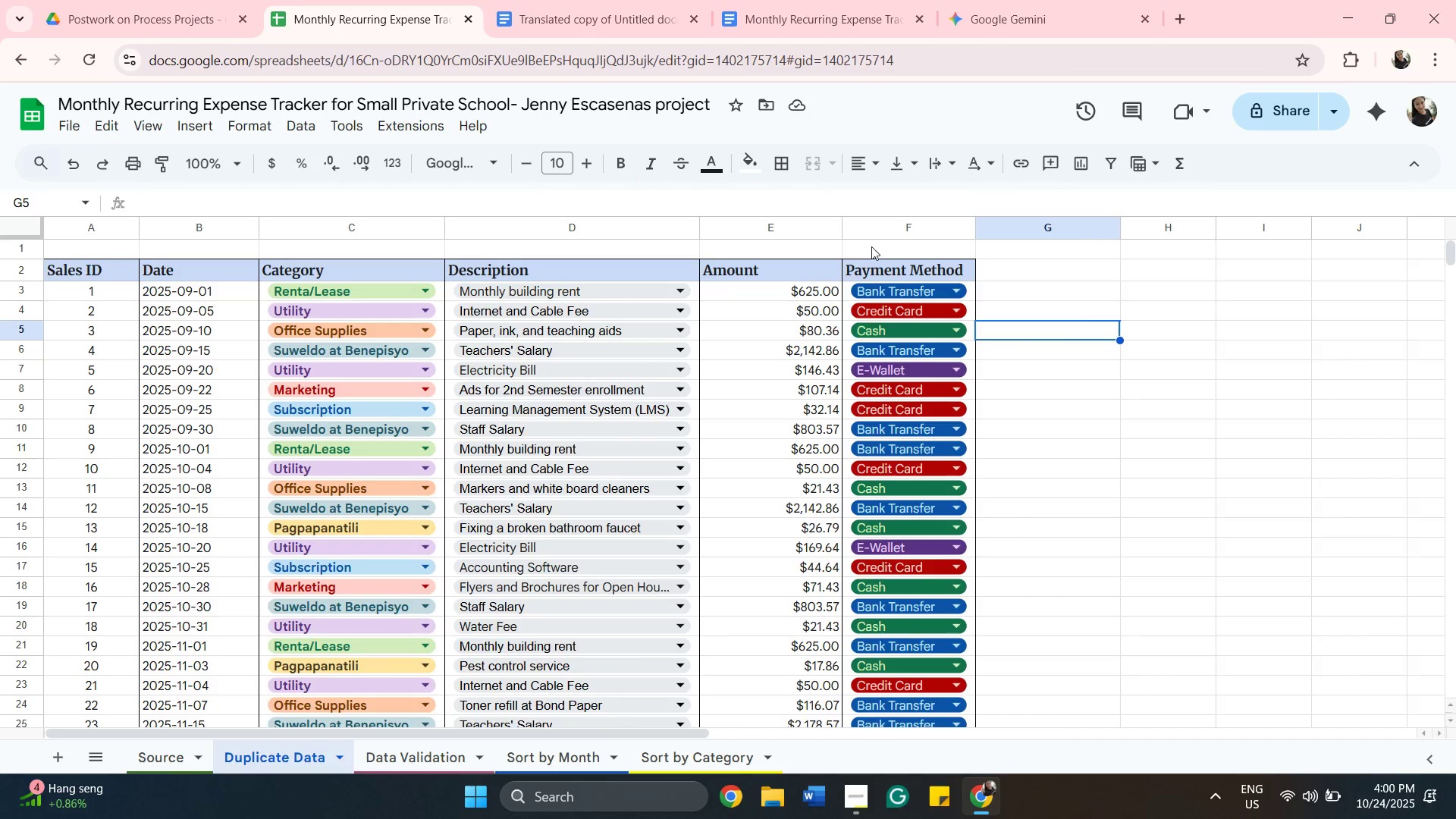 
scroll: coordinate [876, 244], scroll_direction: down, amount: 4.0
 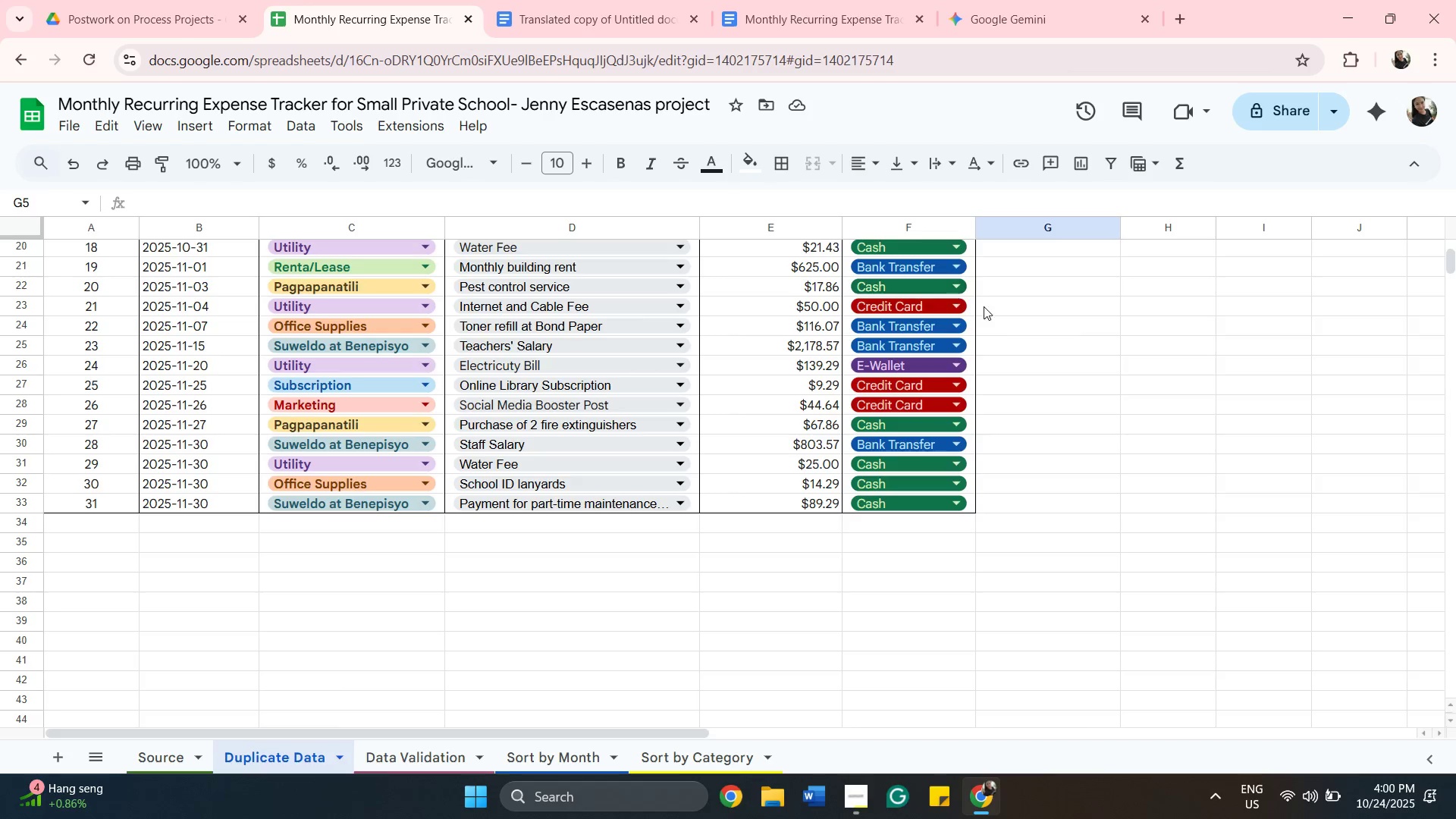 
scroll: coordinate [1037, 308], scroll_direction: up, amount: 7.0
 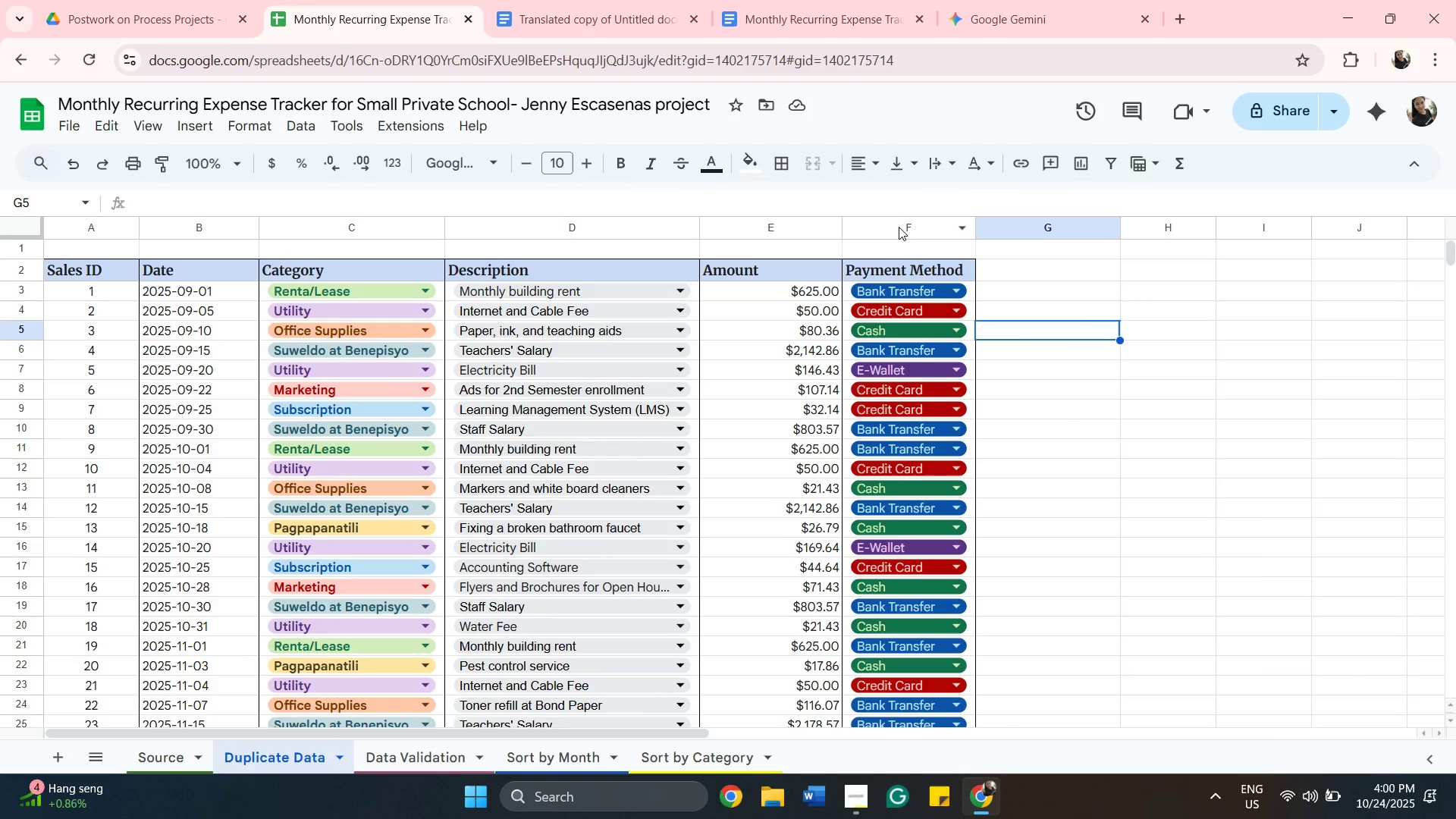 
left_click([899, 227])
 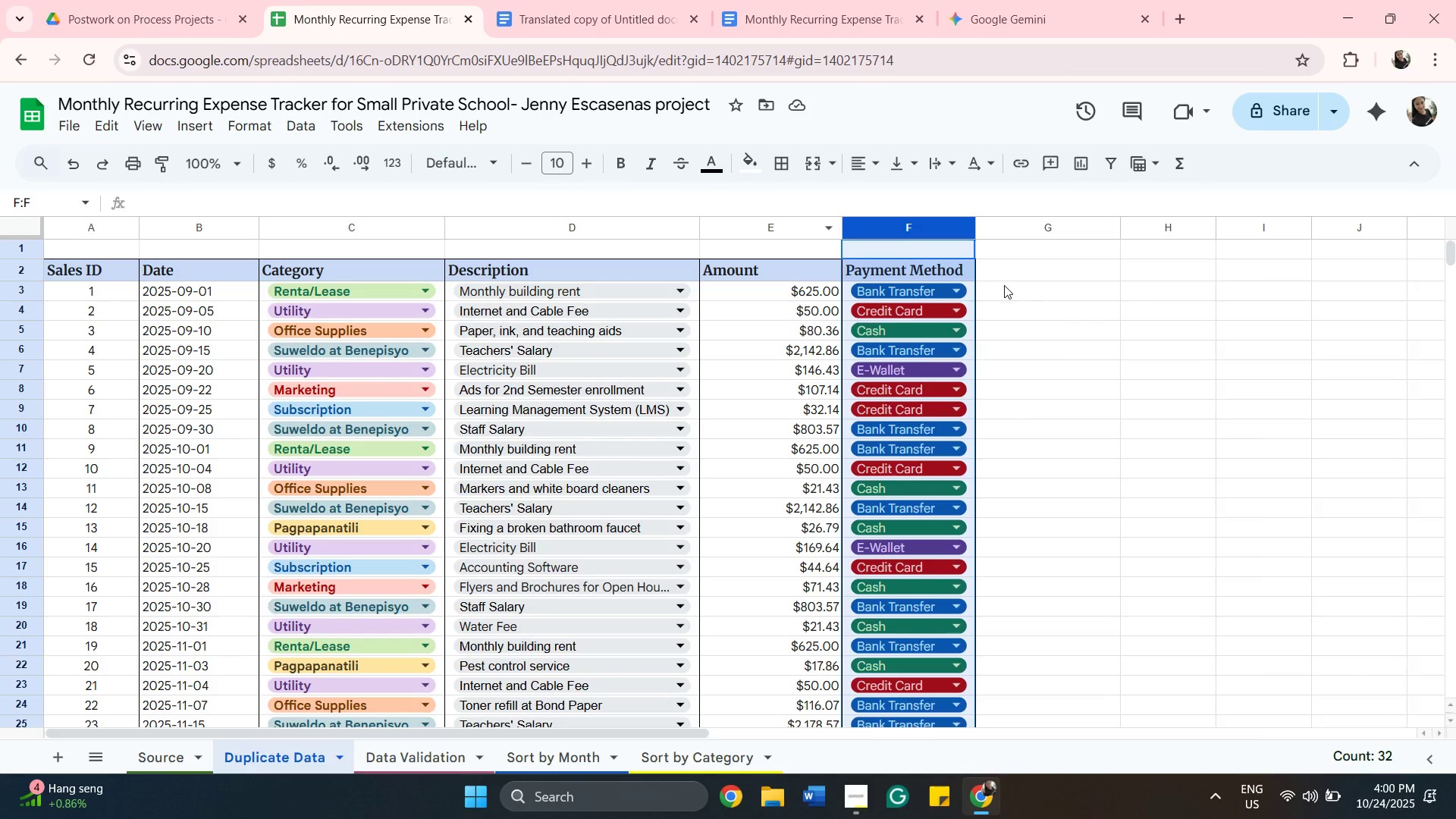 
mouse_move([911, 290])
 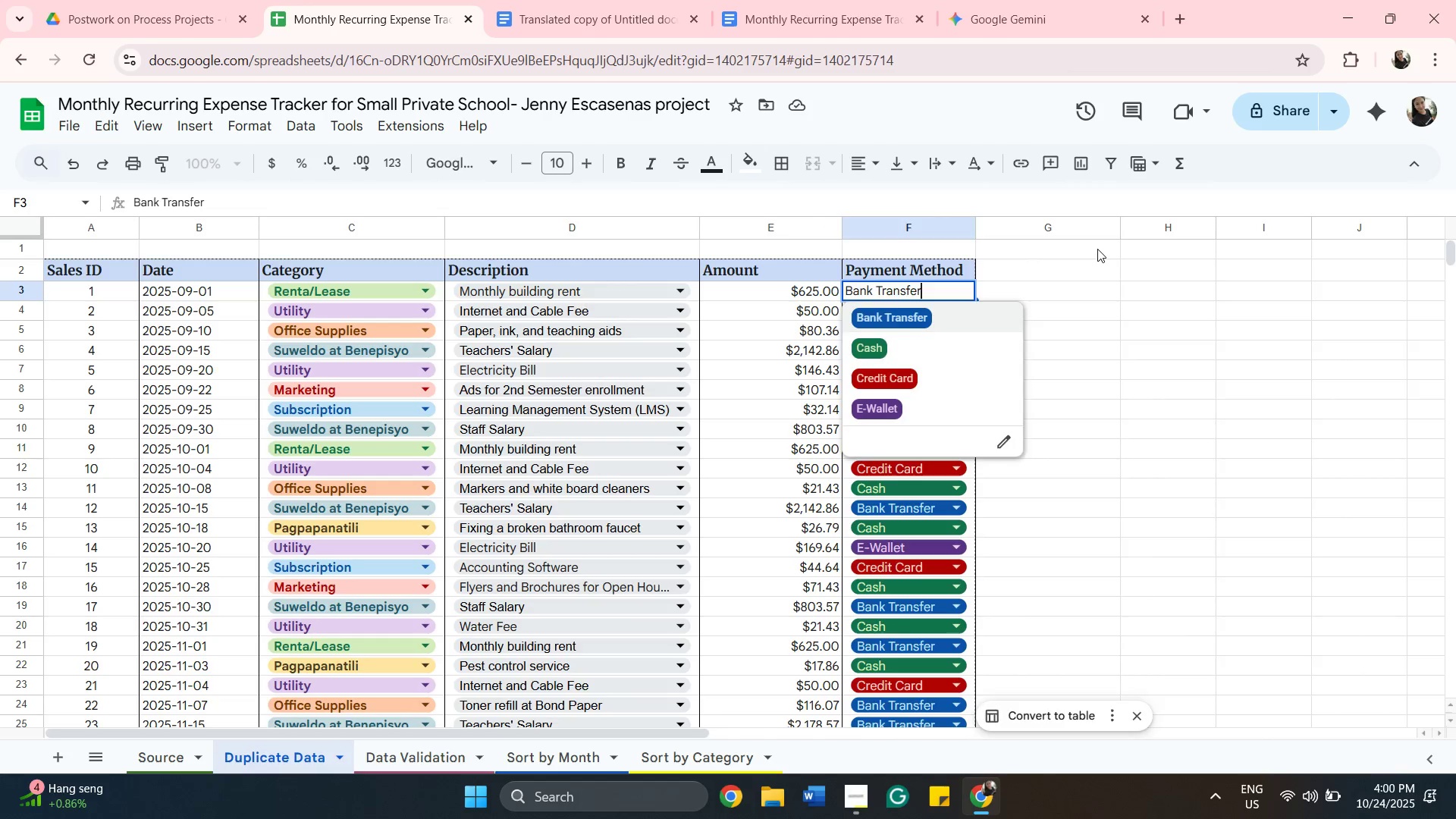 
left_click([1097, 249])
 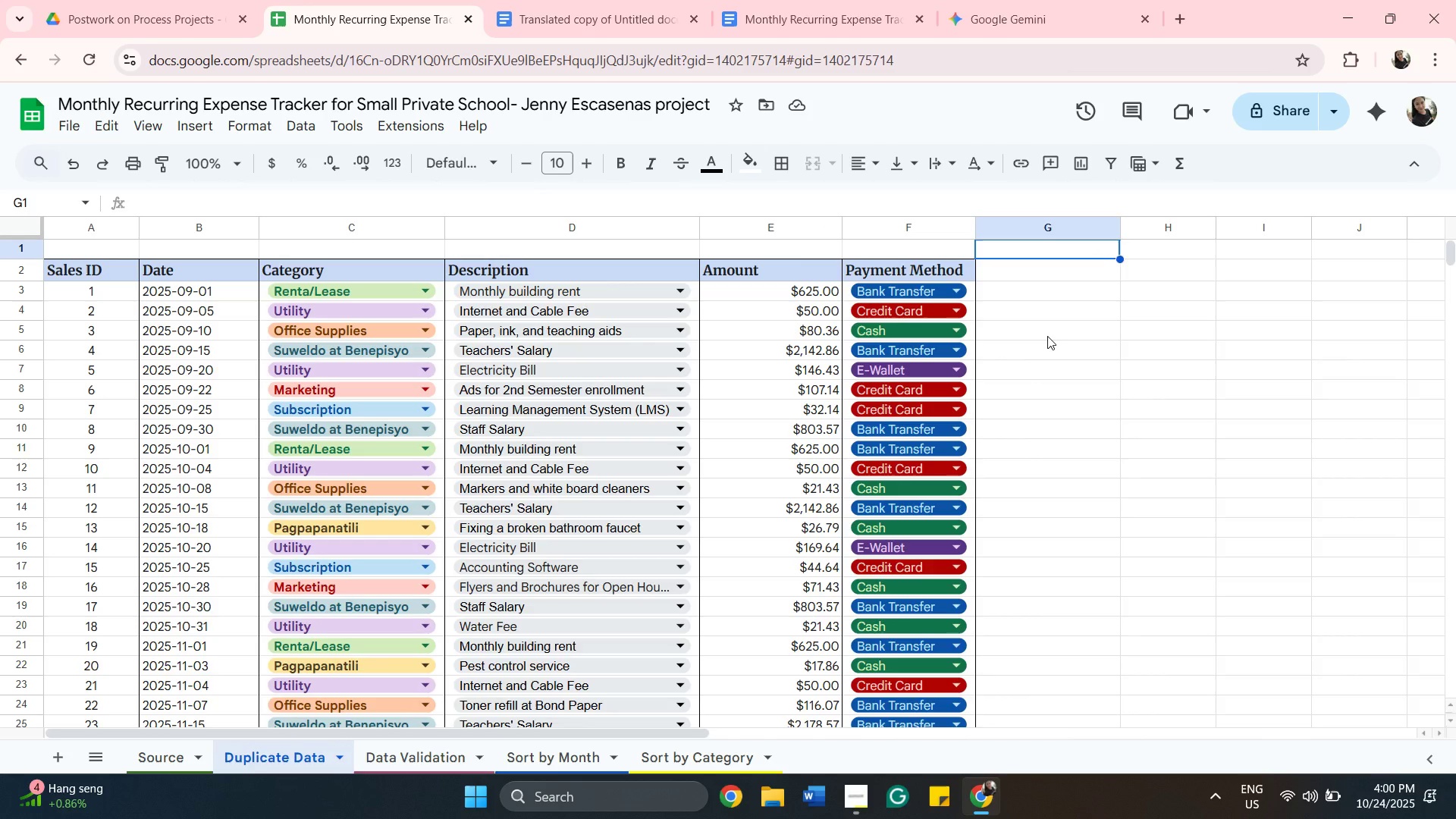 
scroll: coordinate [1047, 336], scroll_direction: down, amount: 2.0
 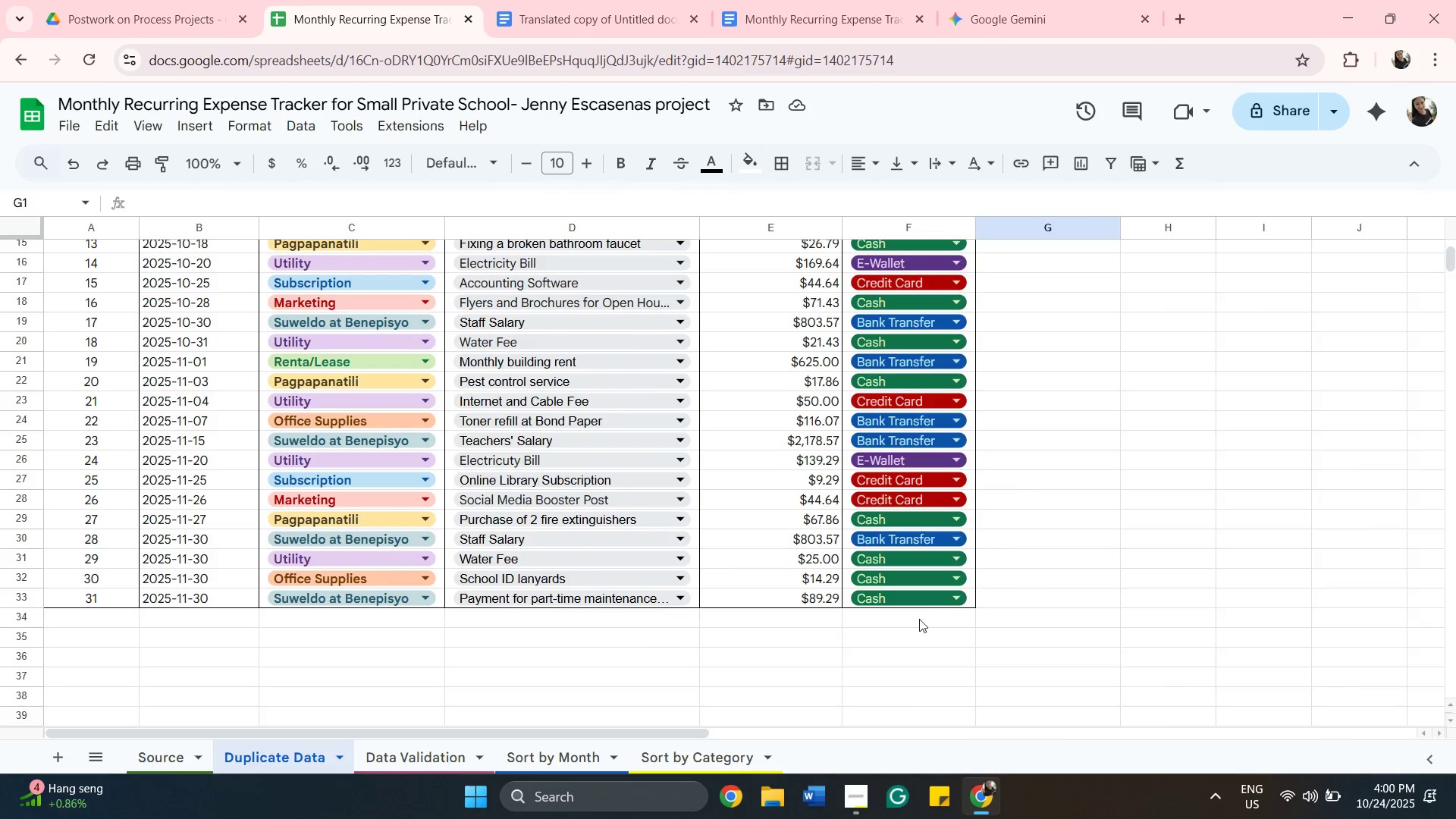 
left_click([919, 619])
 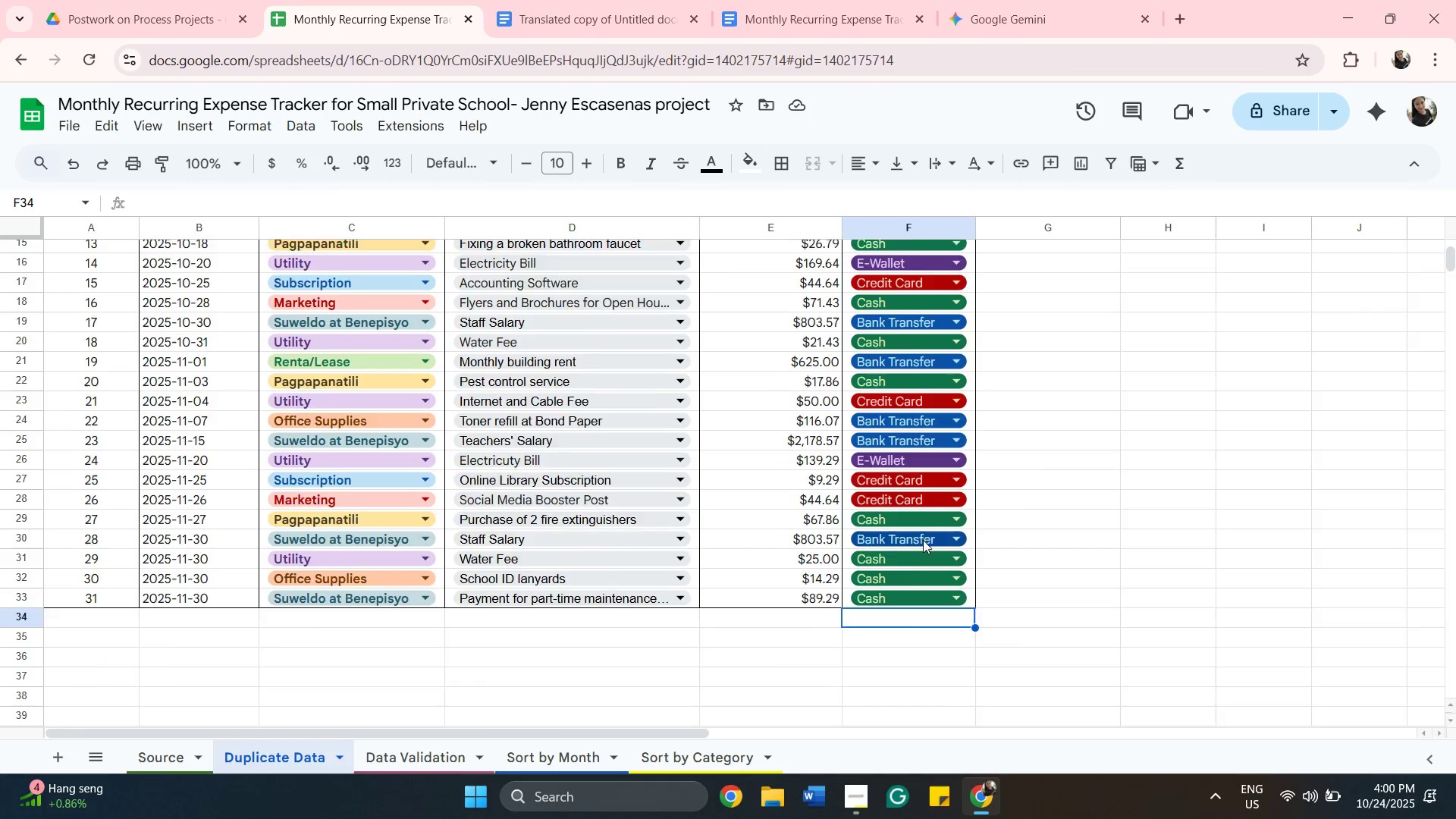 
scroll: coordinate [927, 522], scroll_direction: up, amount: 7.0
 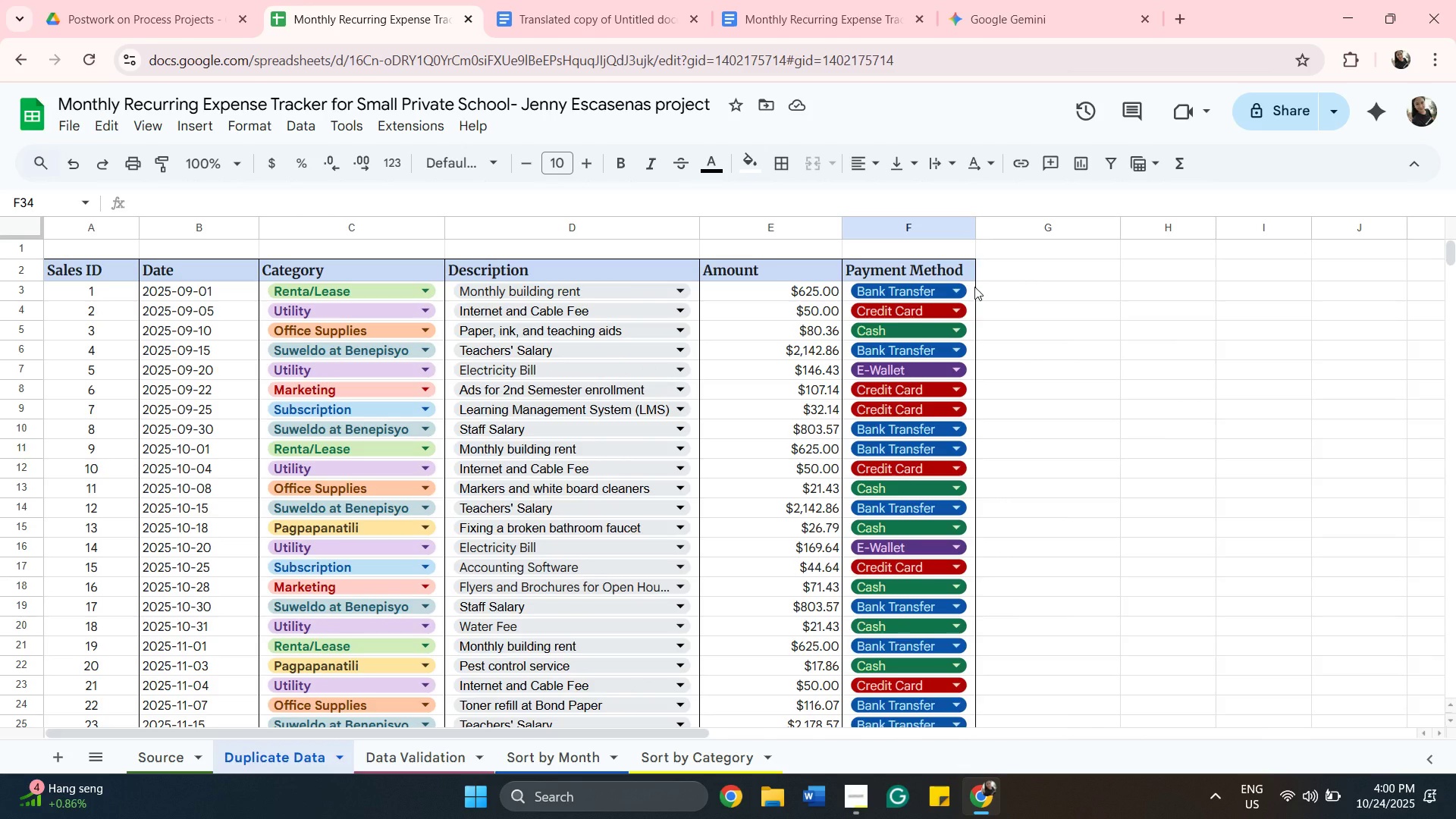 
hold_key(key=ShiftLeft, duration=0.53)
left_click([968, 287])
 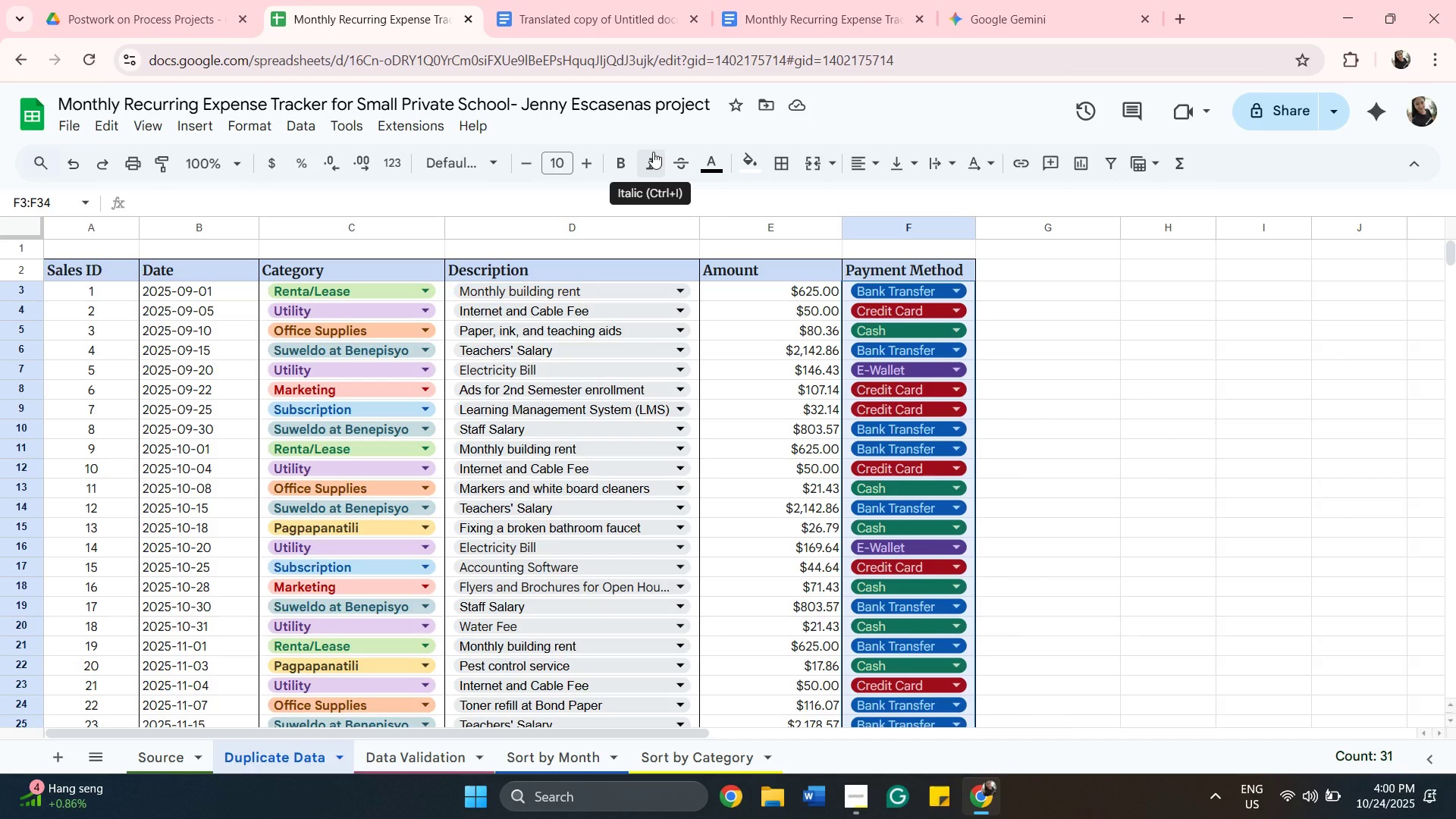 
wait(11.62)
 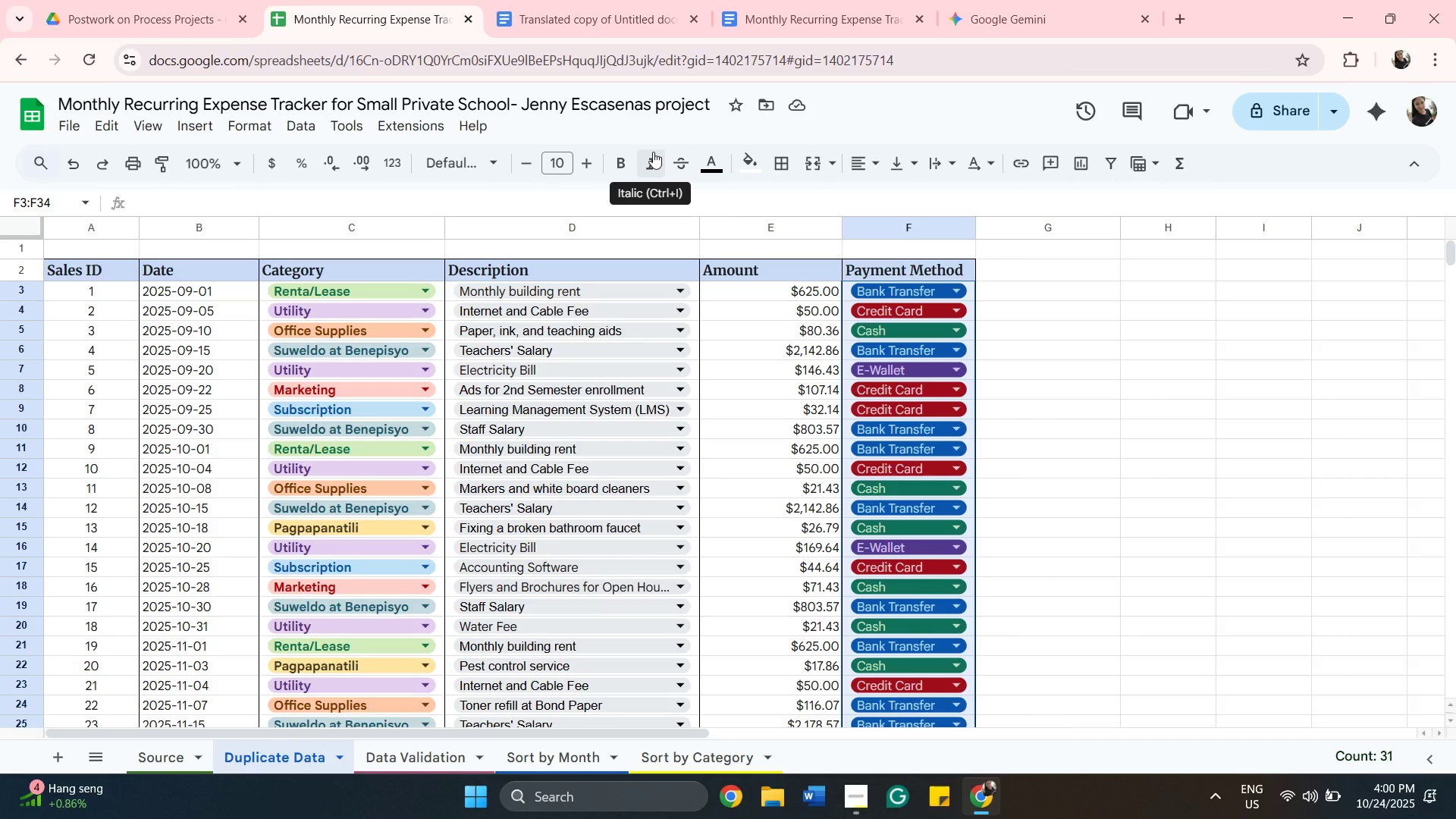 
left_click_drag(start_coordinate=[449, 164], to_coordinate=[453, 164])
 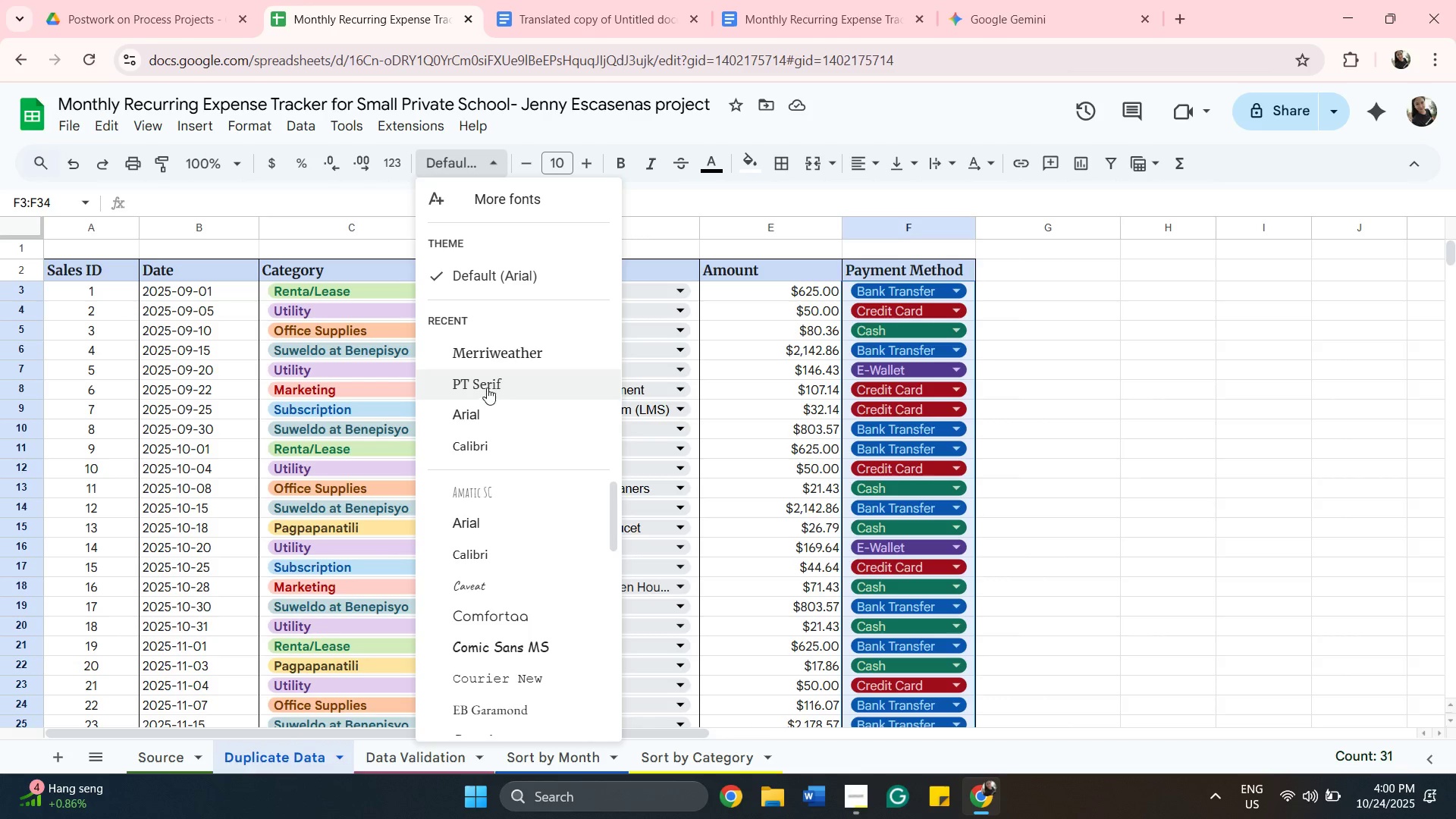 
left_click([487, 388])
 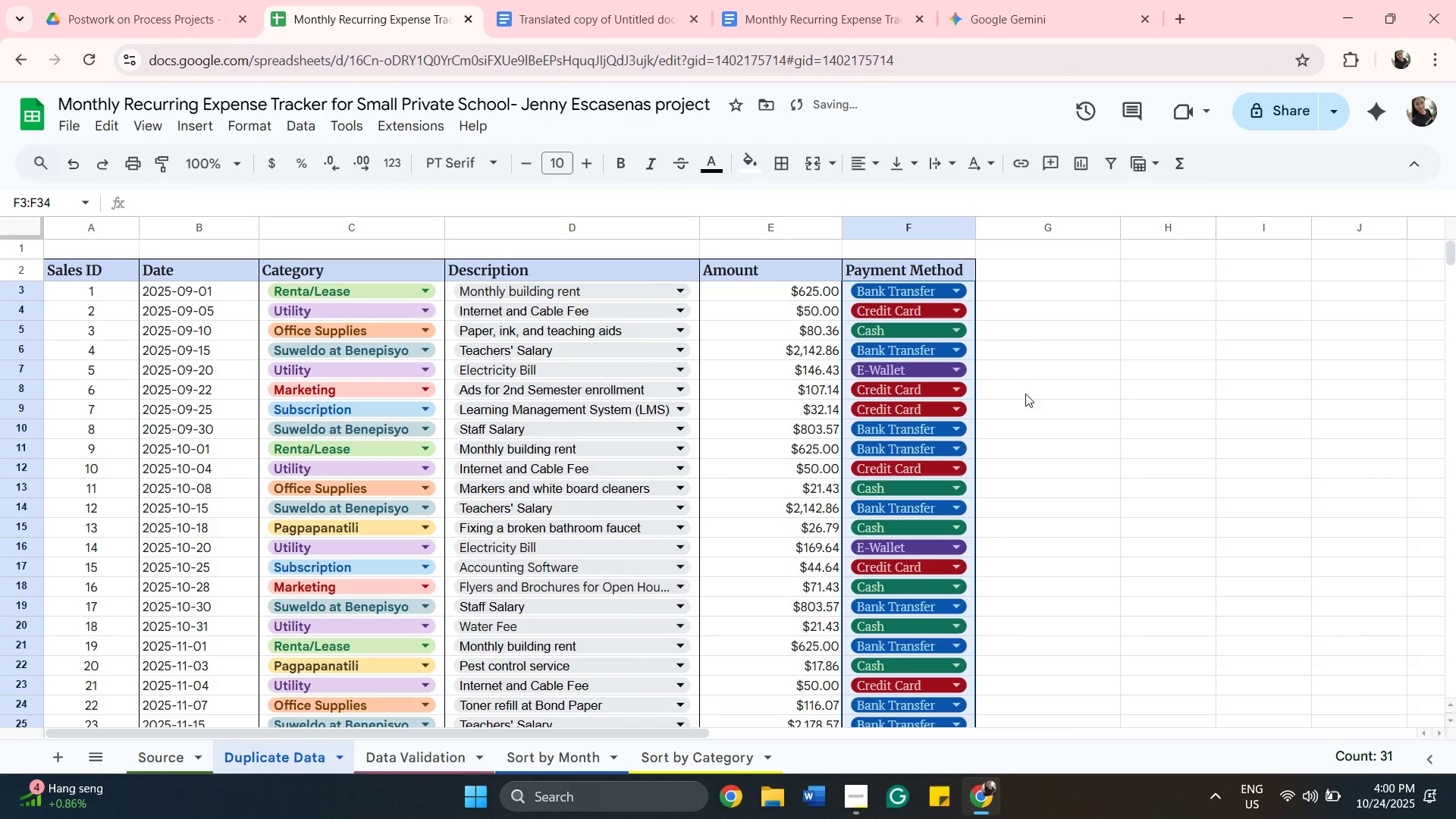 
left_click([1091, 405])
 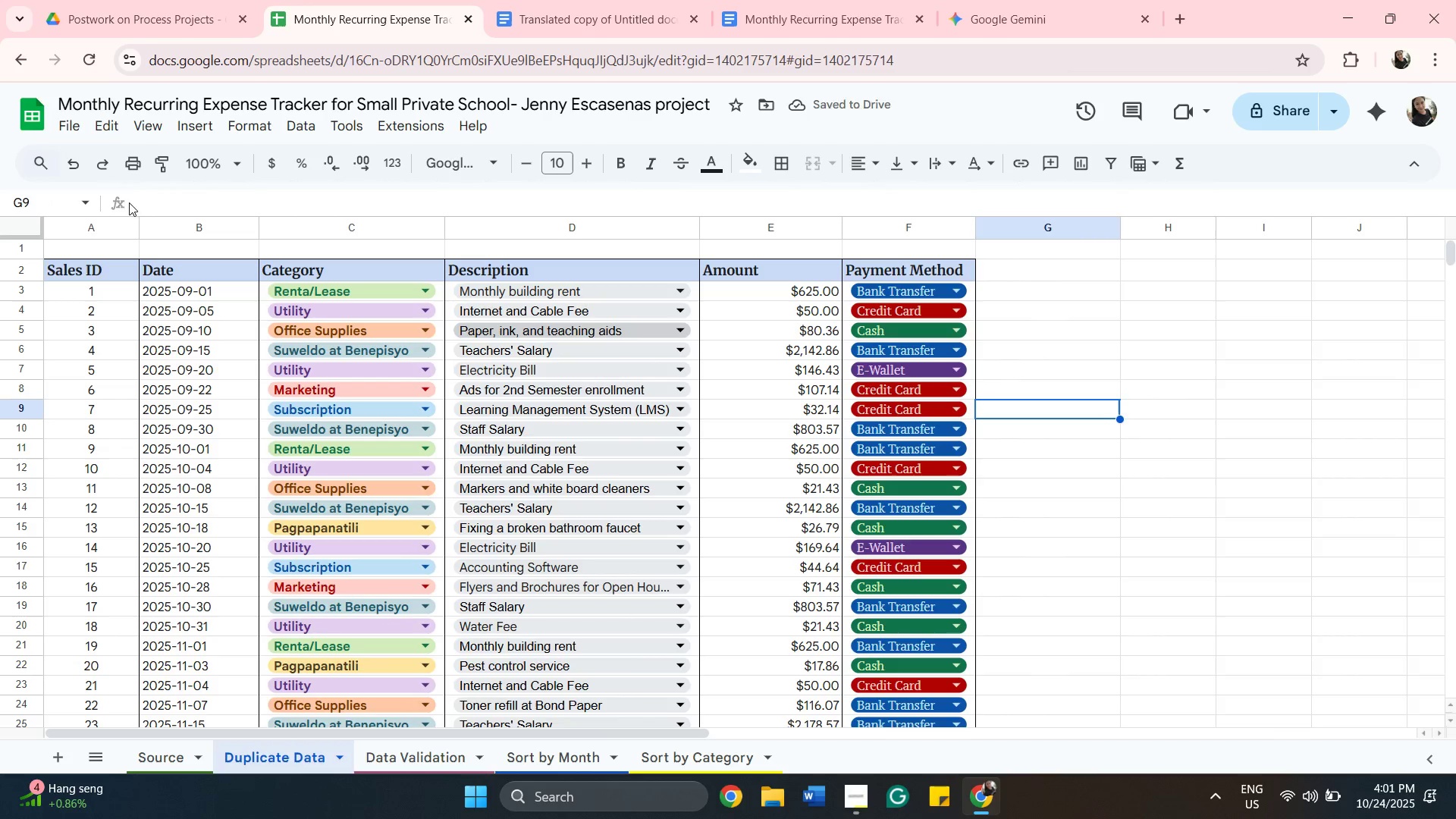 
scroll: coordinate [174, 228], scroll_direction: down, amount: 5.0
 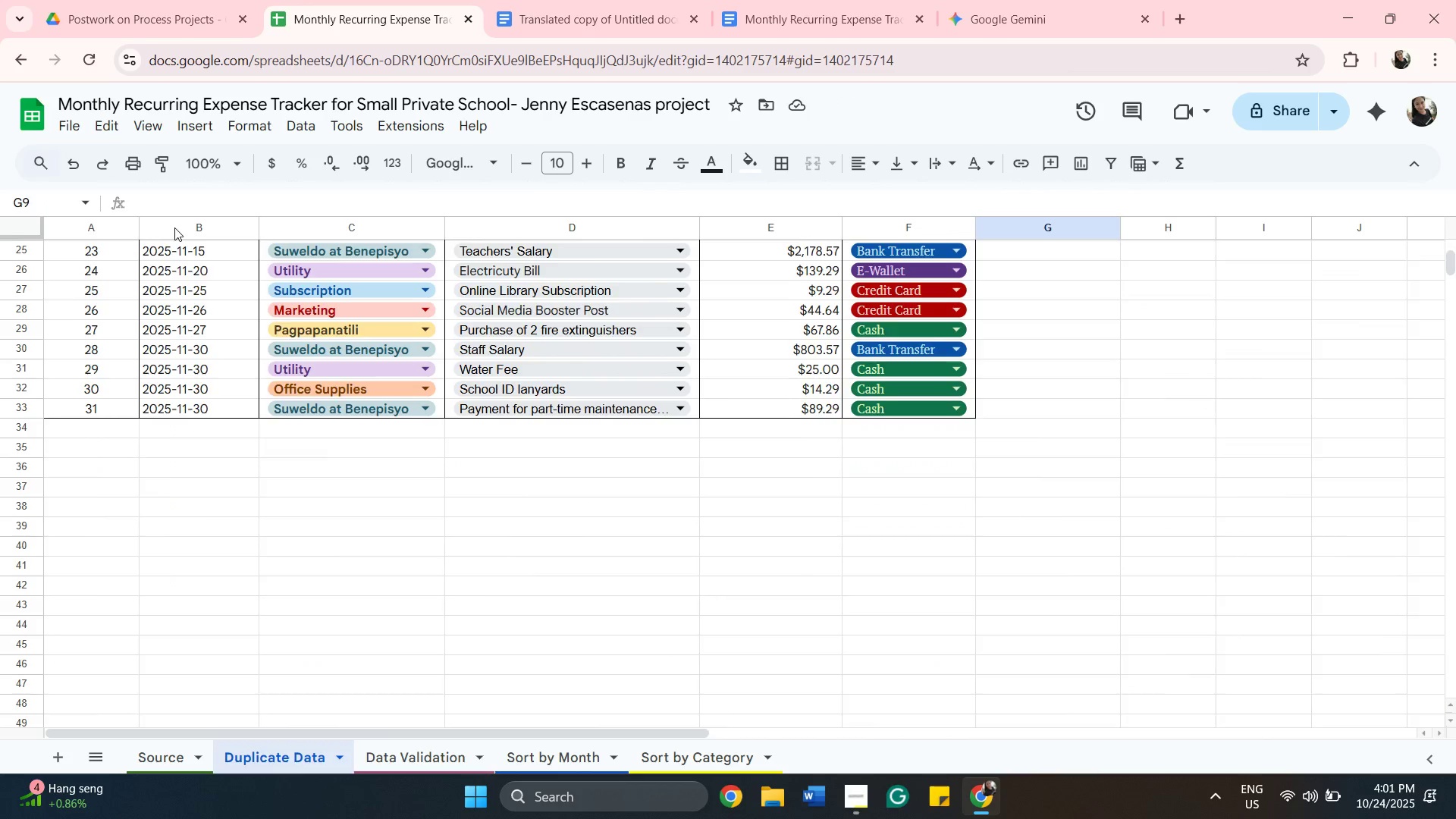 
scroll: coordinate [174, 228], scroll_direction: up, amount: 5.0
 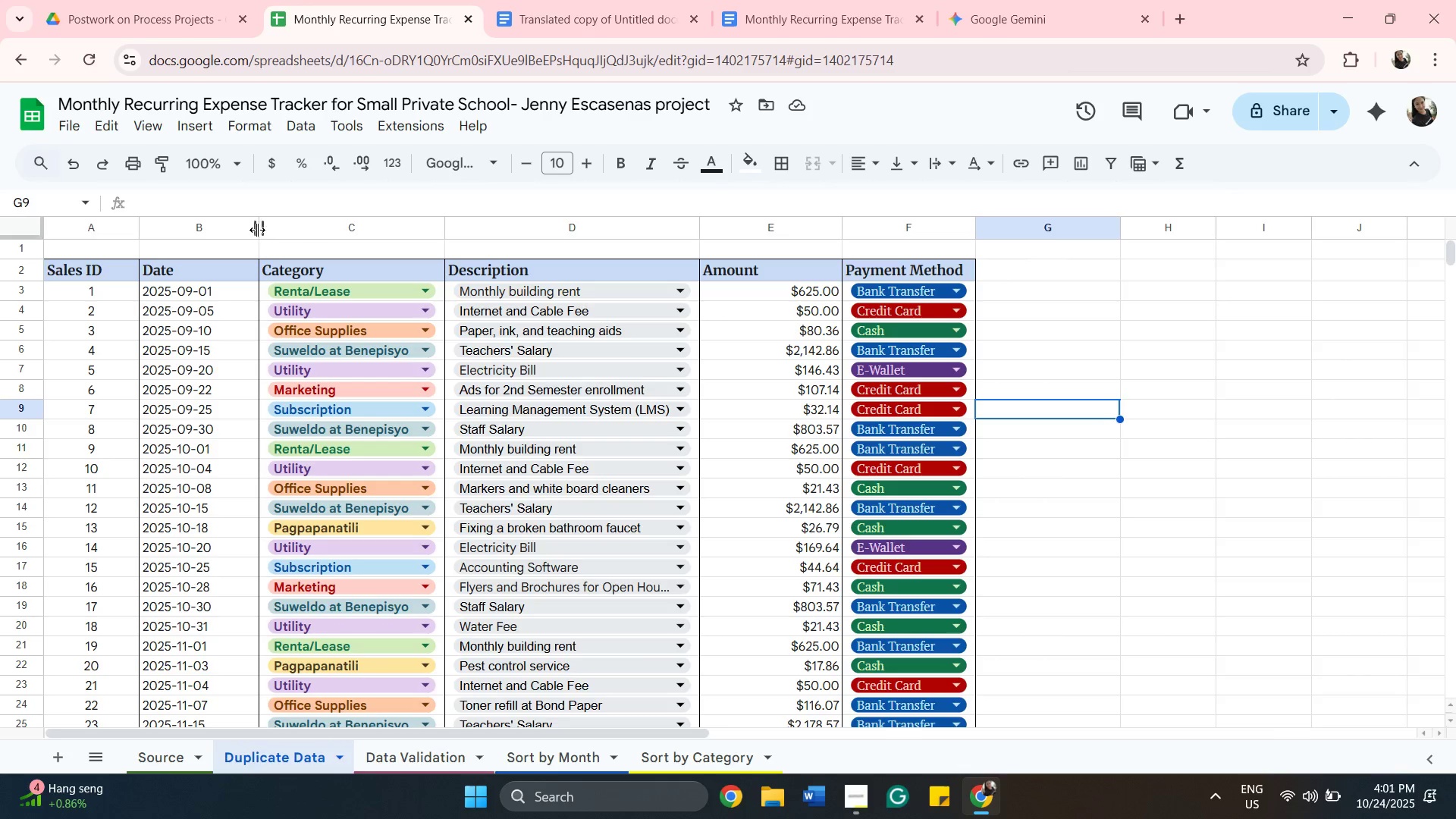 
left_click_drag(start_coordinate=[257, 230], to_coordinate=[252, 230])
 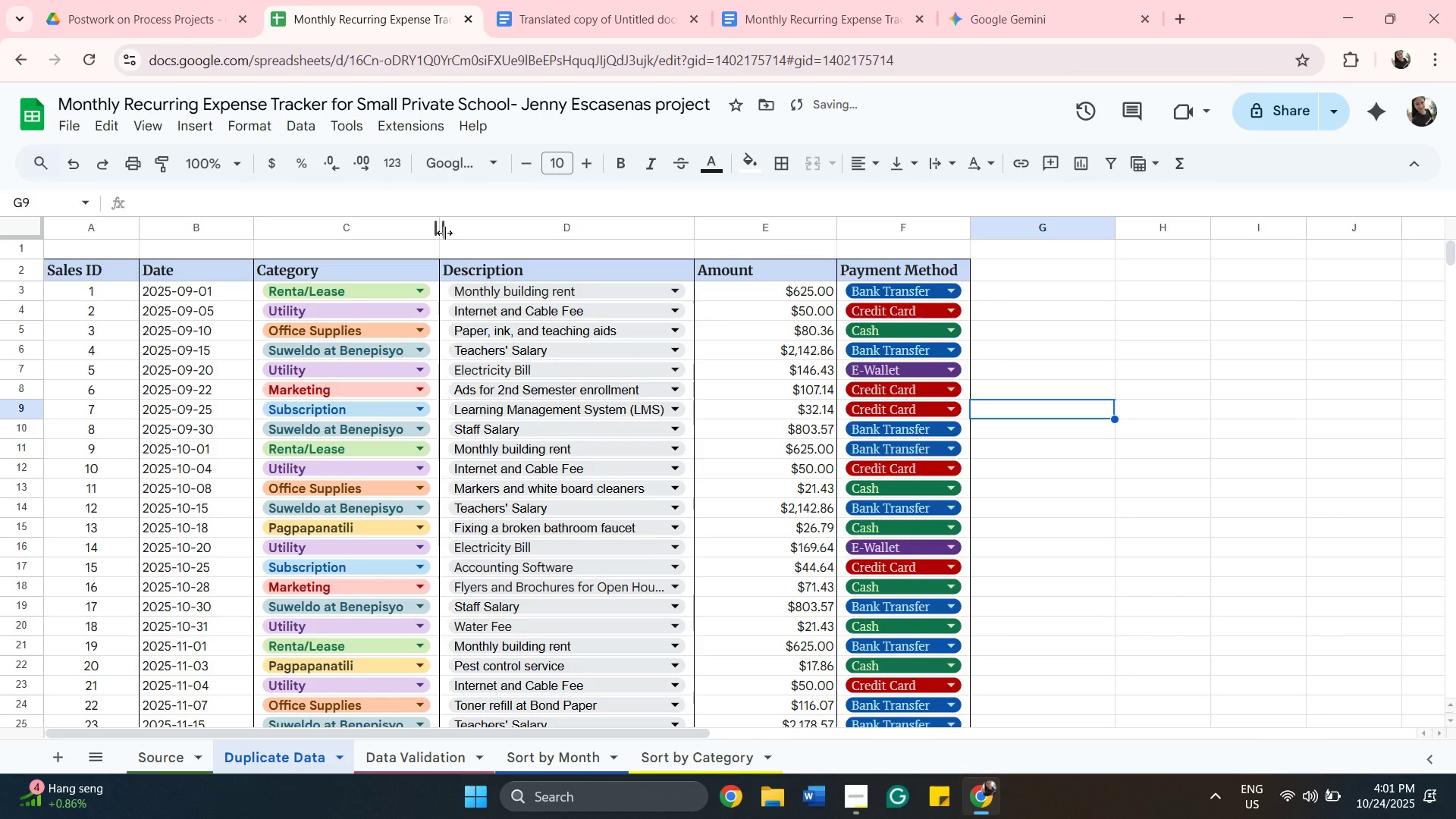 
left_click_drag(start_coordinate=[441, 228], to_coordinate=[446, 227])
 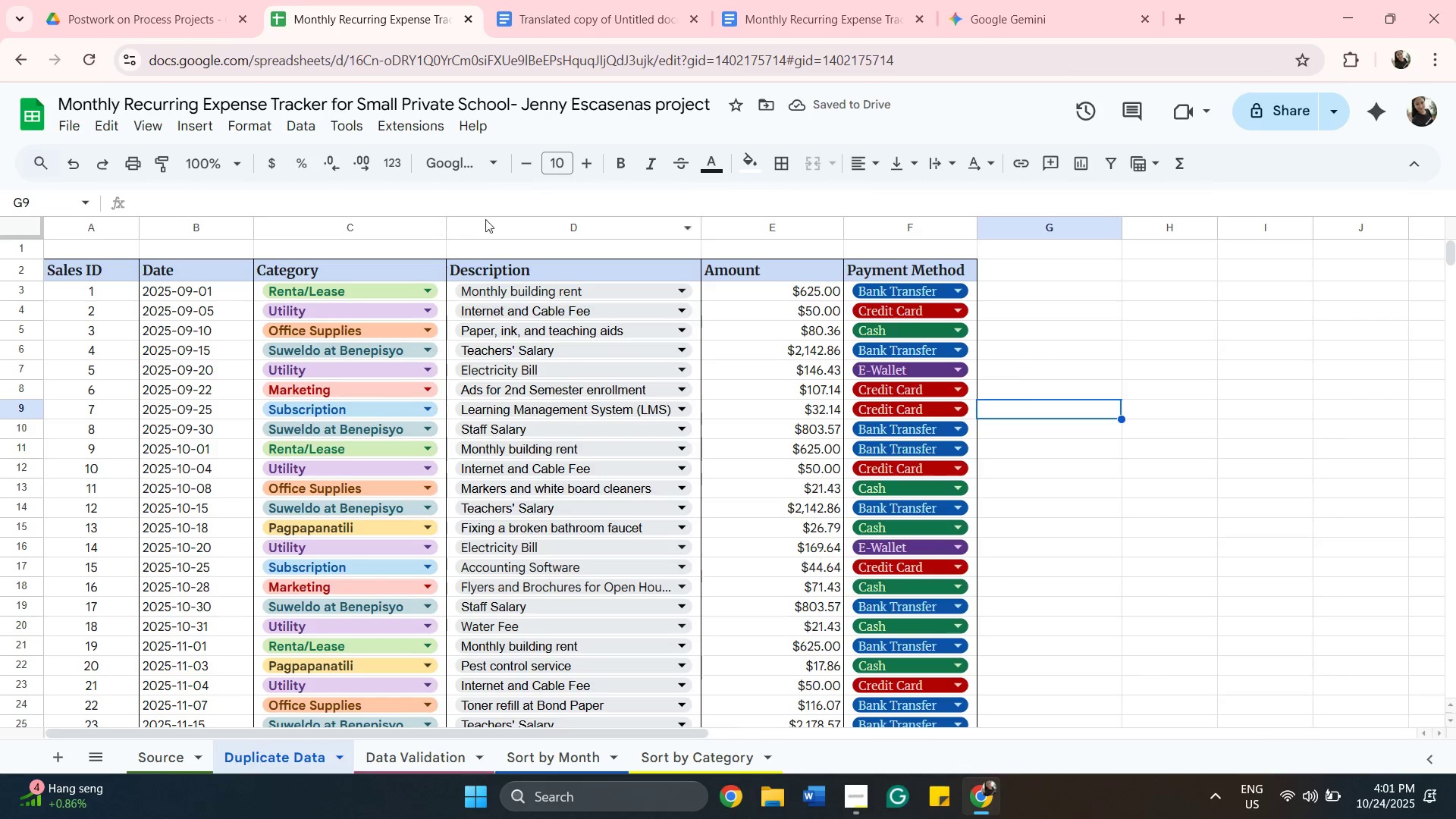 
scroll: coordinate [611, 224], scroll_direction: down, amount: 4.0
 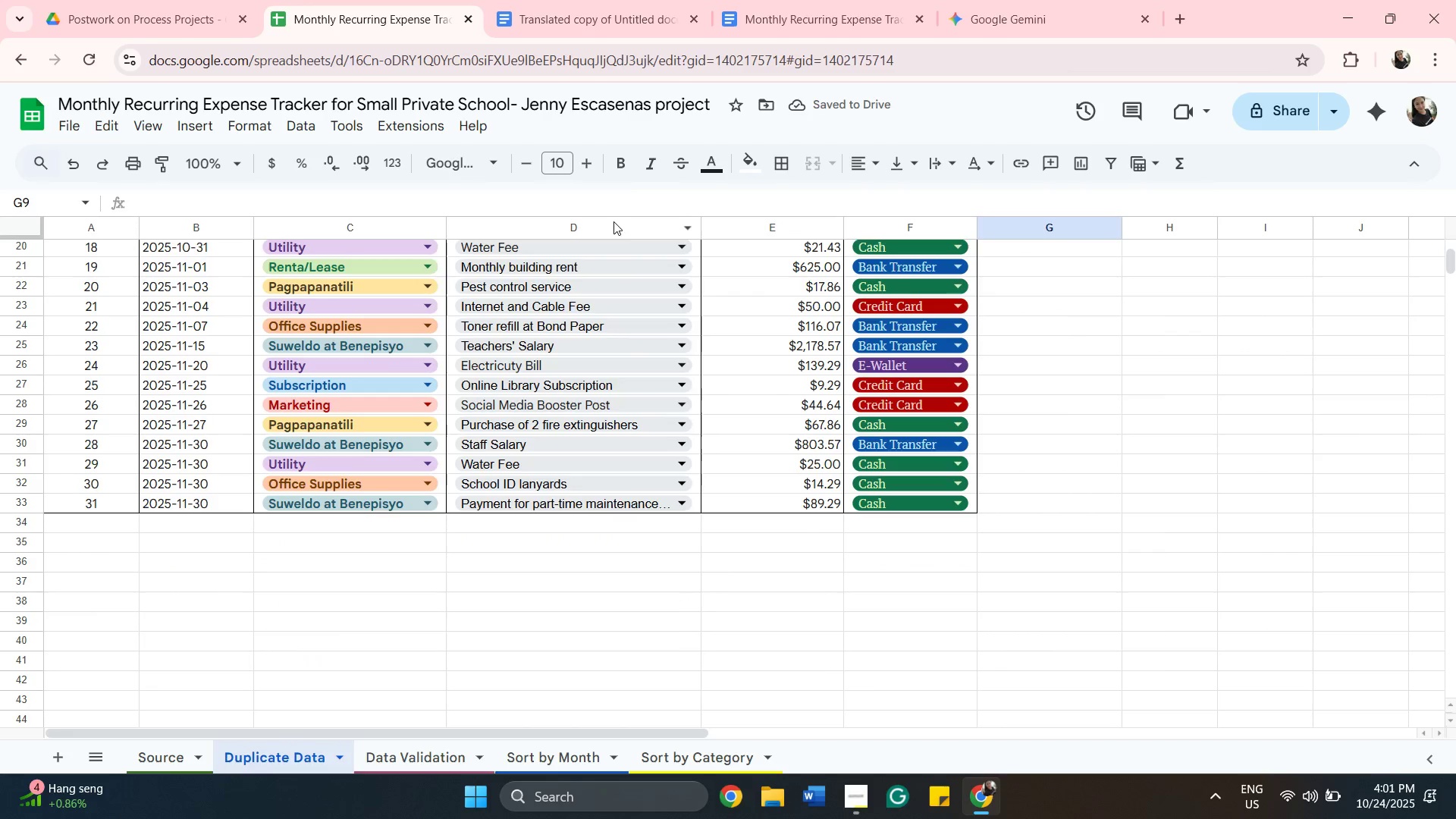 
scroll: coordinate [621, 218], scroll_direction: up, amount: 3.0
 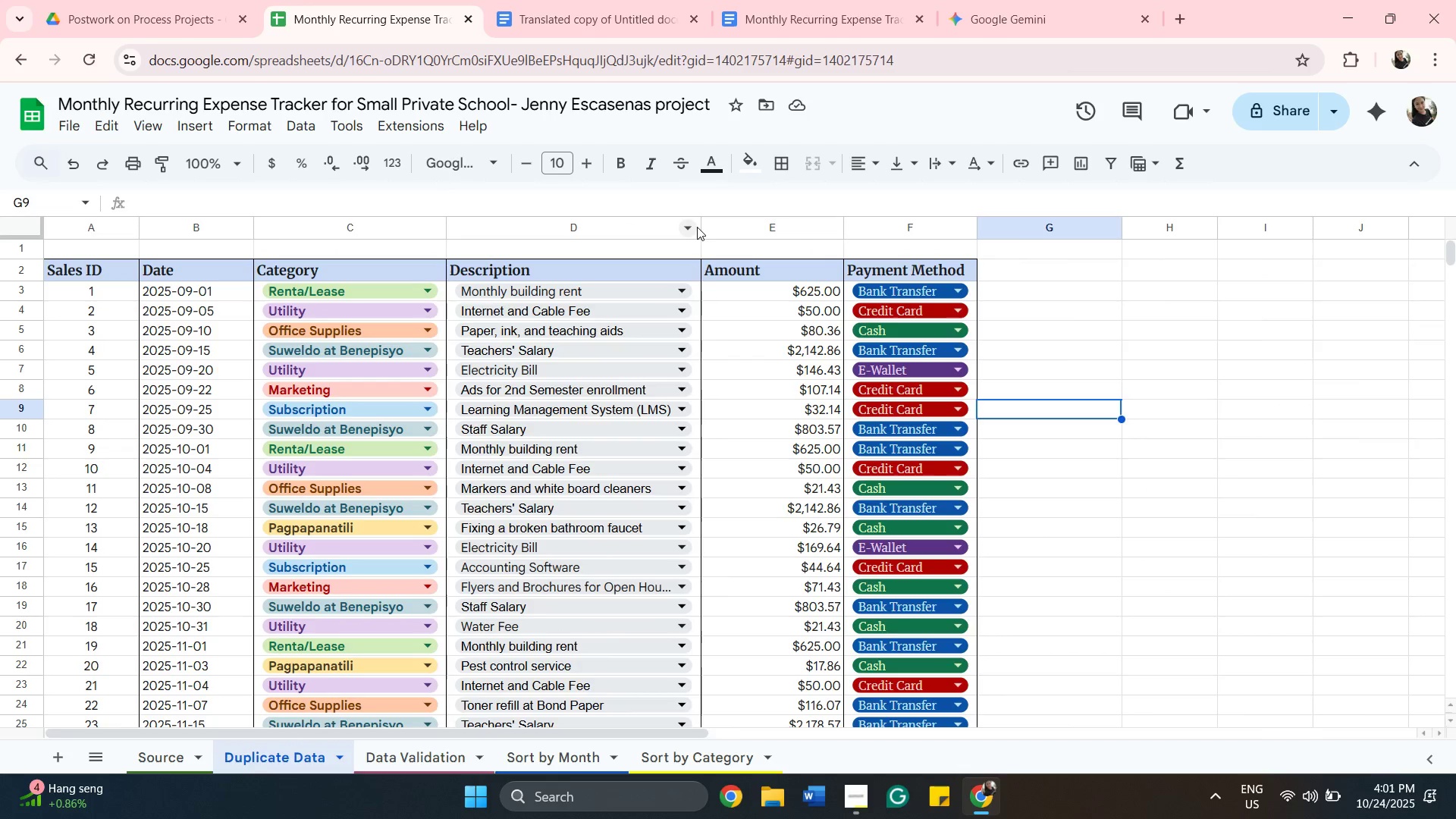 
left_click_drag(start_coordinate=[700, 224], to_coordinate=[716, 226])
 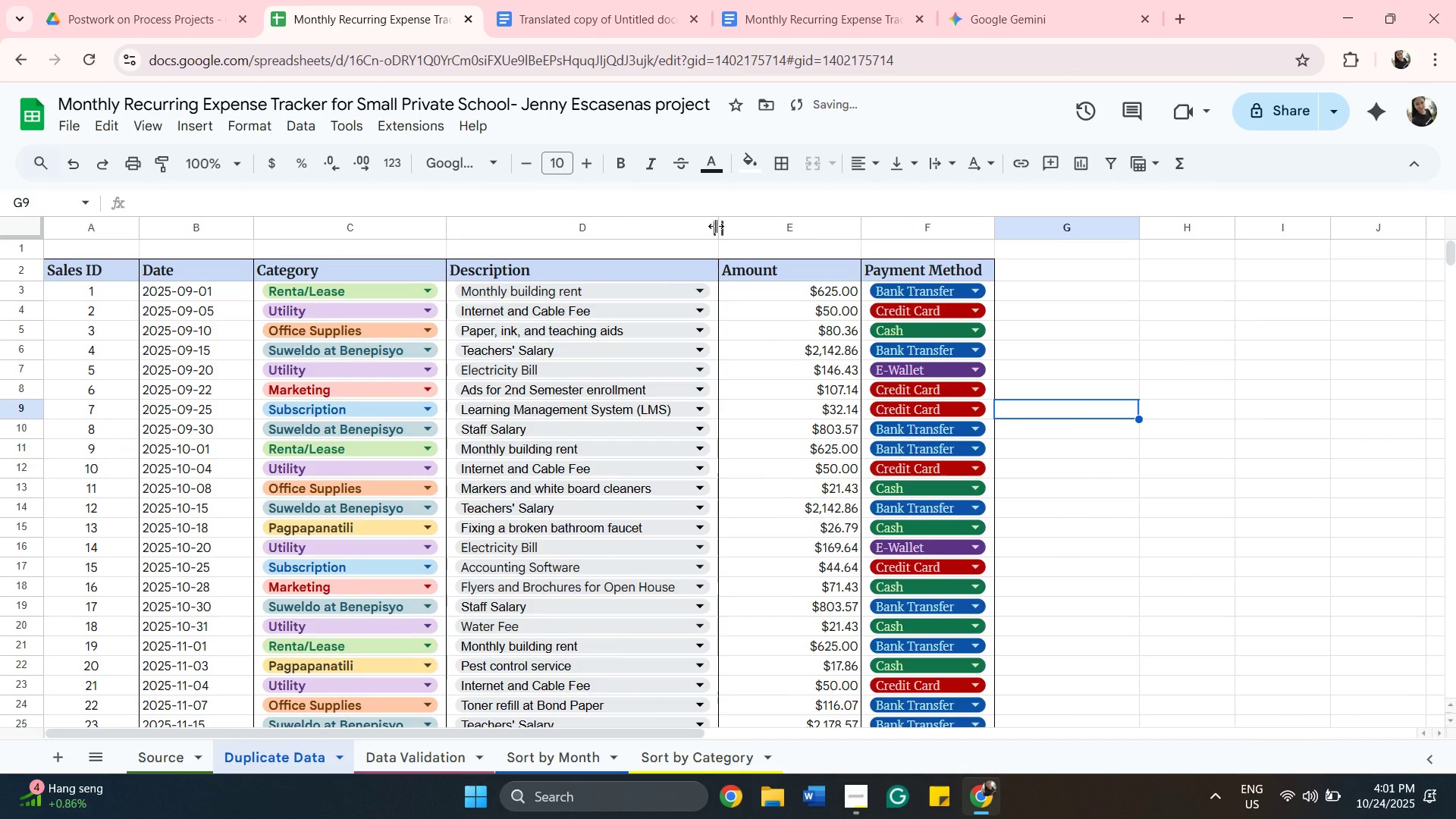 
left_click_drag(start_coordinate=[716, 226], to_coordinate=[739, 226])
 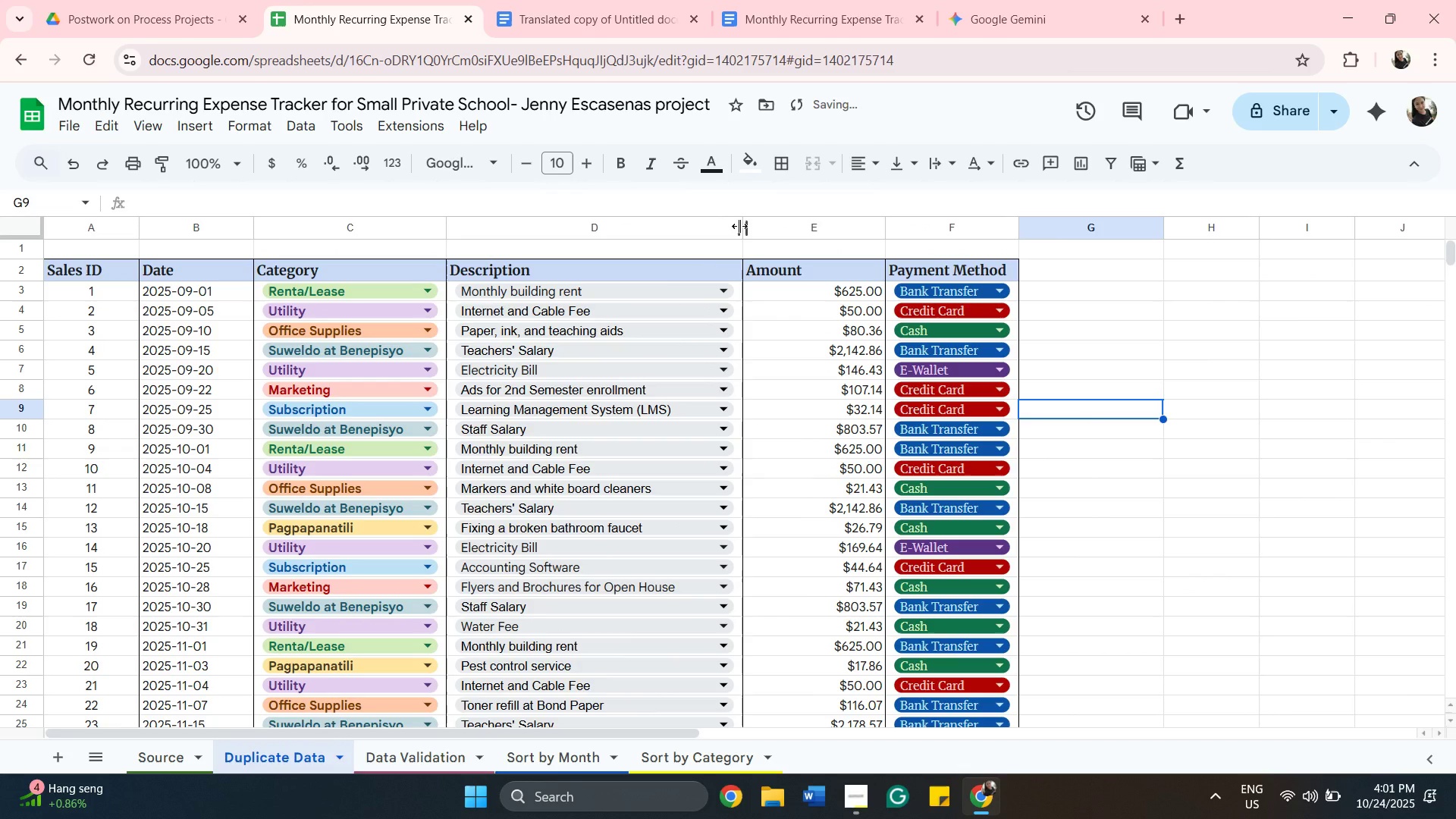 
left_click_drag(start_coordinate=[739, 226], to_coordinate=[689, 212])
 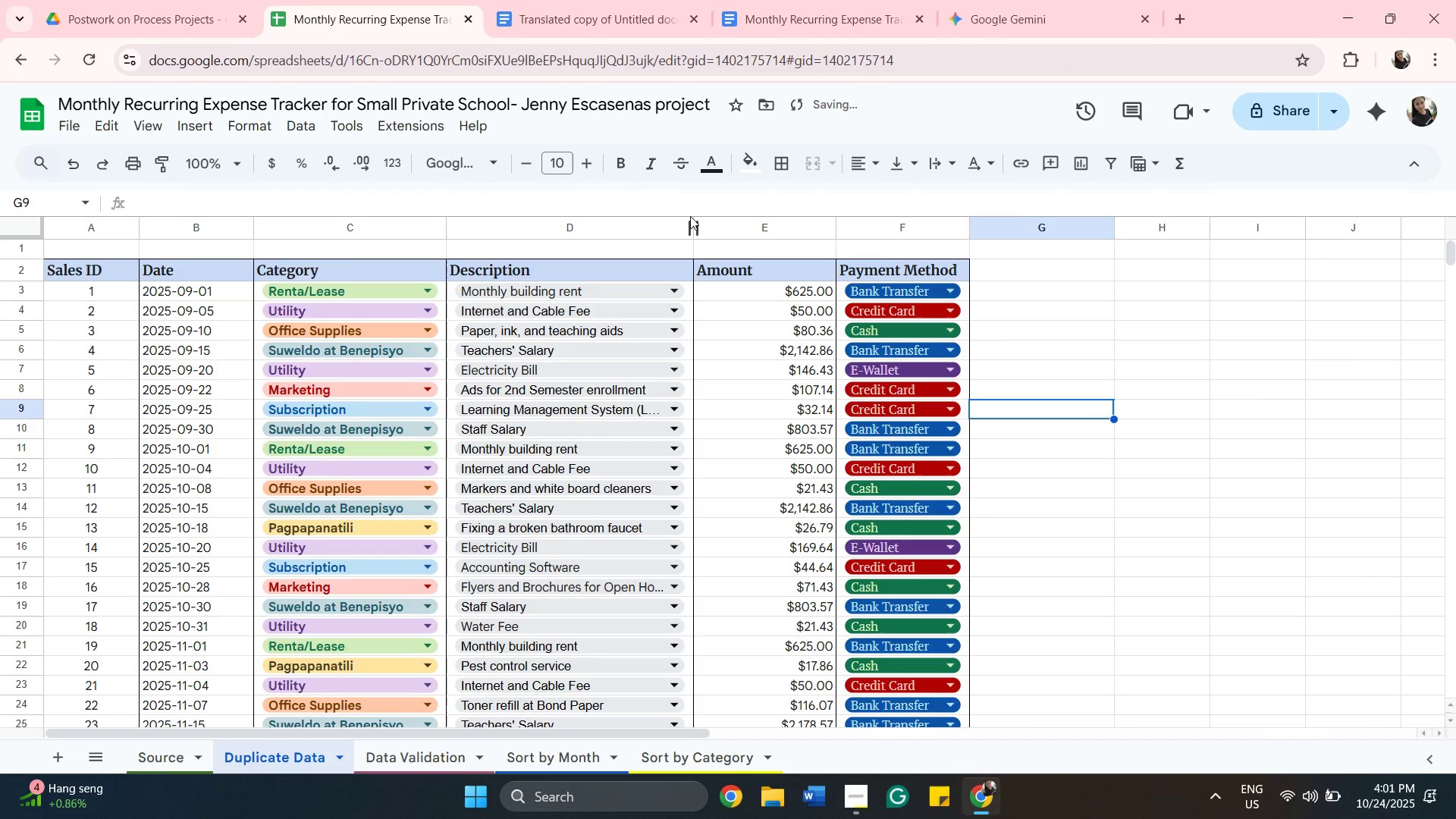 
left_click_drag(start_coordinate=[694, 229], to_coordinate=[704, 230])
 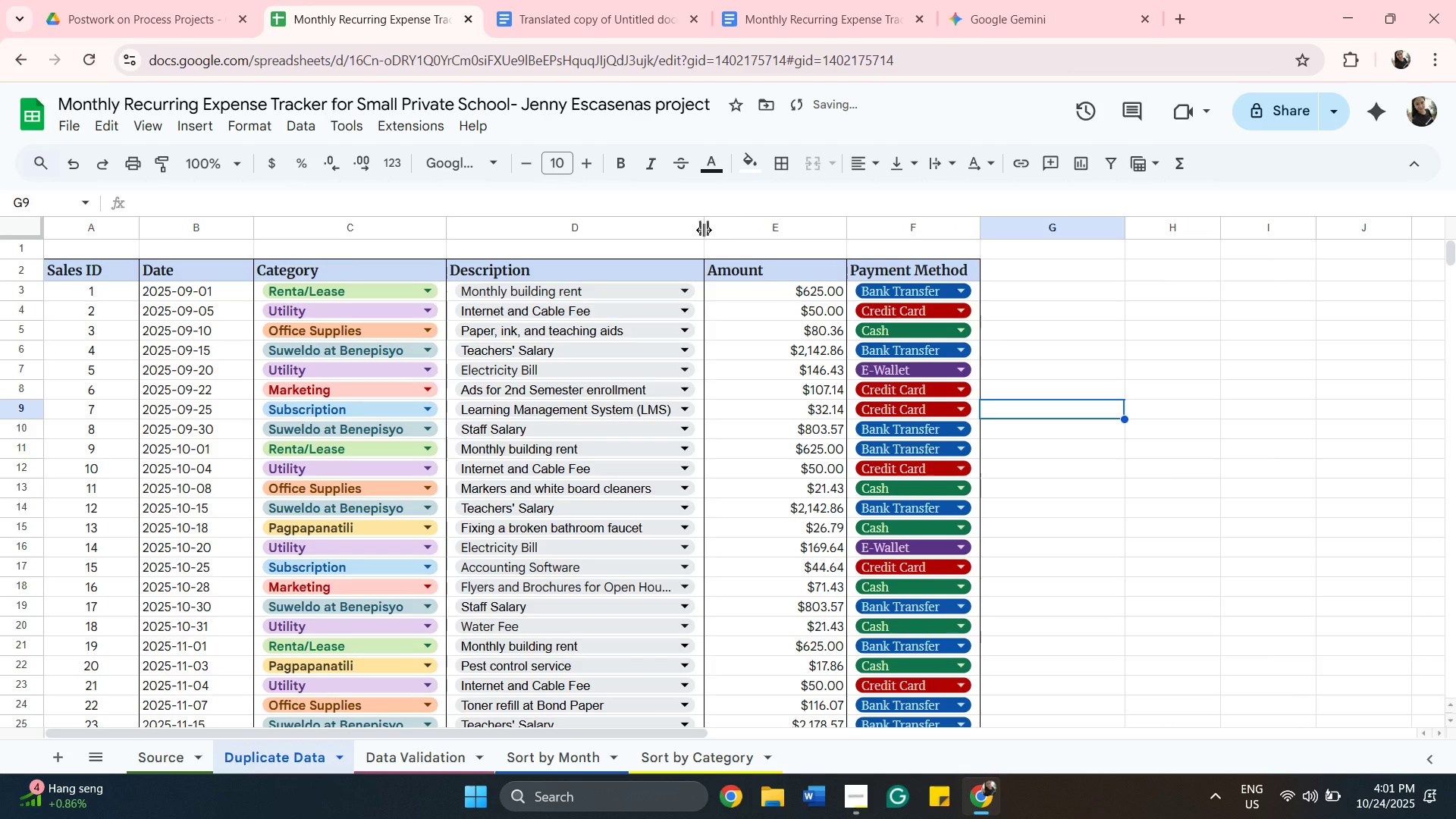 
left_click_drag(start_coordinate=[704, 230], to_coordinate=[708, 230])
 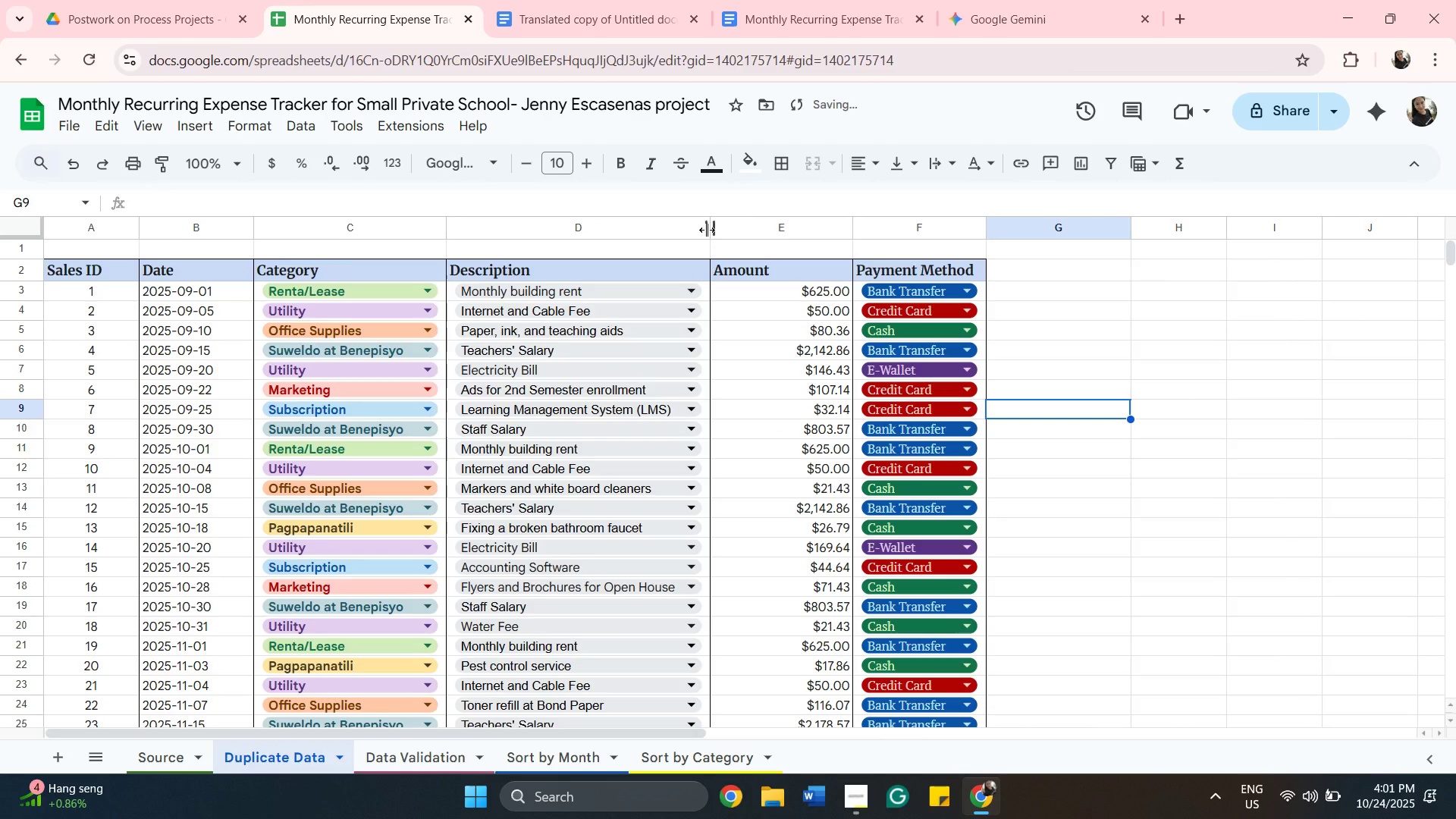 
scroll: coordinate [707, 230], scroll_direction: down, amount: 4.0
 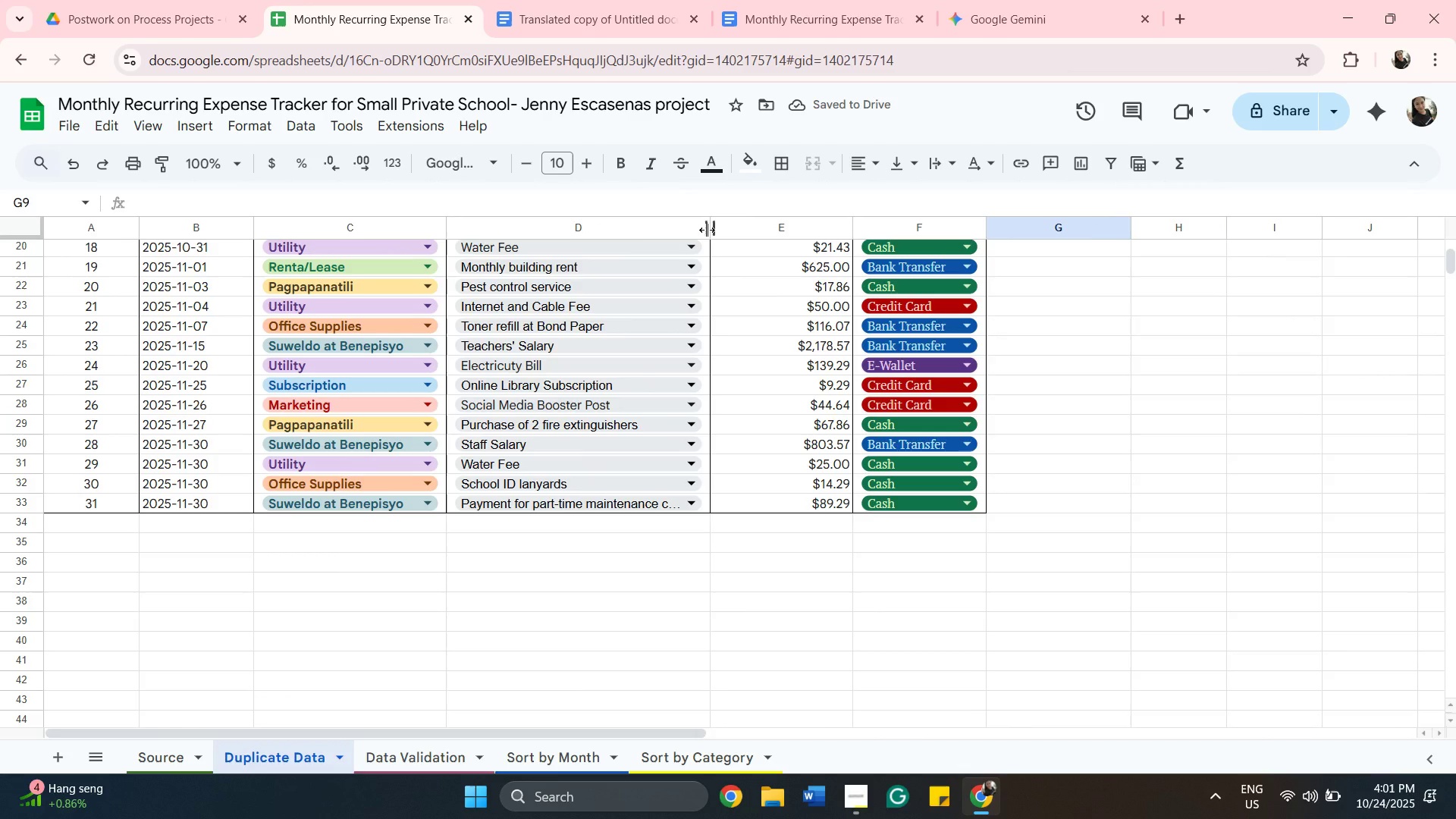 
scroll: coordinate [686, 234], scroll_direction: up, amount: 4.0
 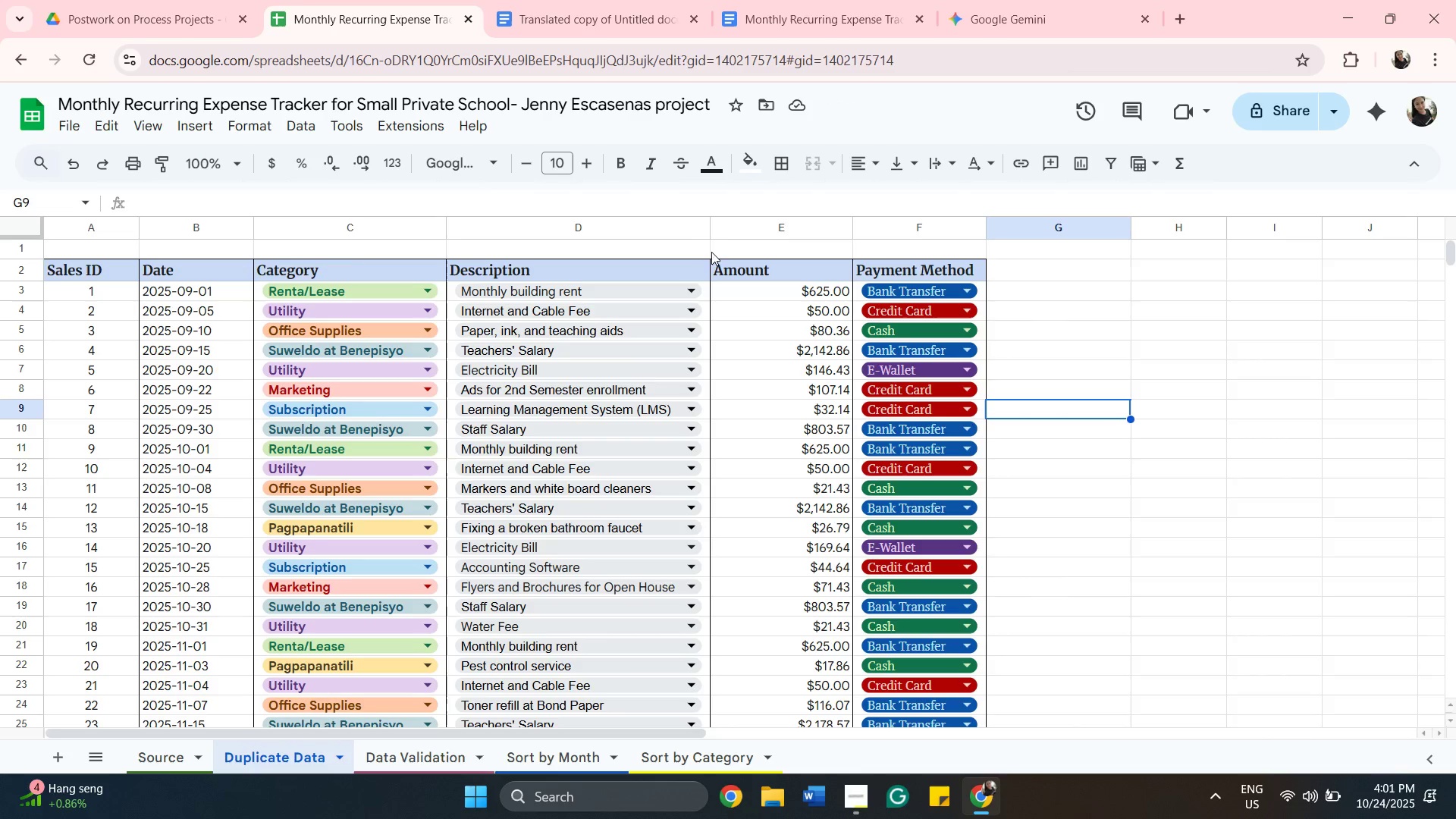 
left_click_drag(start_coordinate=[707, 229], to_coordinate=[724, 222])
 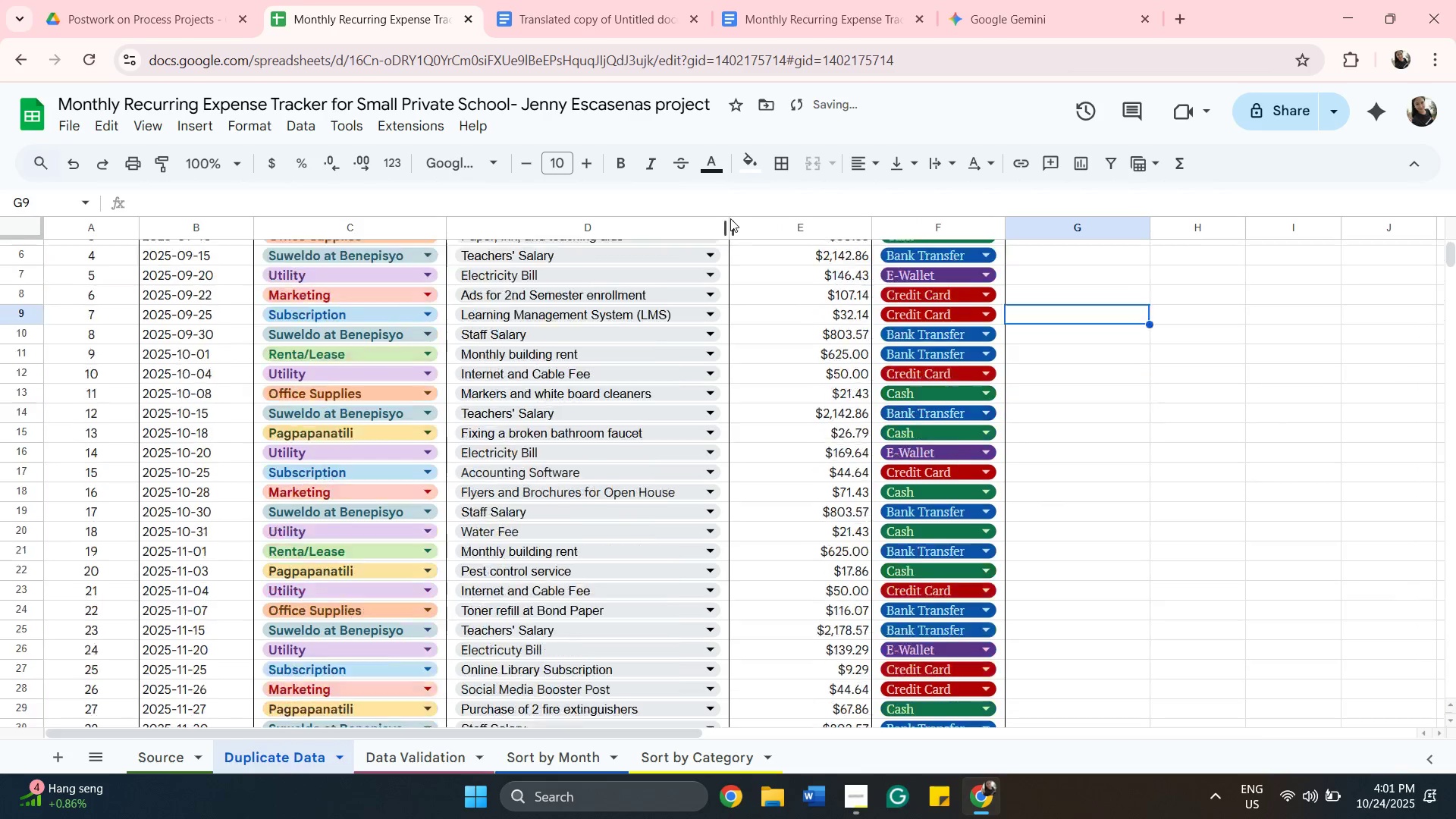 
scroll: coordinate [731, 218], scroll_direction: down, amount: 6.0
 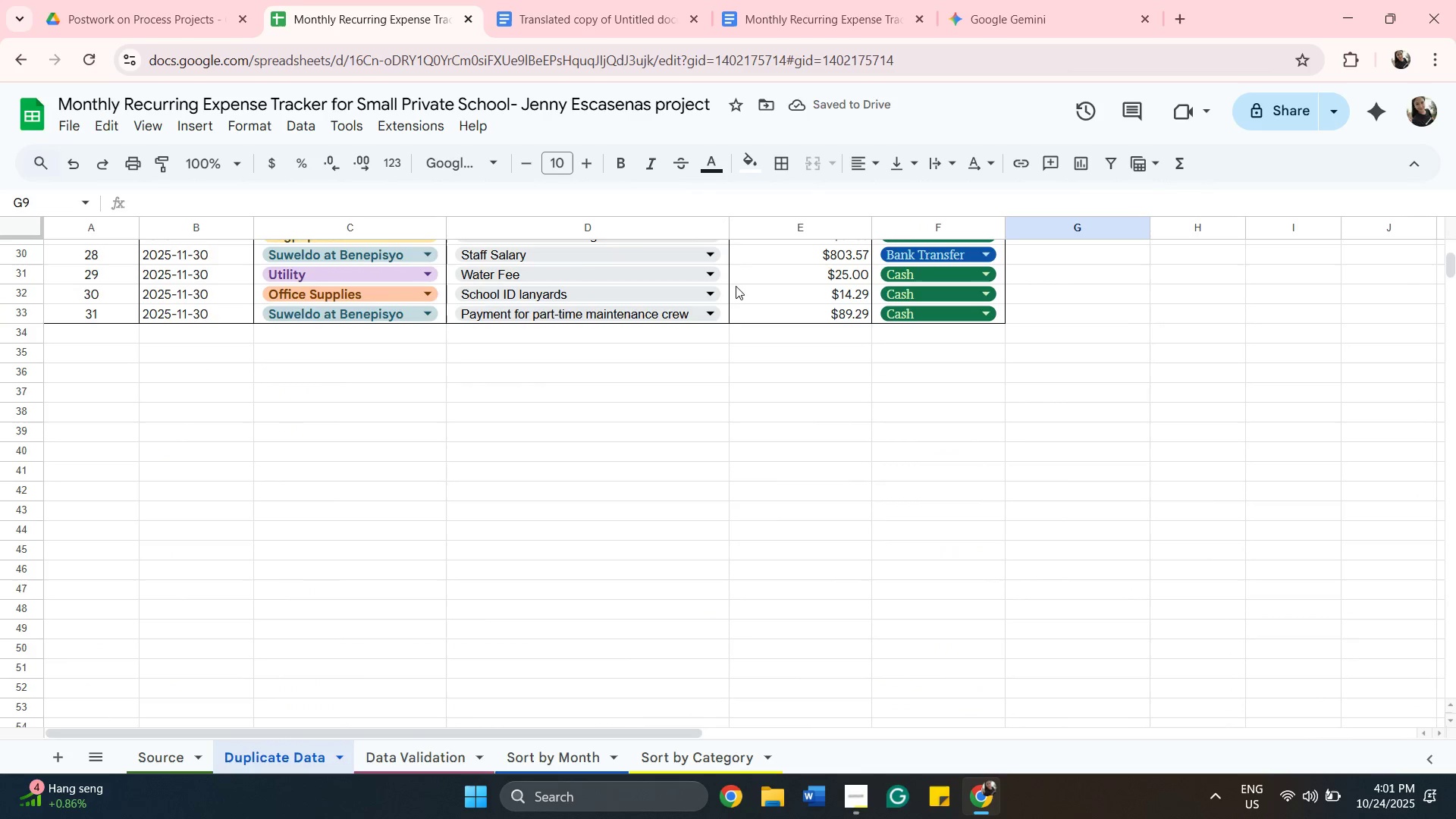 
scroll: coordinate [1131, 349], scroll_direction: up, amount: 6.0
 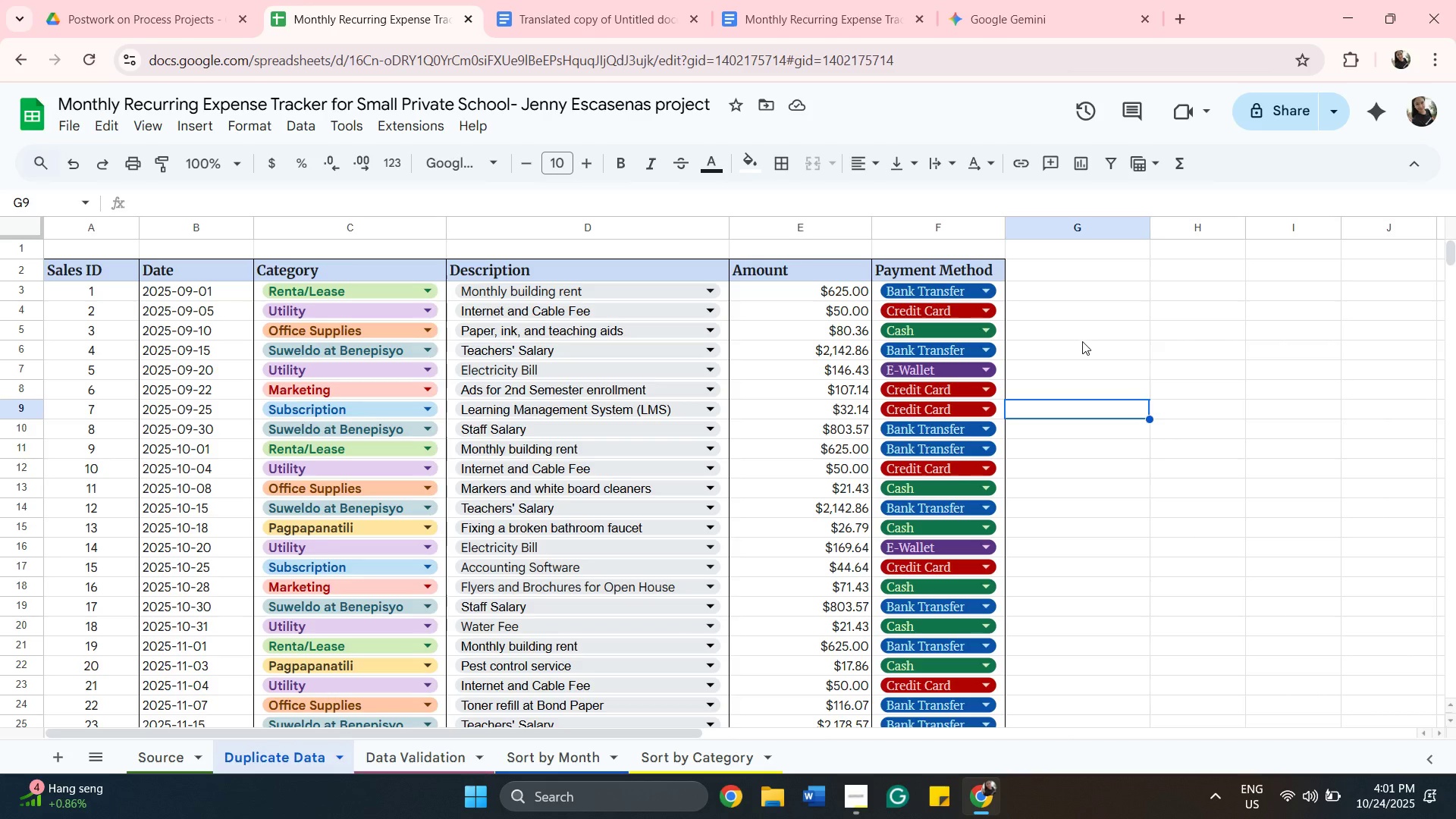 
wait(7.93)
 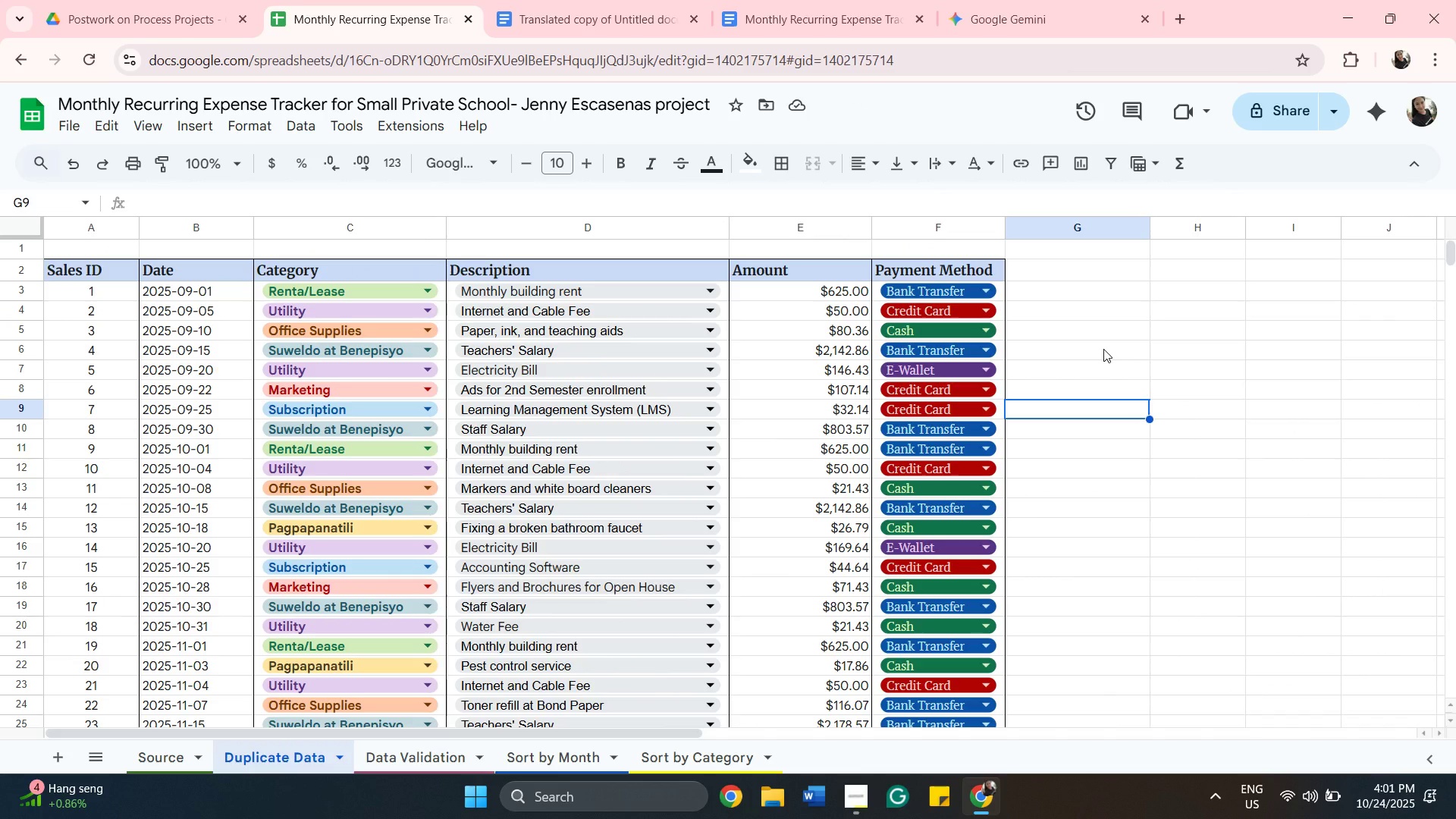 
left_click_drag(start_coordinate=[1003, 228], to_coordinate=[1014, 227])
 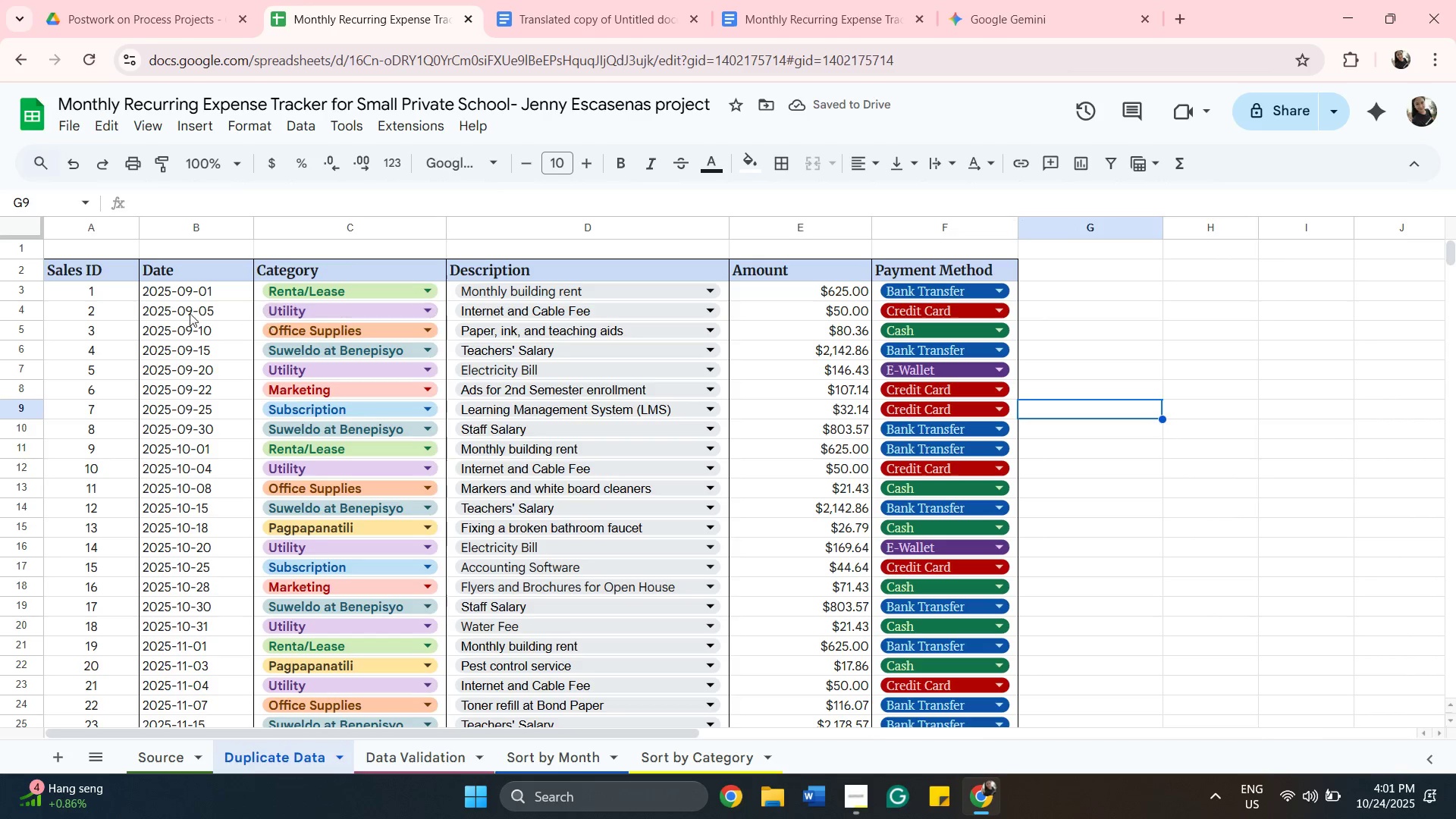 
left_click([115, 275])
 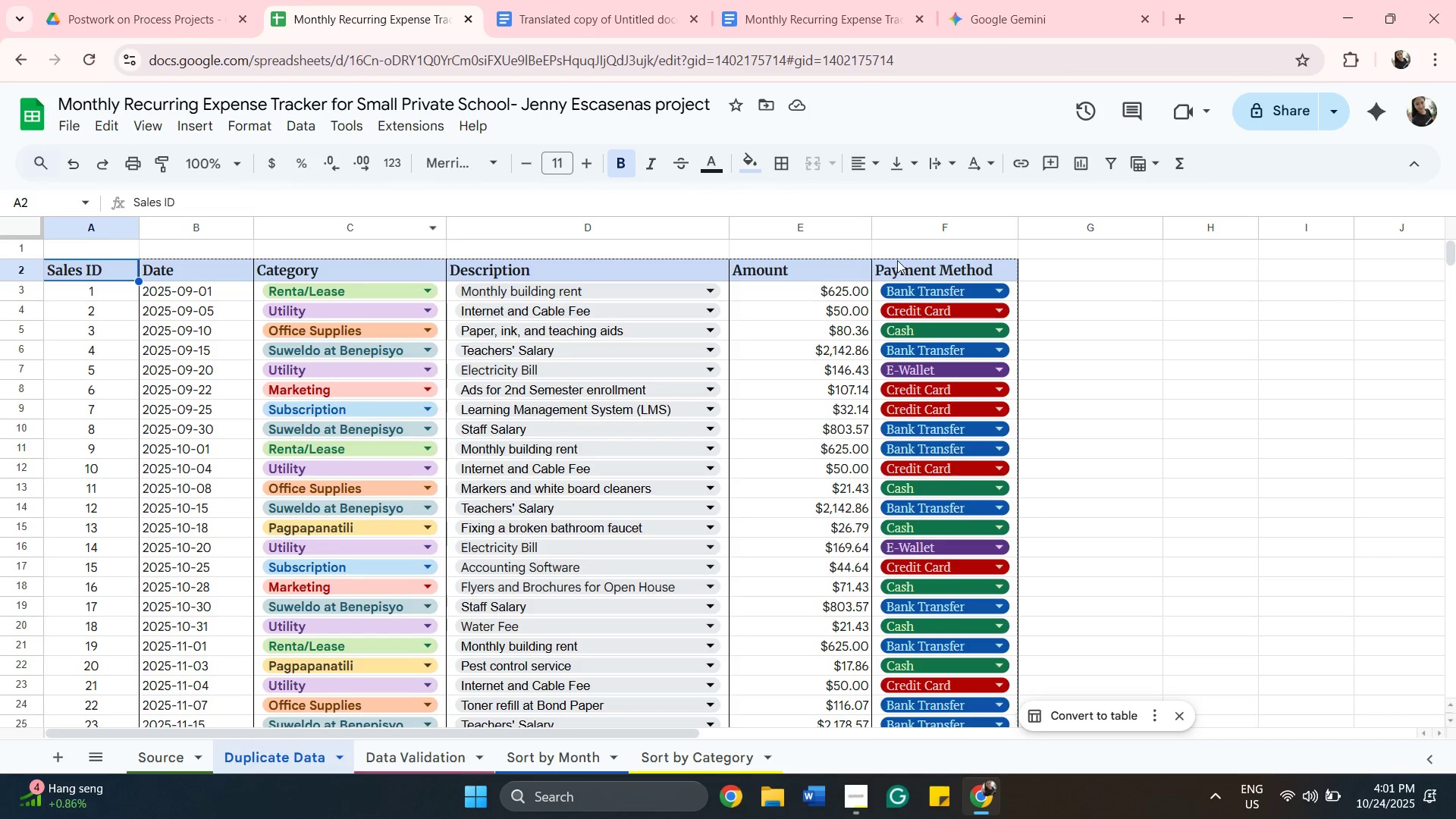 
key(Shift+ShiftLeft)
 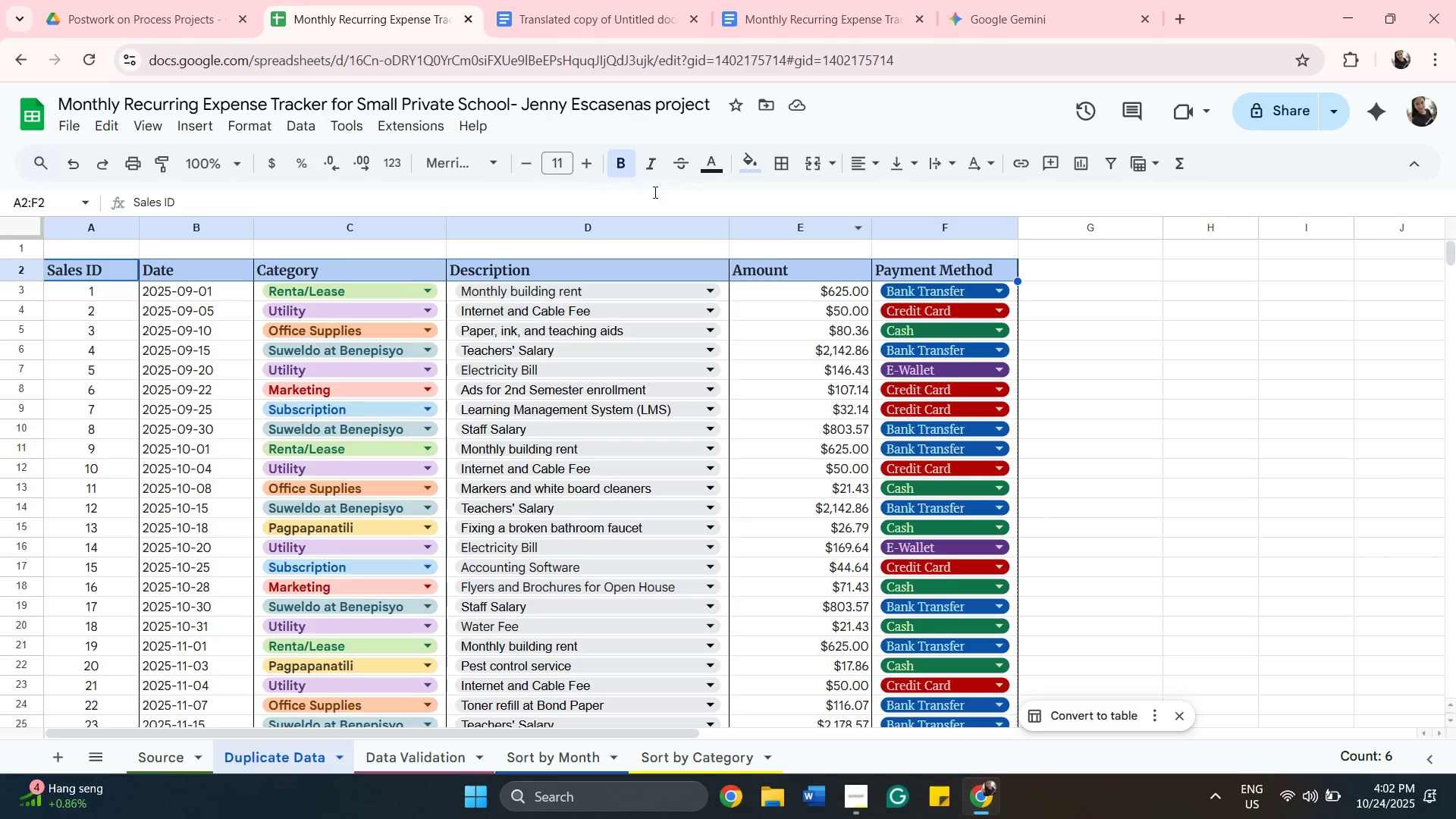 
mouse_move([635, 166])
 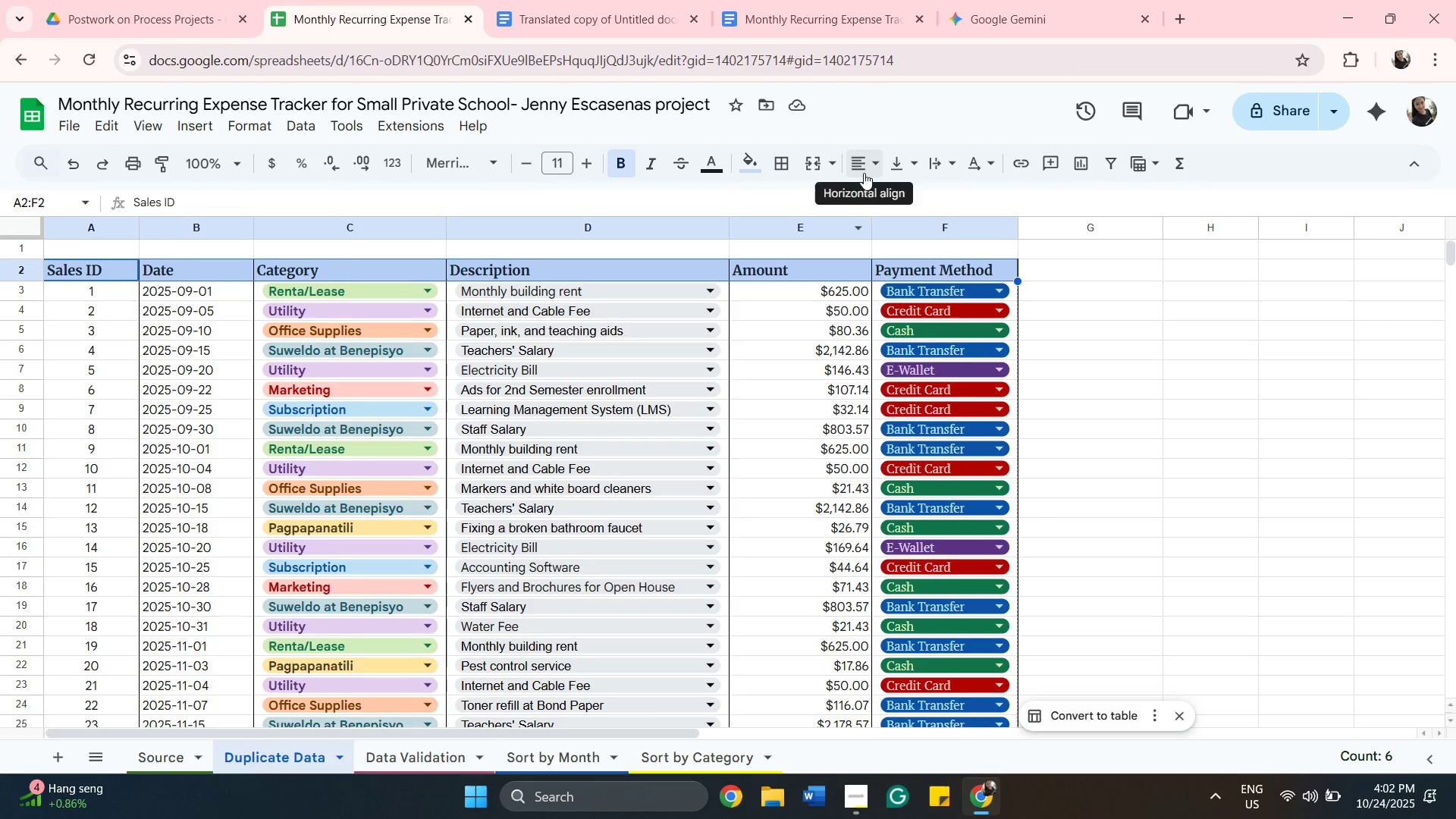 
left_click([864, 173])
 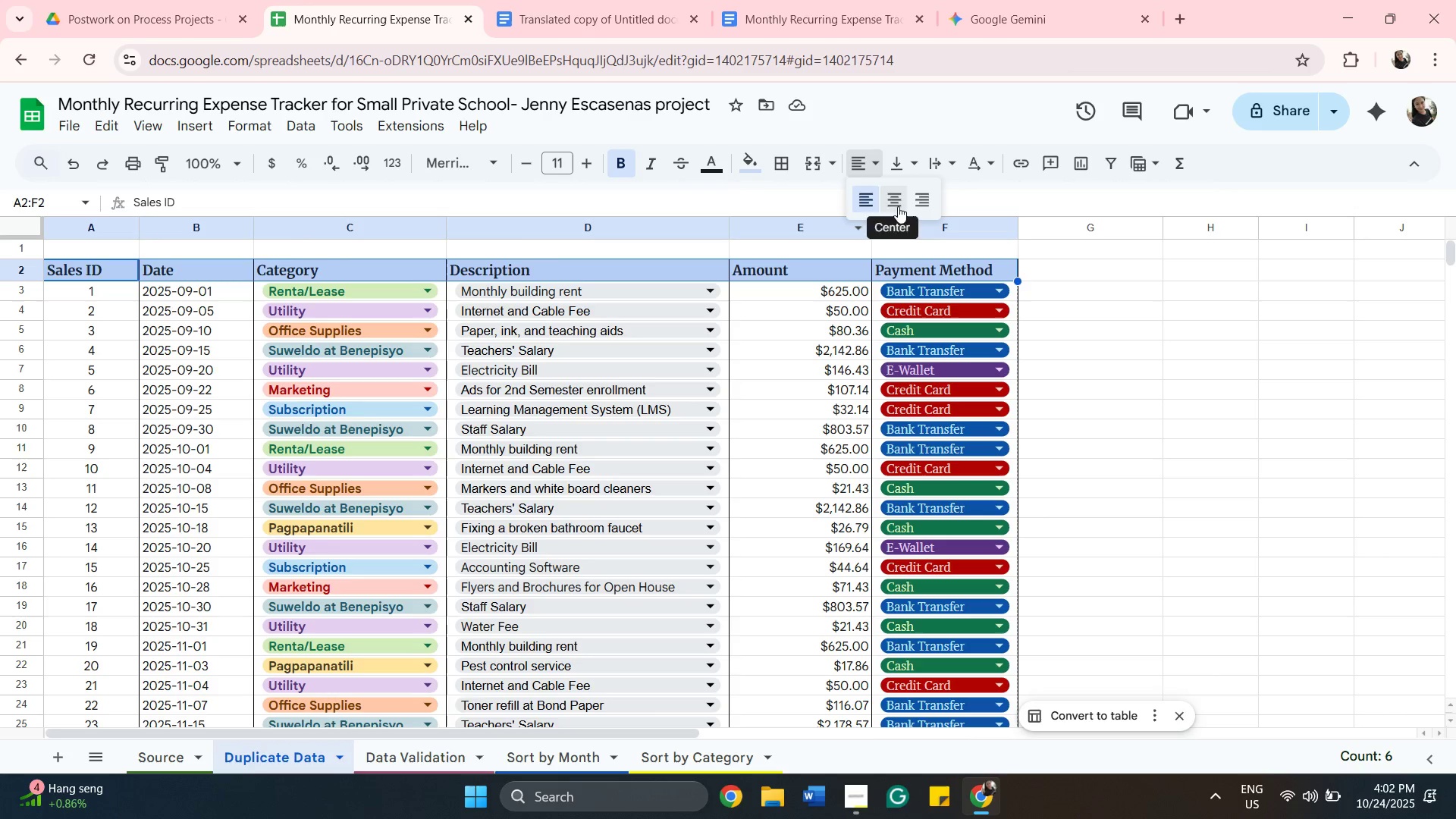 
left_click([898, 206])
 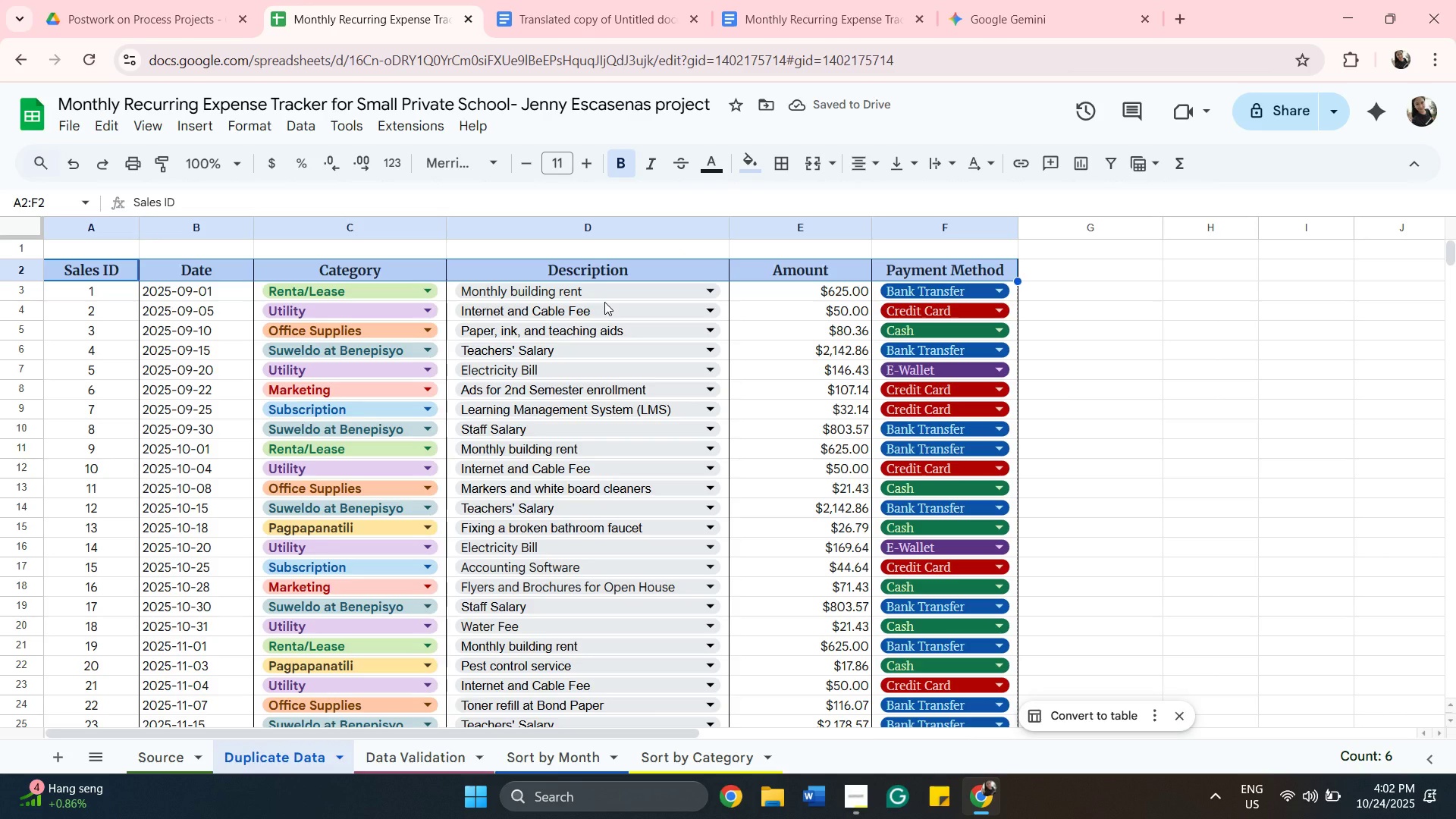 
wait(5.23)
 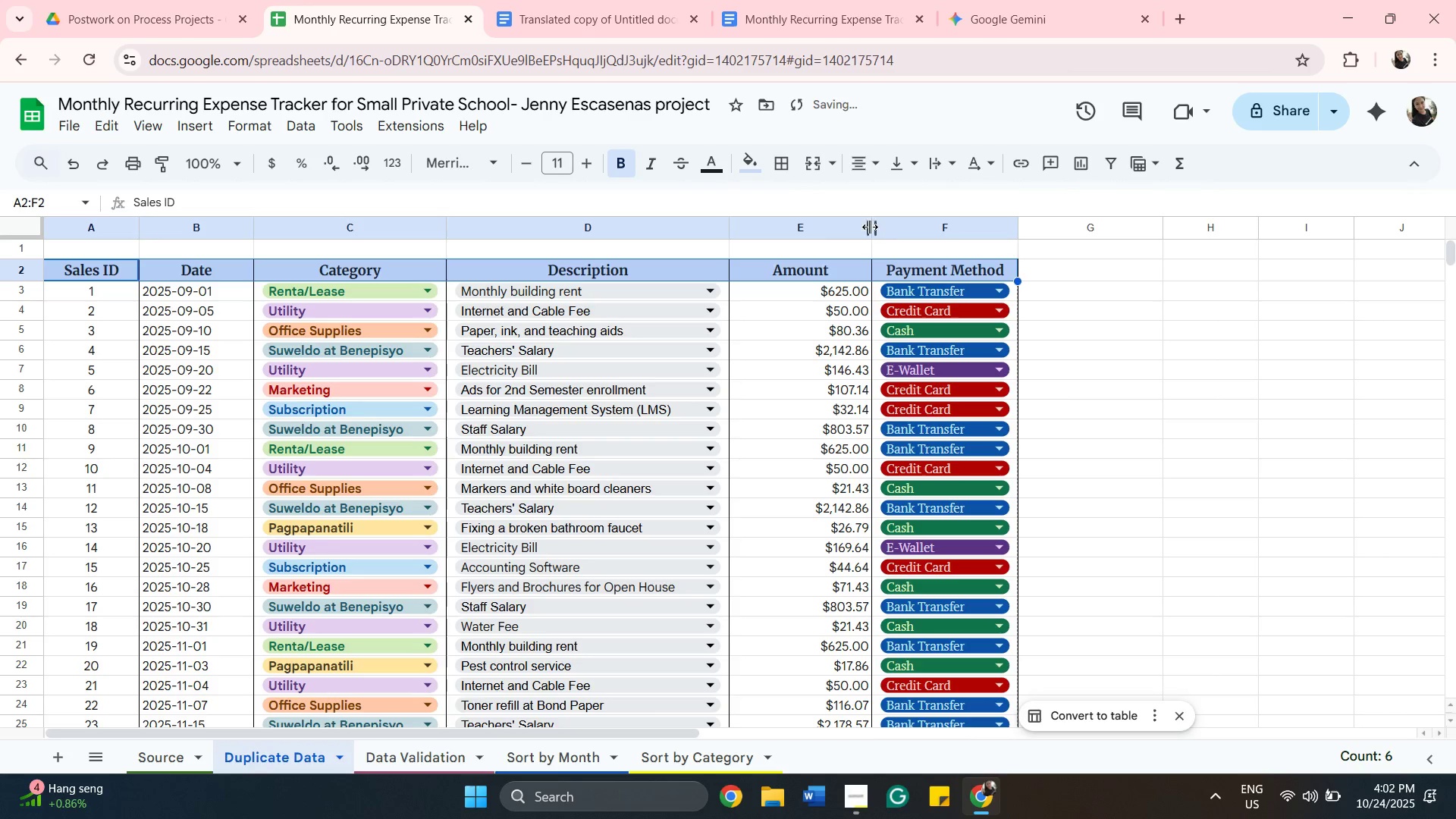 
scroll: coordinate [615, 284], scroll_direction: down, amount: 1.0
 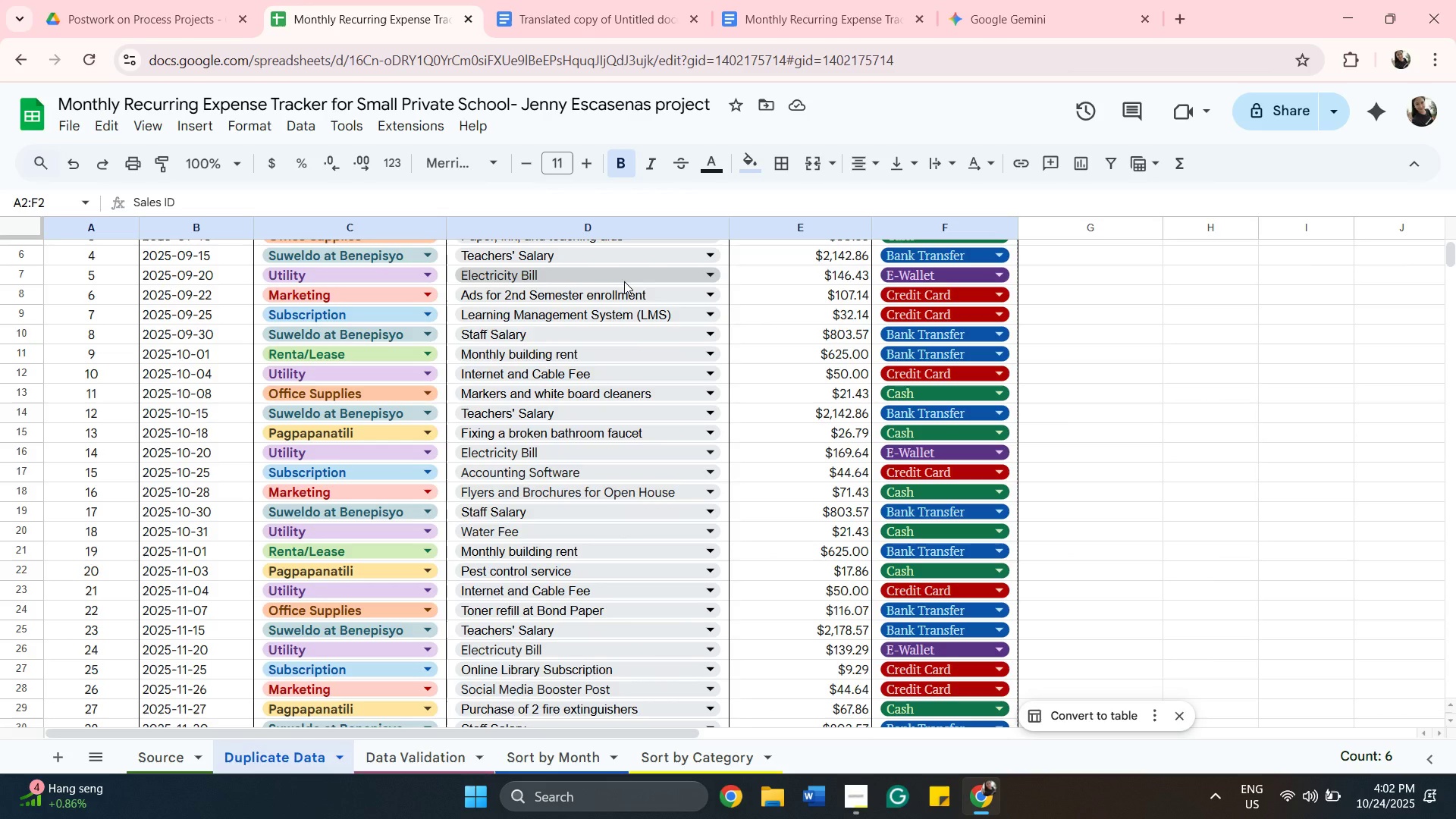 
scroll: coordinate [624, 281], scroll_direction: up, amount: 1.0
 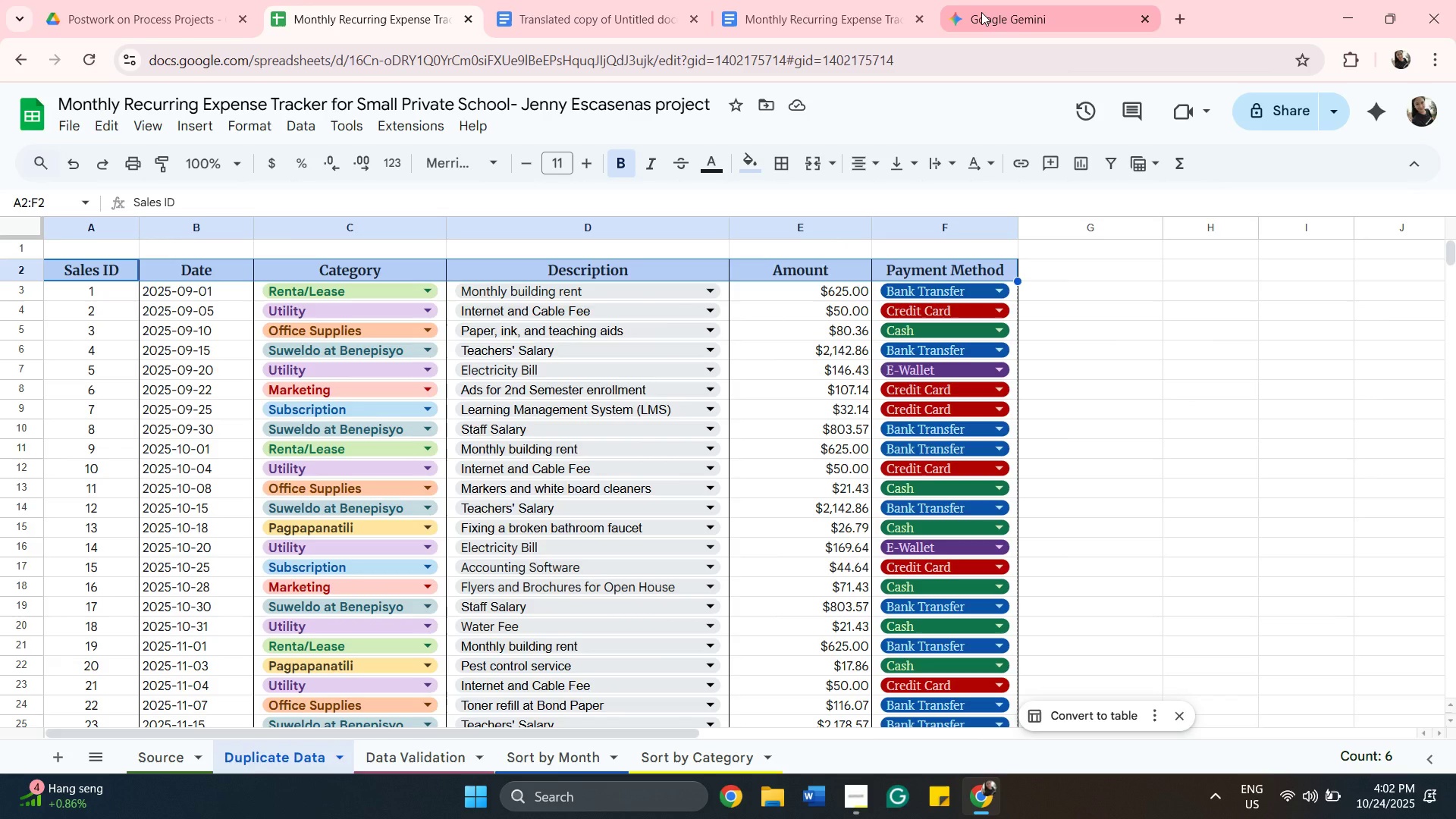 
left_click([981, 12])
 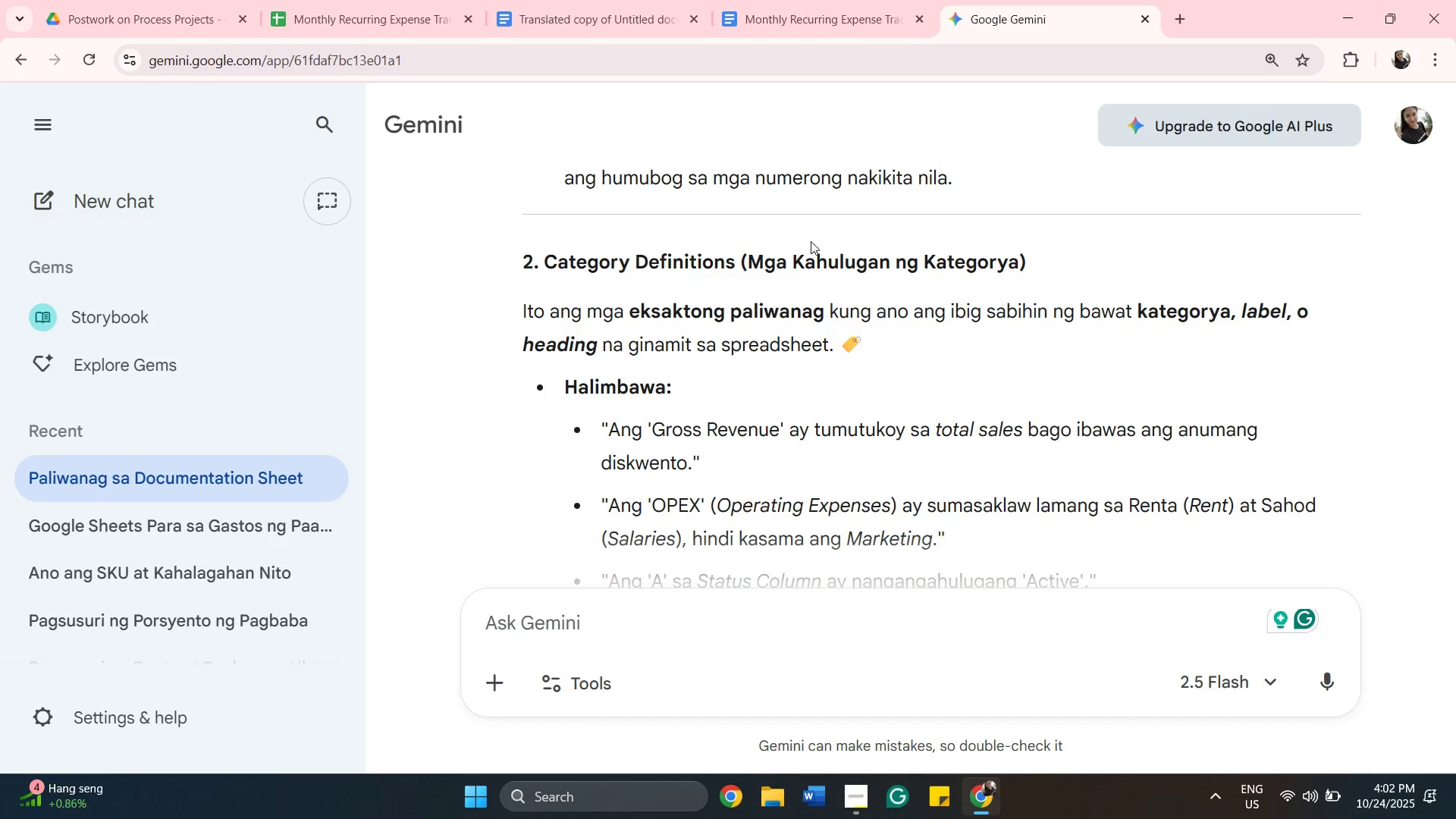 
scroll: coordinate [817, 263], scroll_direction: up, amount: 7.0
 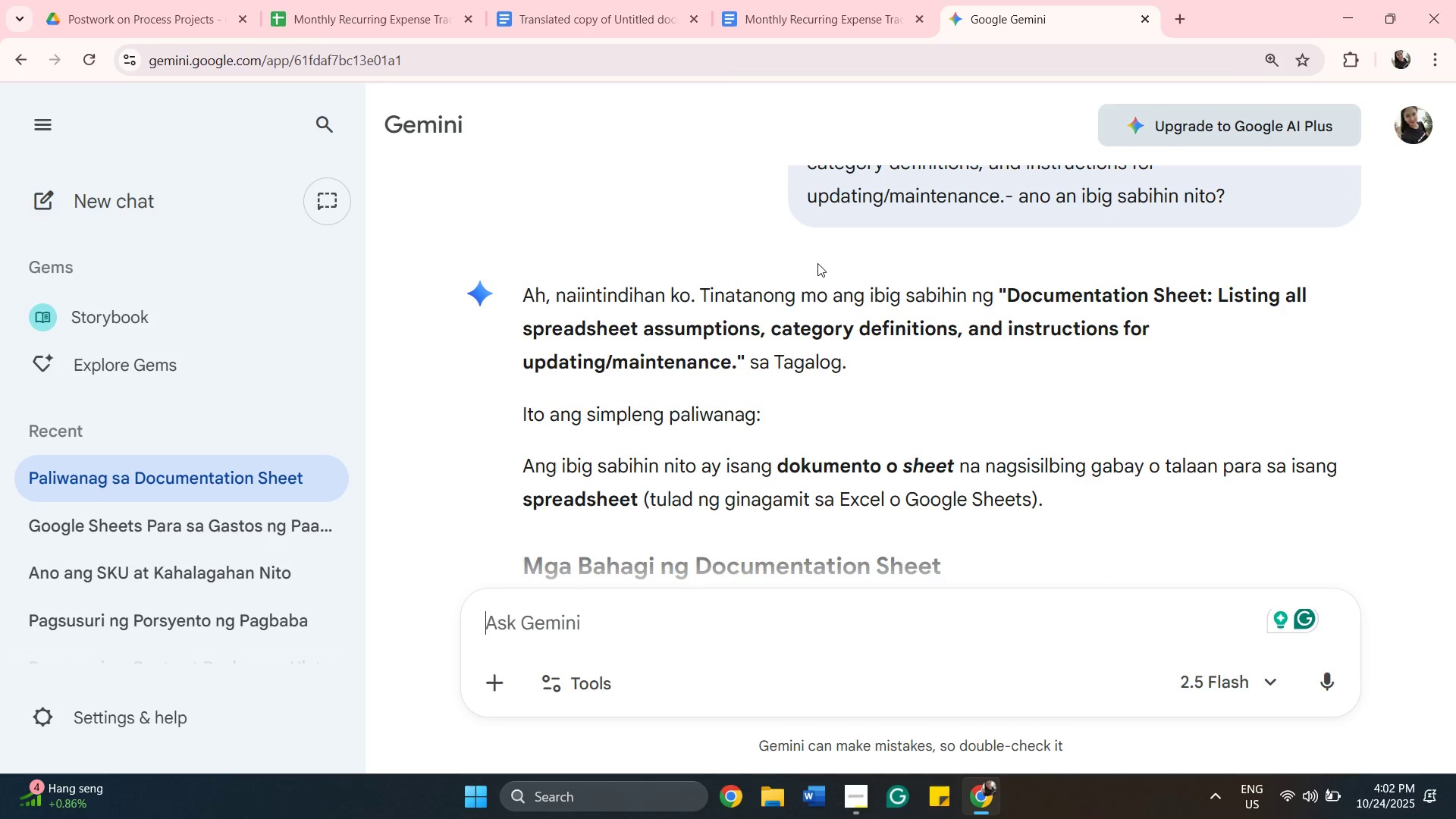 
scroll: coordinate [1098, 394], scroll_direction: down, amount: 2.0
 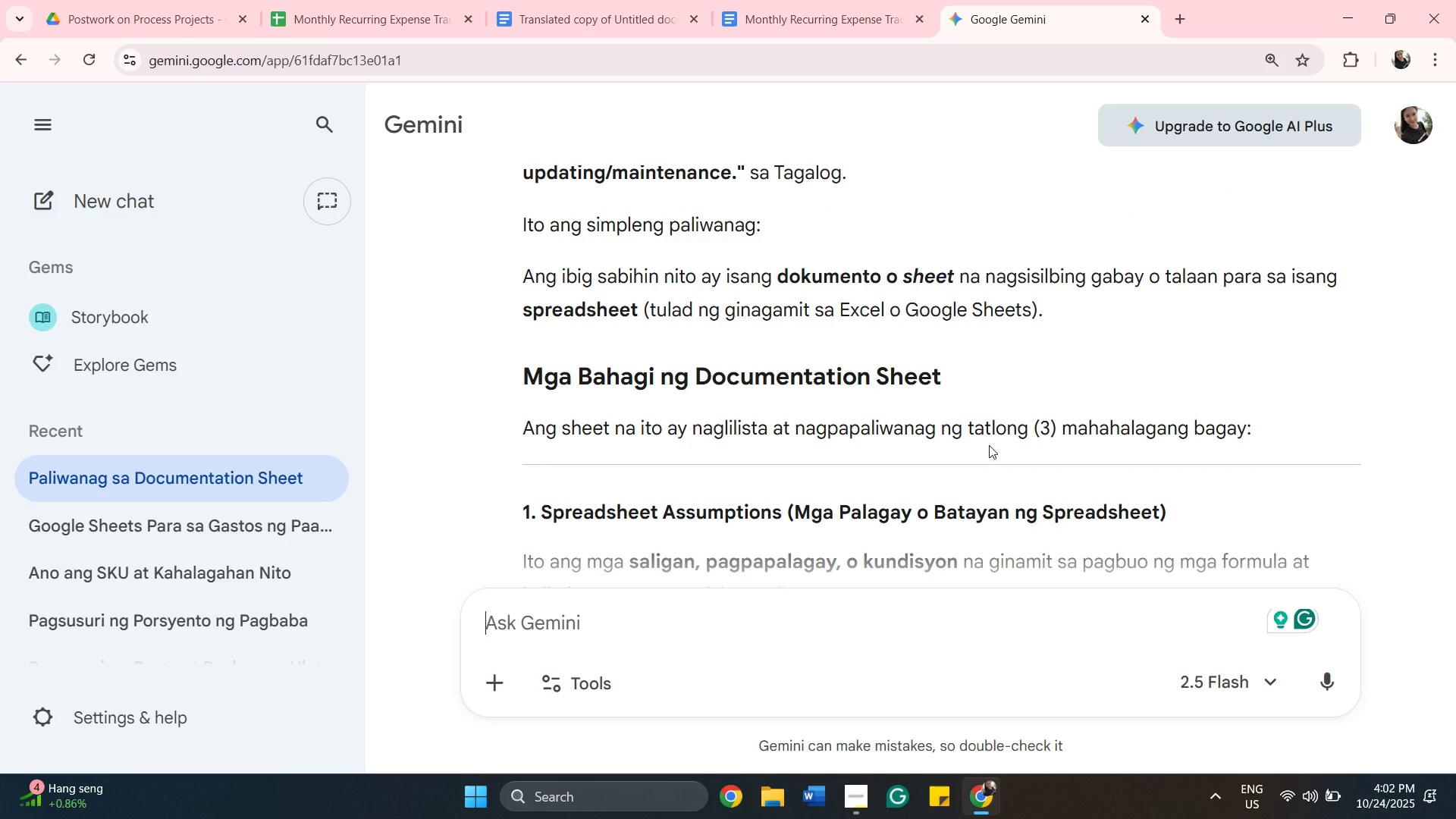 
wait(5.44)
 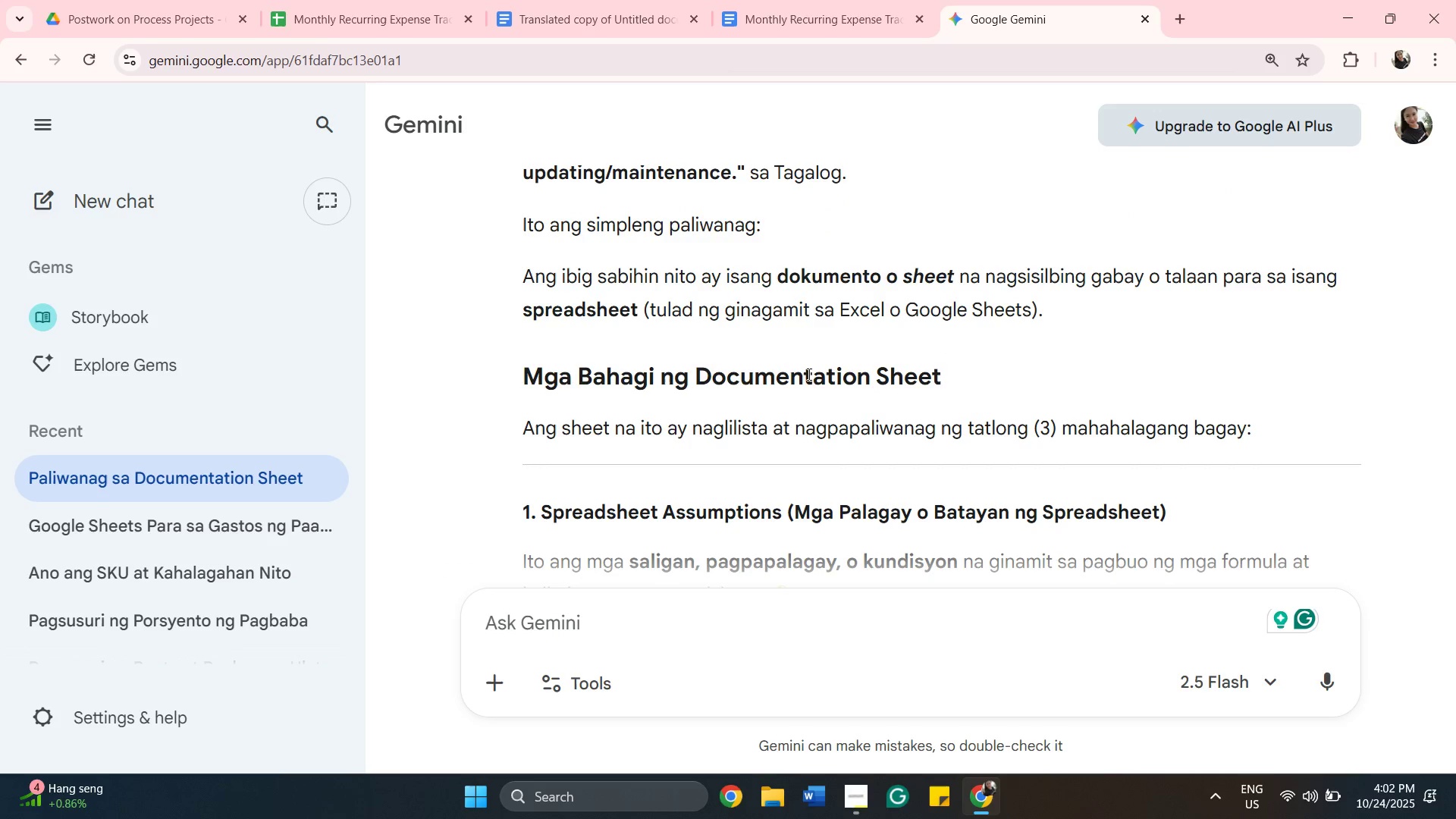 
scroll: coordinate [1112, 406], scroll_direction: down, amount: 7.0
 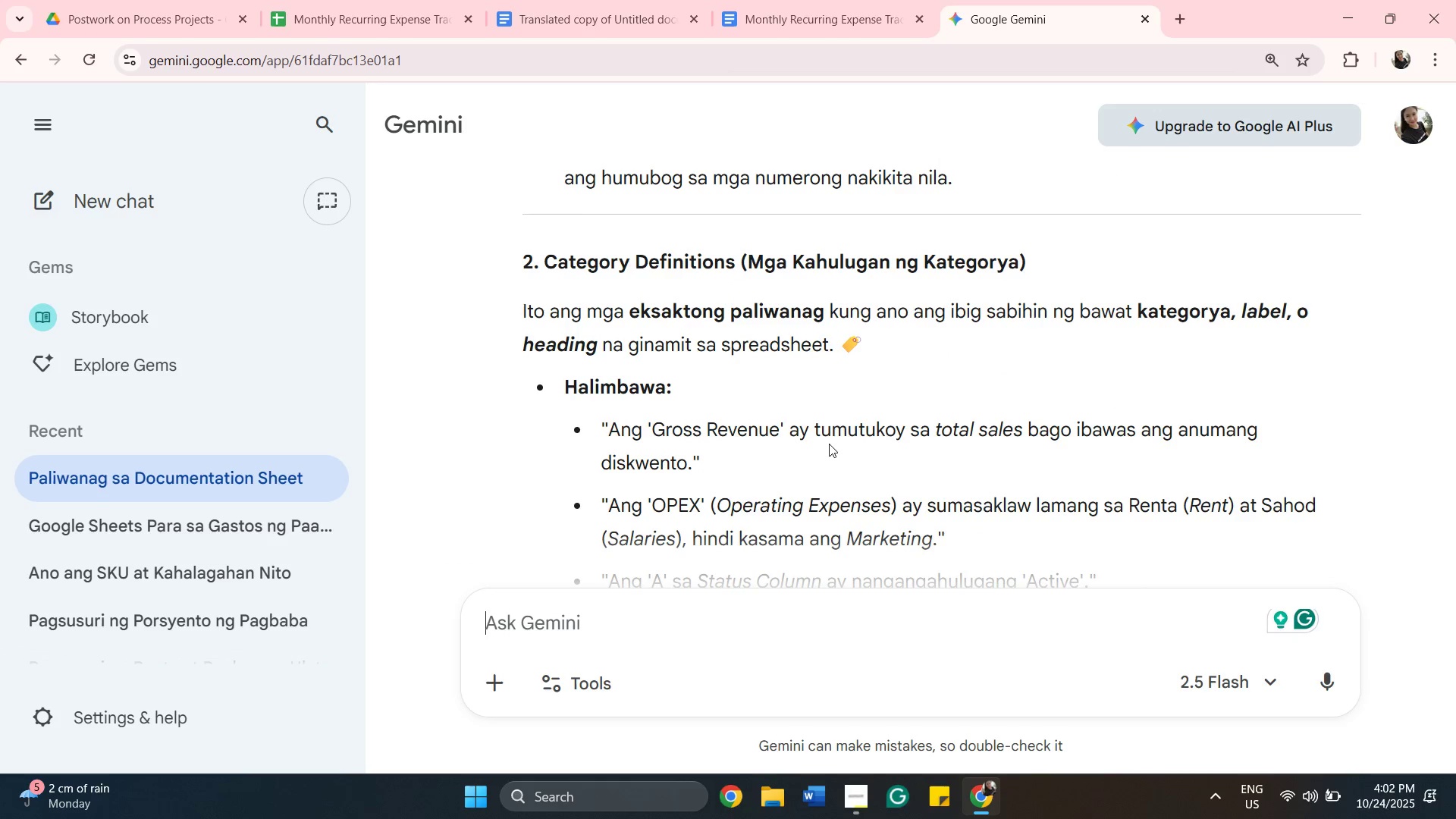 
scroll: coordinate [829, 444], scroll_direction: down, amount: 1.0
 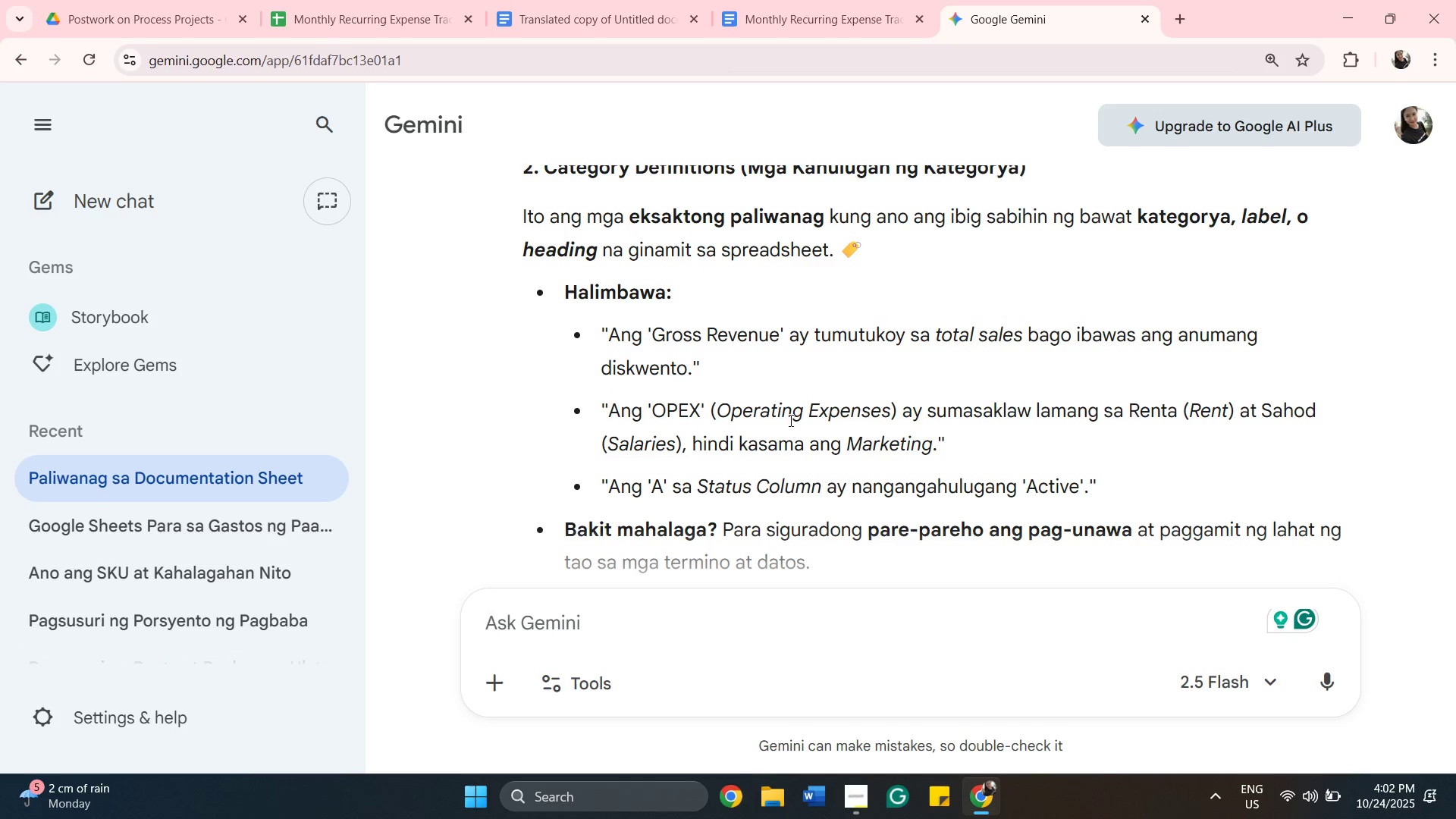 
scroll: coordinate [524, 267], scroll_direction: up, amount: 1.0
 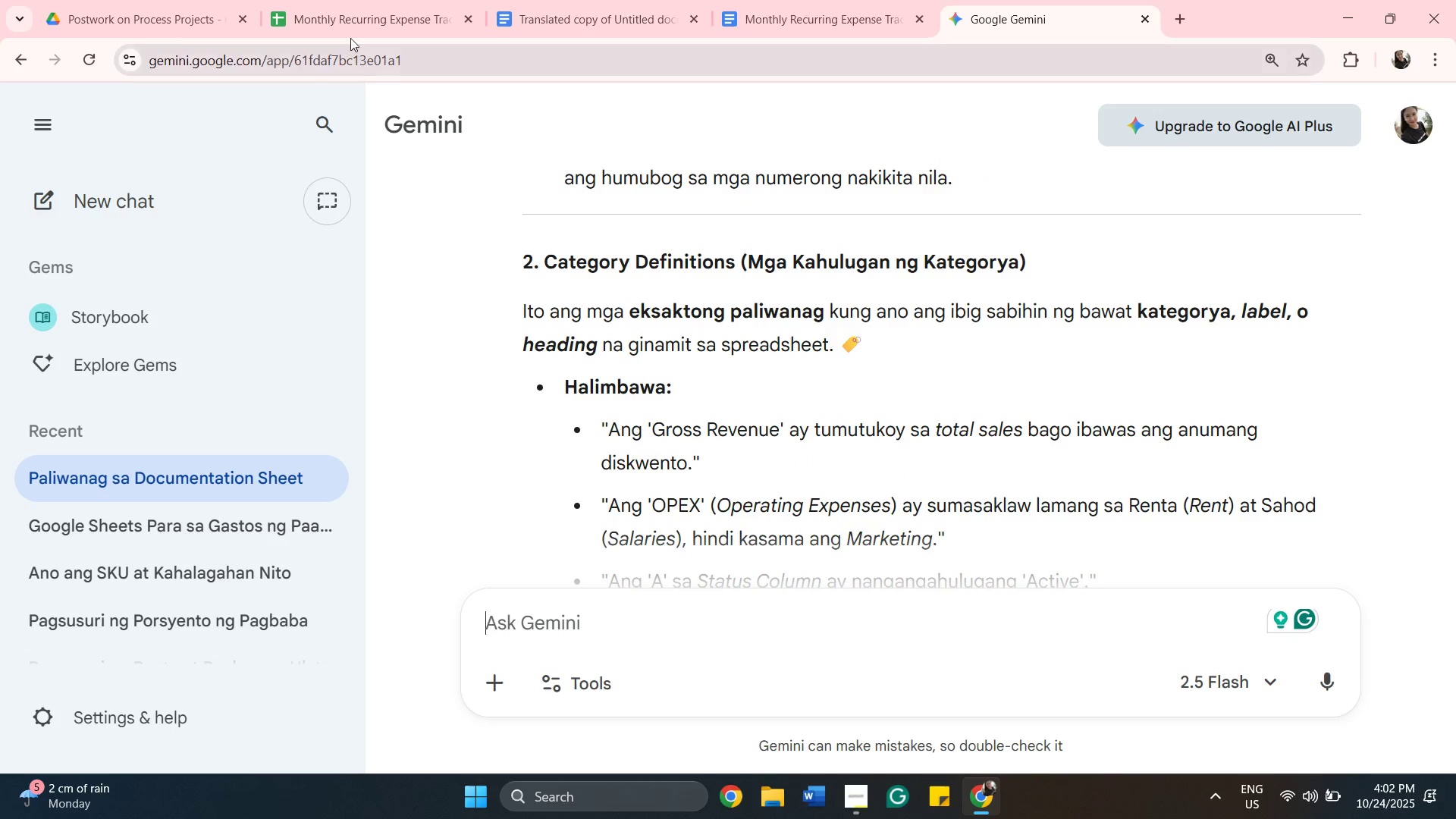 
left_click_drag(start_coordinate=[357, 32], to_coordinate=[361, 33])
 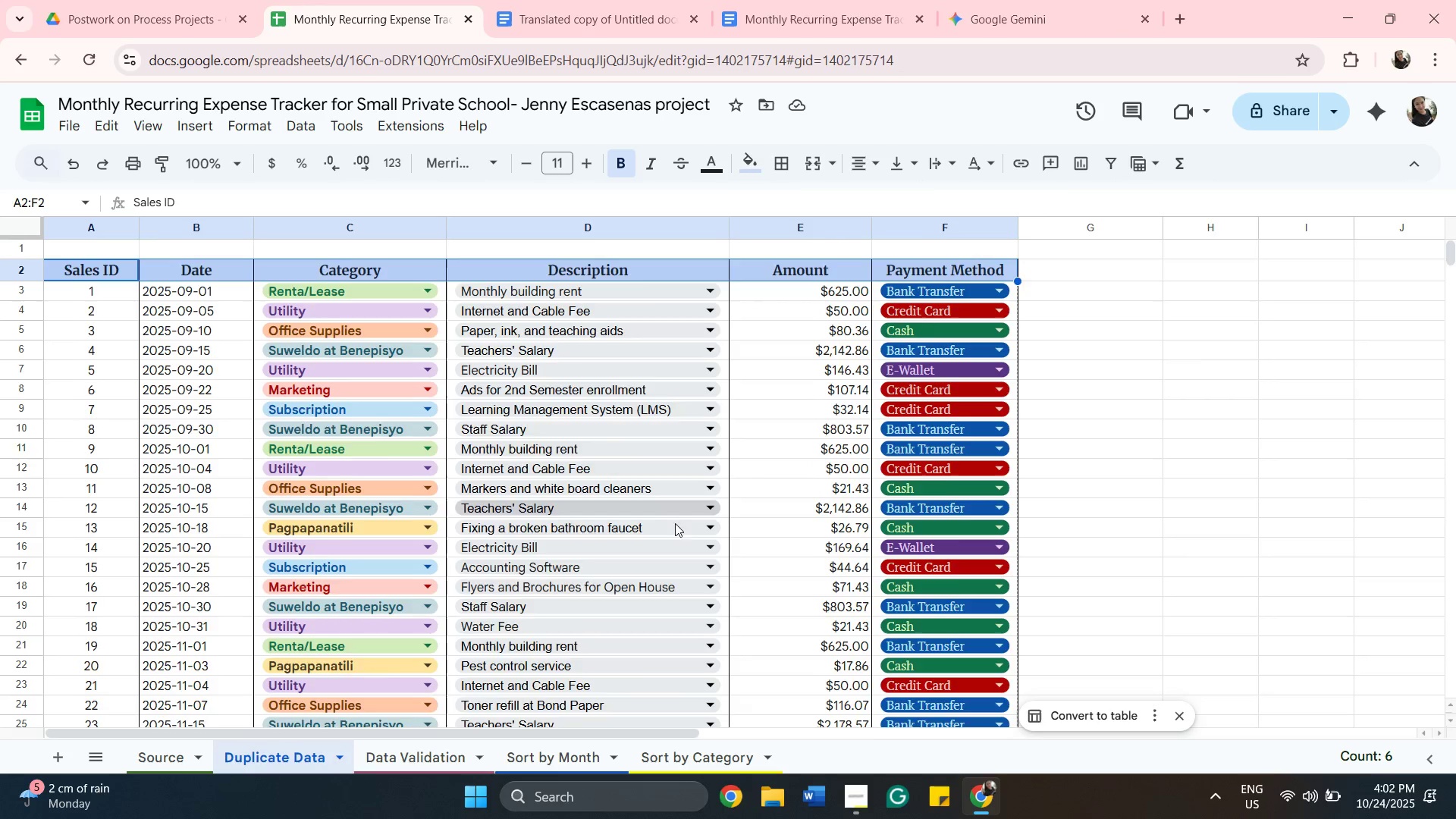 
scroll: coordinate [675, 527], scroll_direction: down, amount: 2.0
 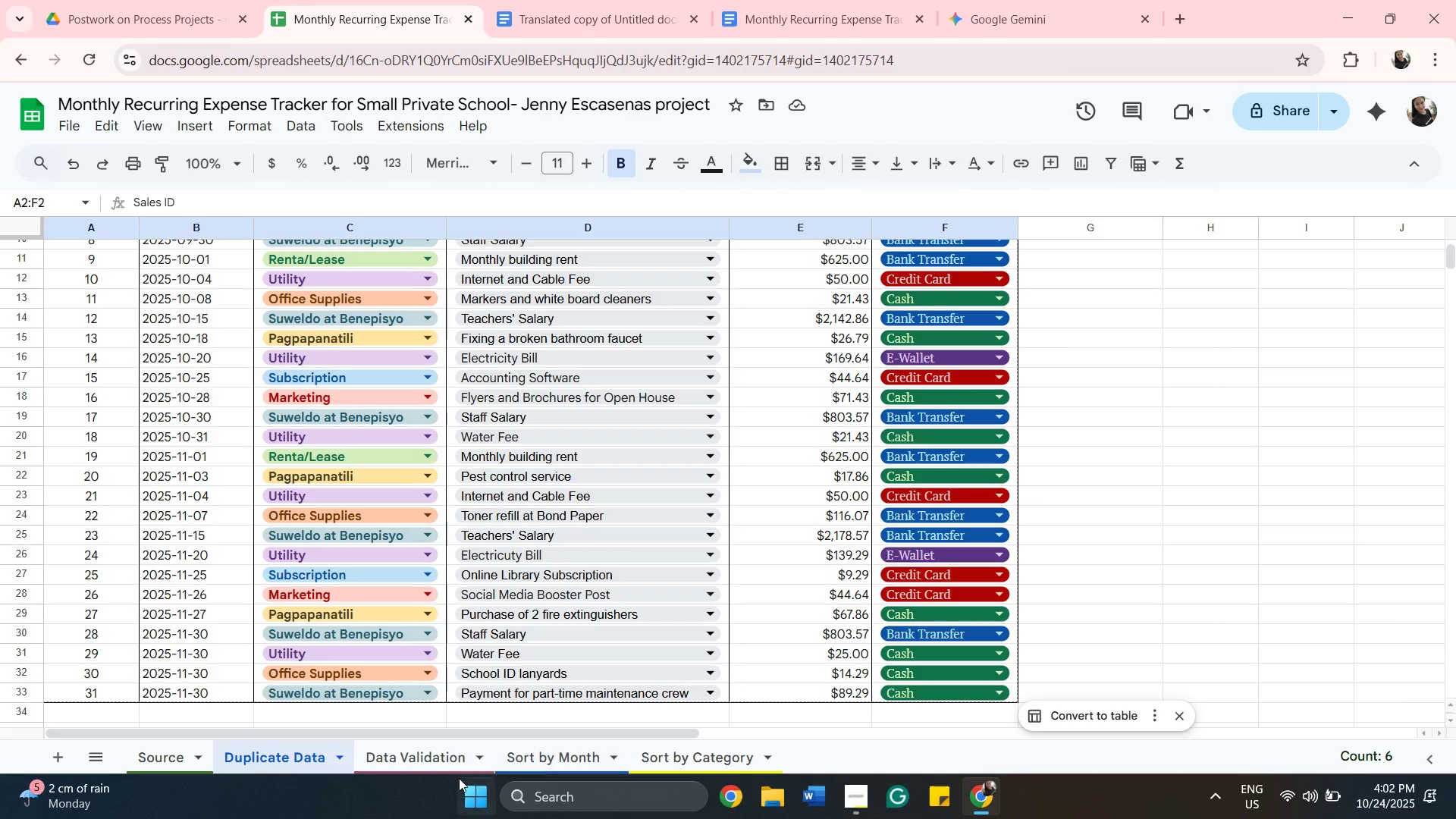 
left_click([440, 763])
 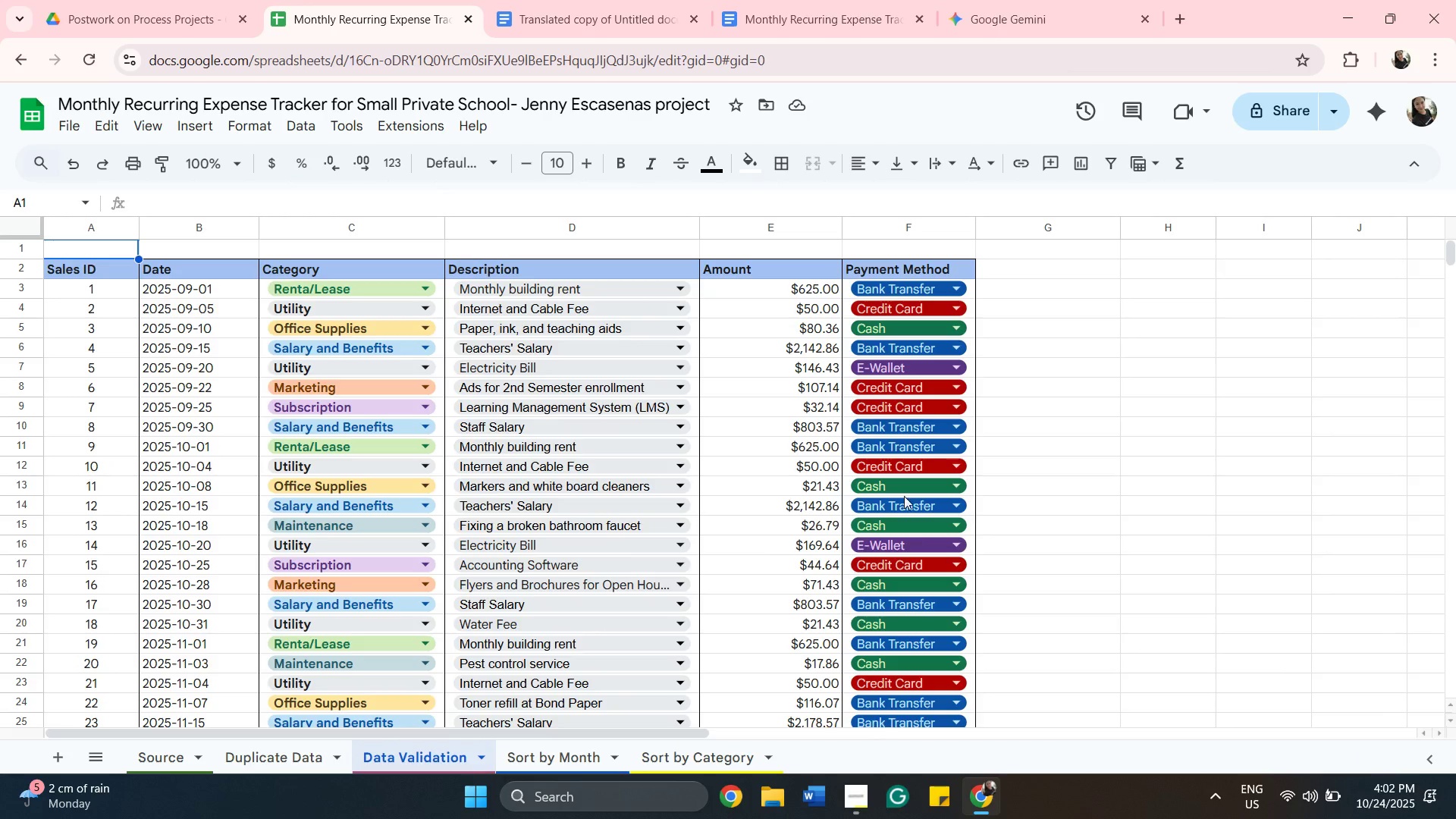 
scroll: coordinate [1113, 472], scroll_direction: down, amount: 2.0
 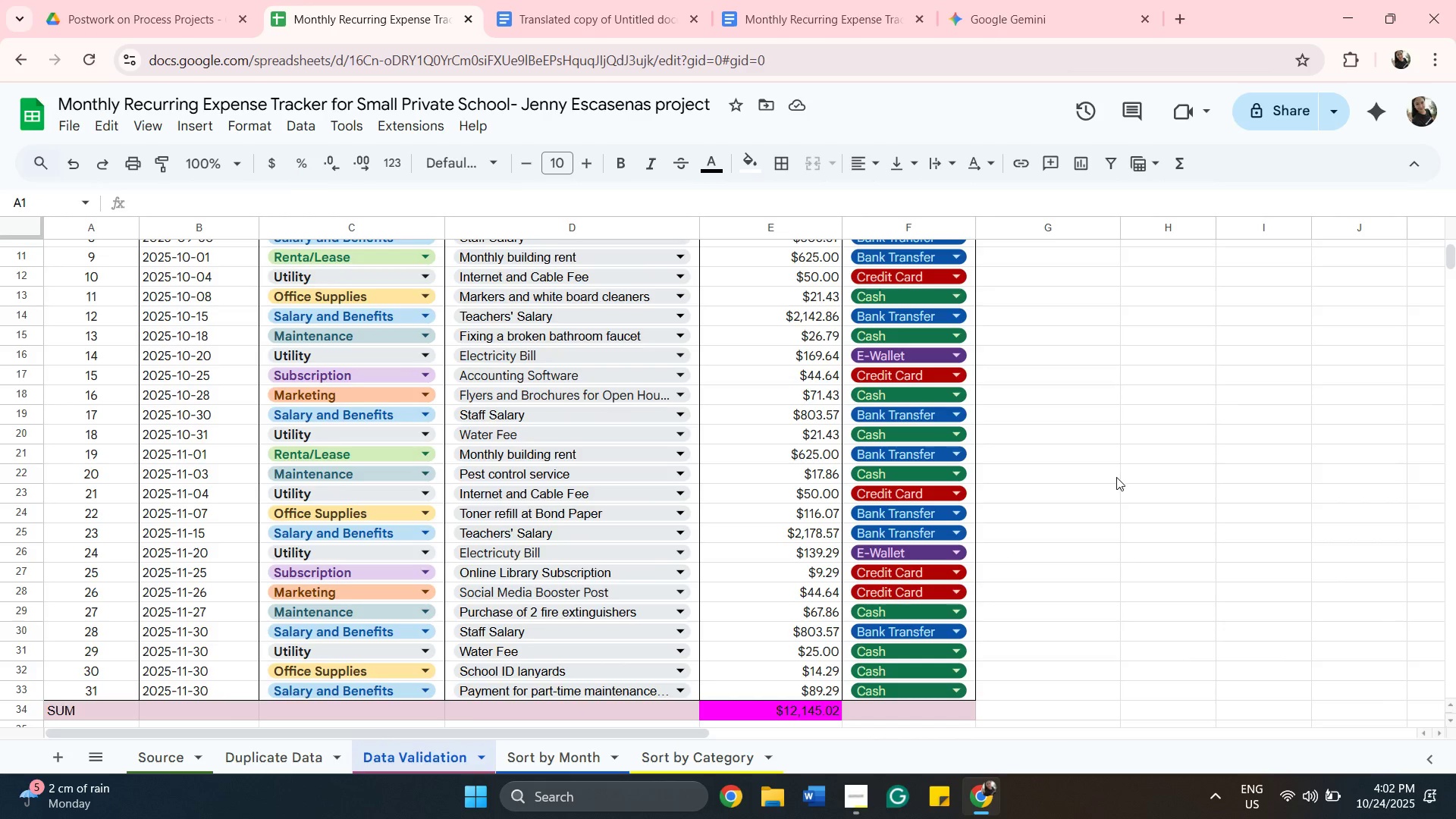 
scroll: coordinate [1089, 459], scroll_direction: up, amount: 2.0
 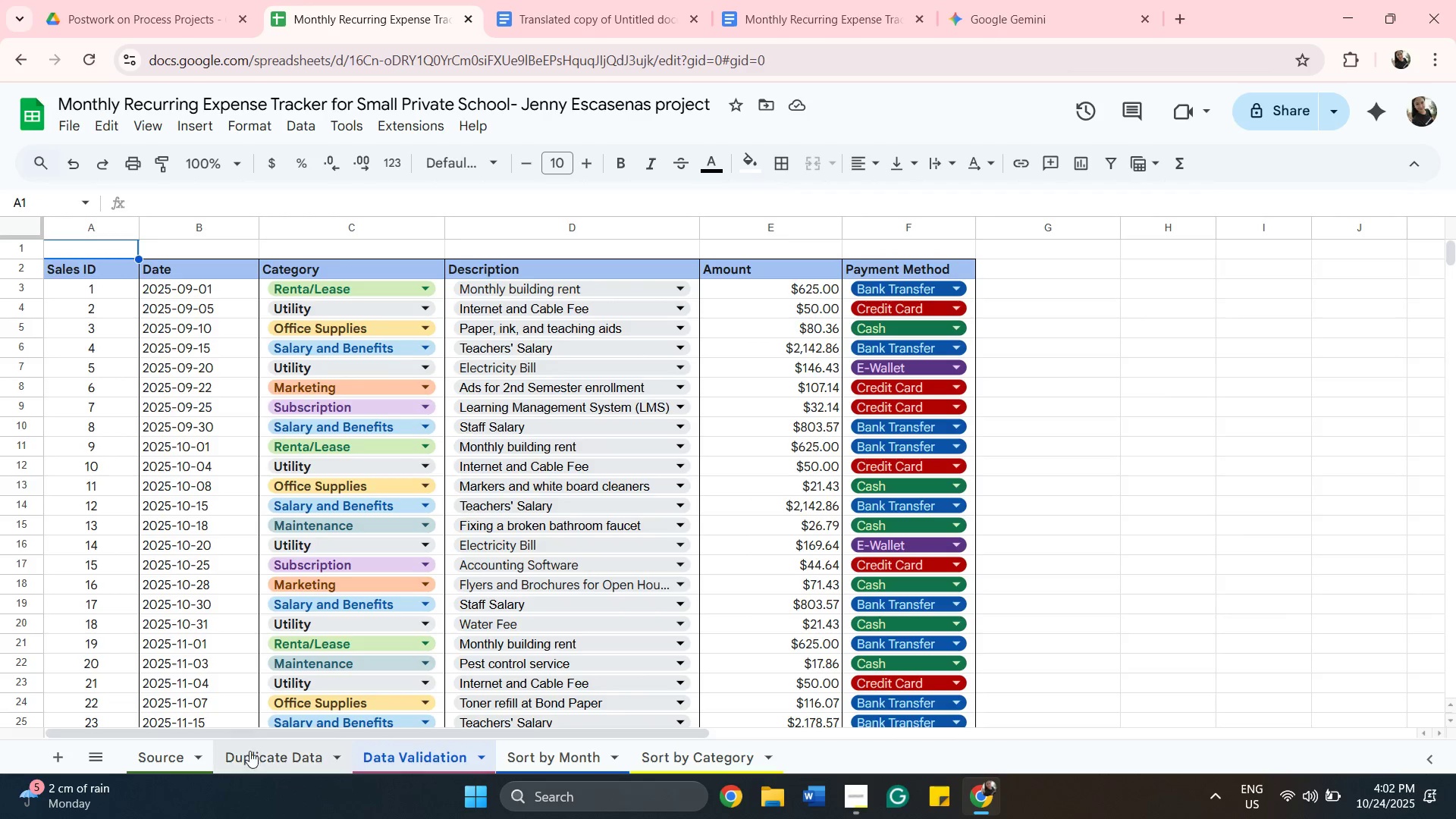 
left_click([249, 751])
 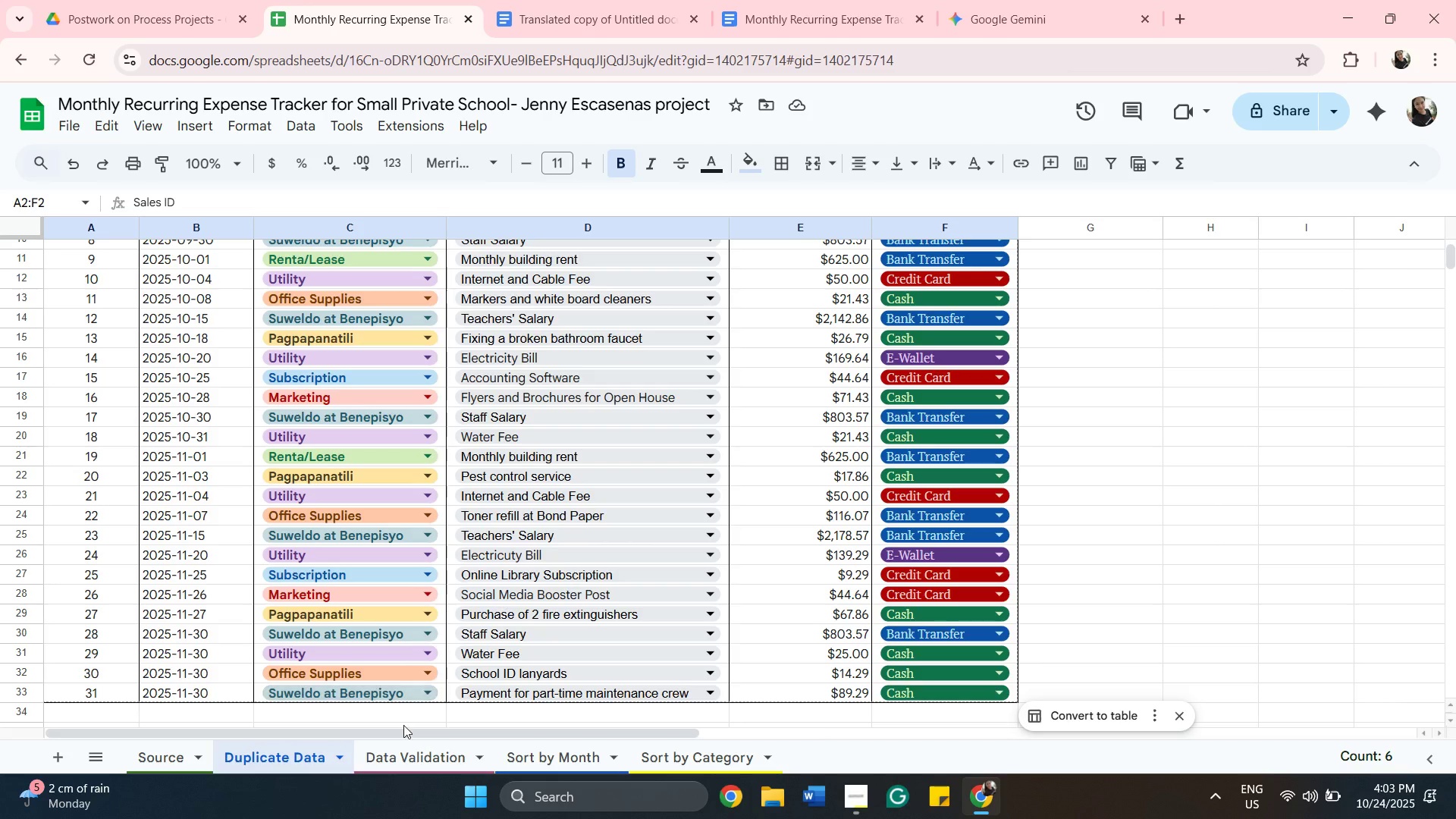 
left_click([383, 760])
 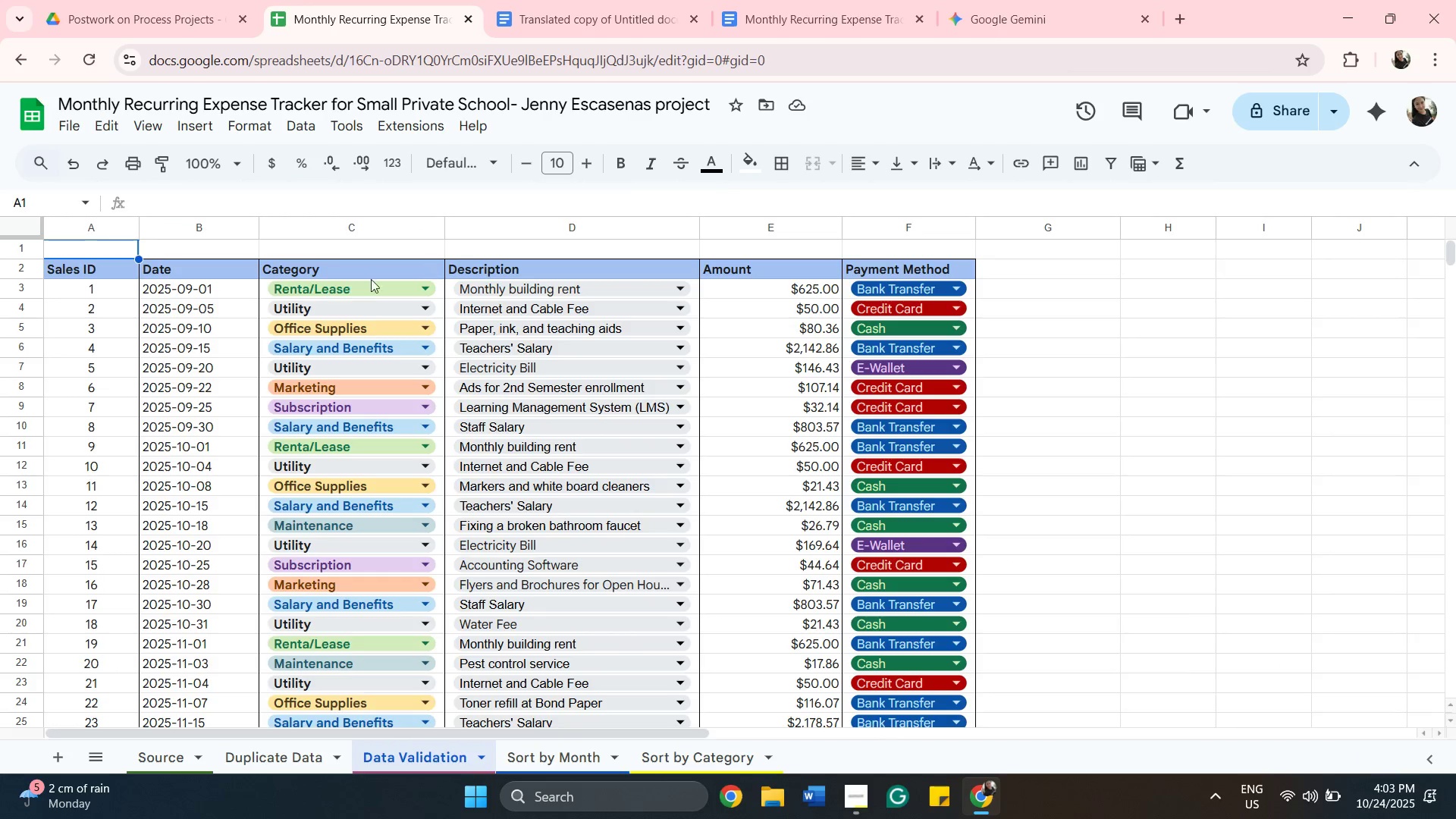 
wait(6.42)
 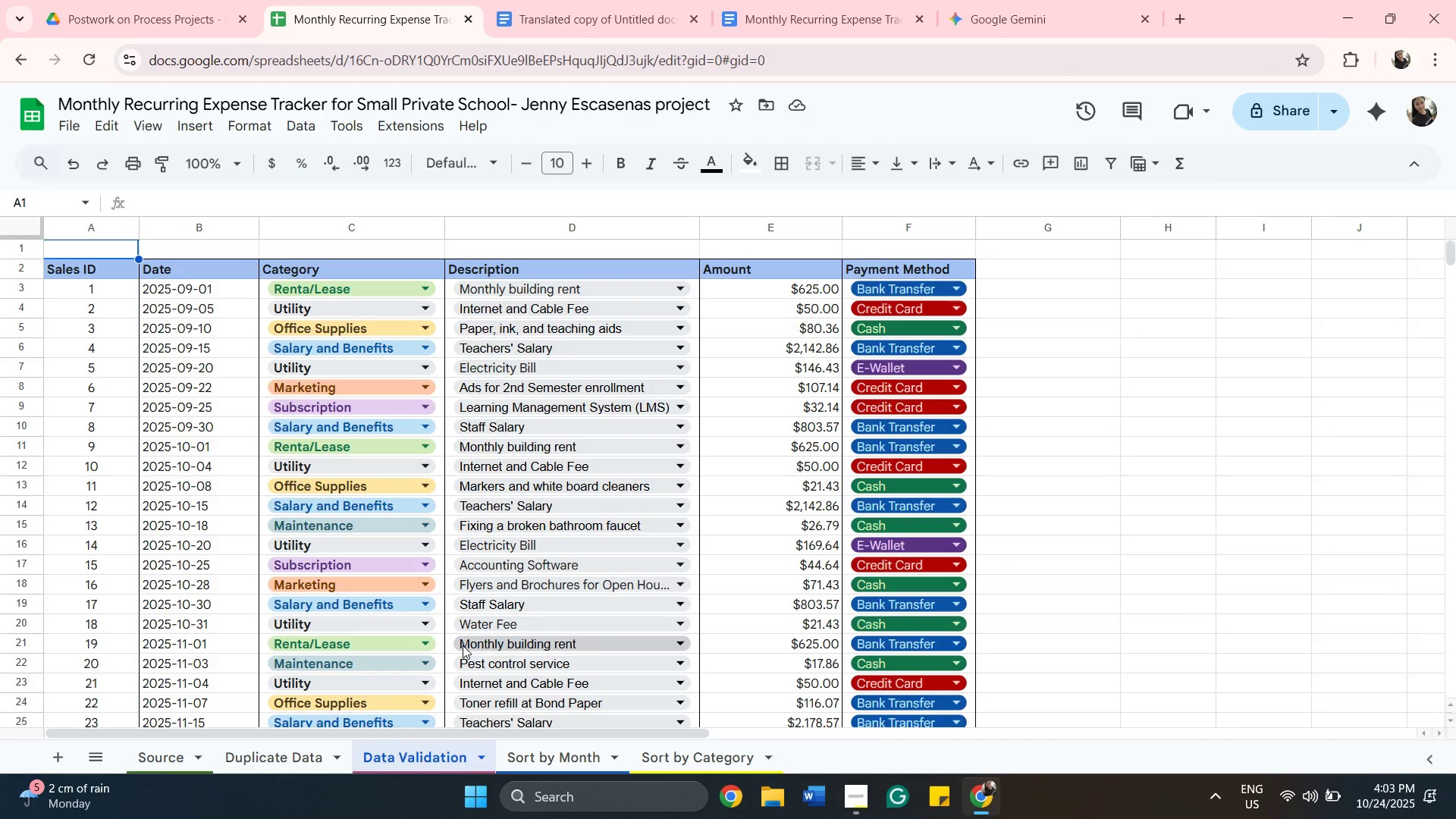 
left_click([116, 271])
 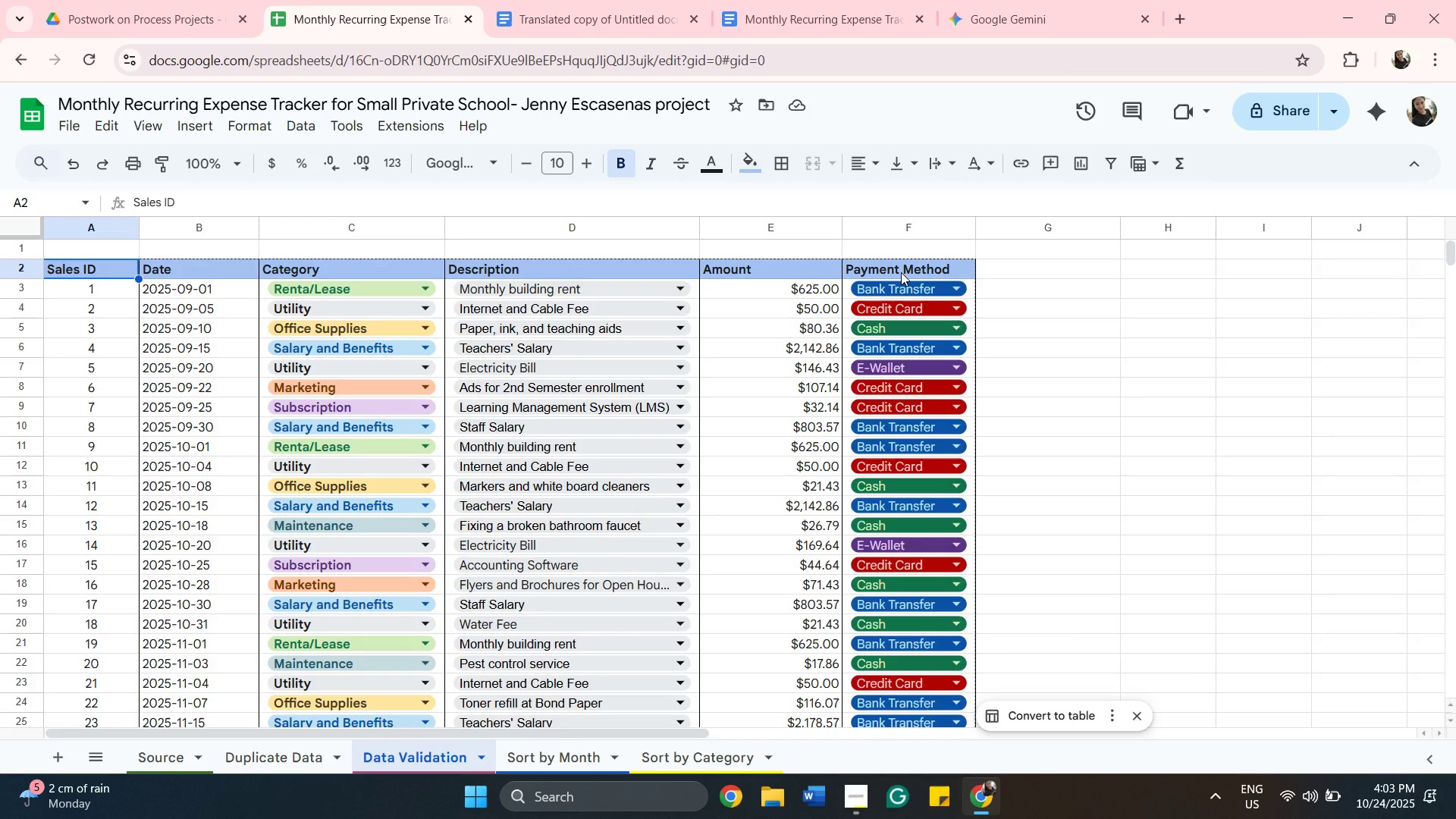 
hold_key(key=ShiftLeft, duration=0.36)
left_click([903, 272])
 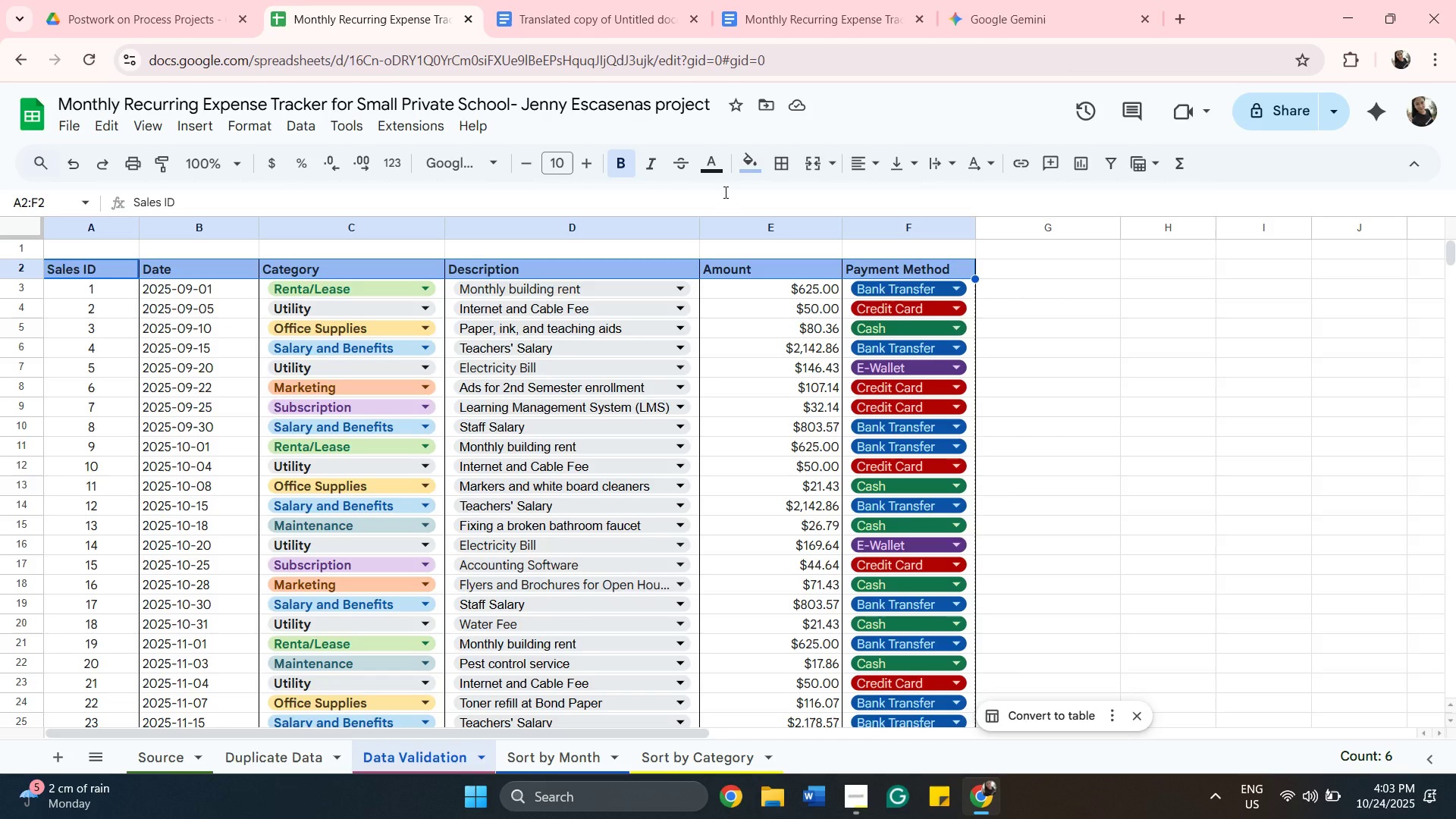 
wait(7.93)
 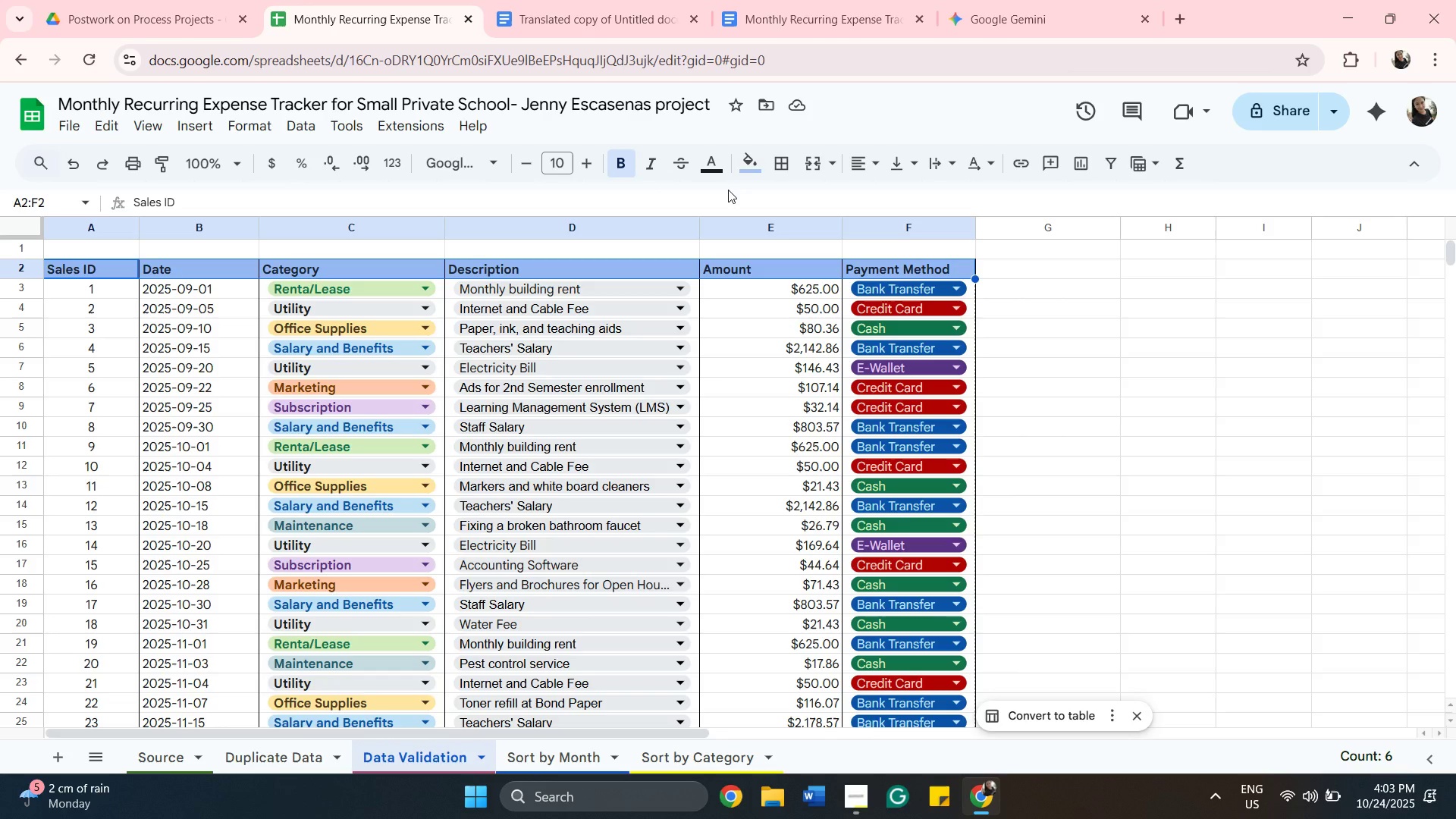 
mouse_move([738, 189])
 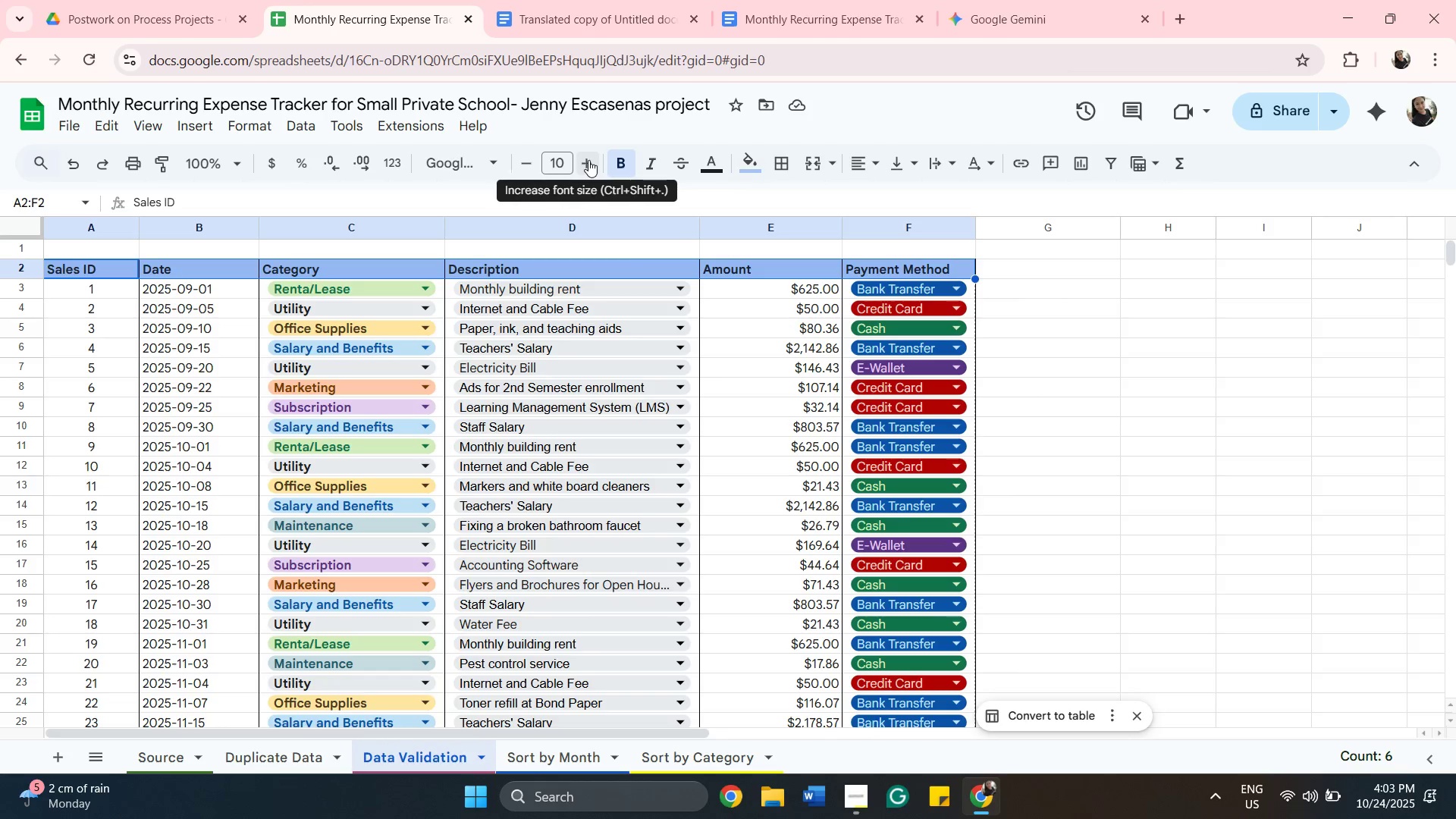 
left_click([588, 164])
 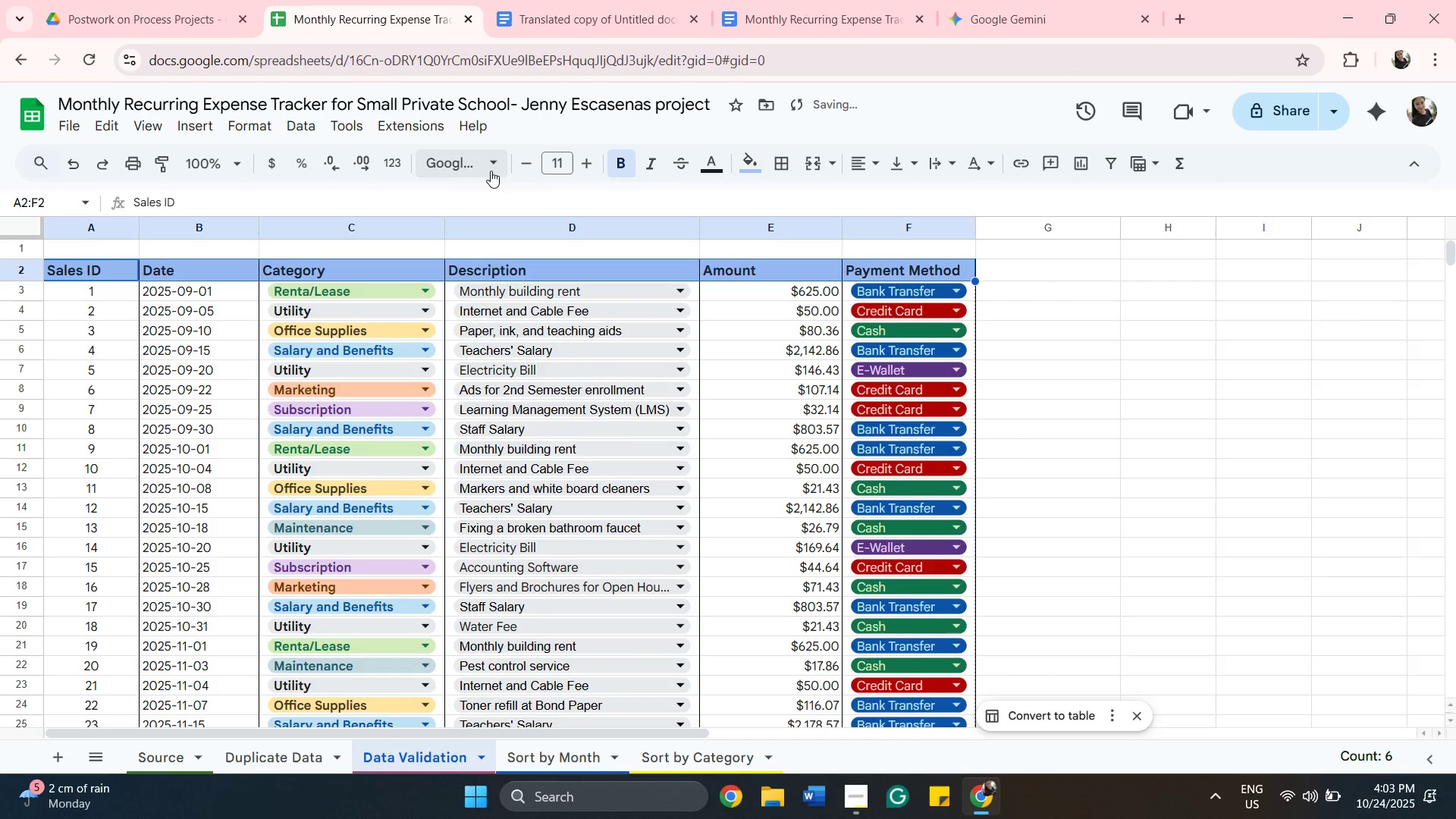 
left_click([486, 166])
 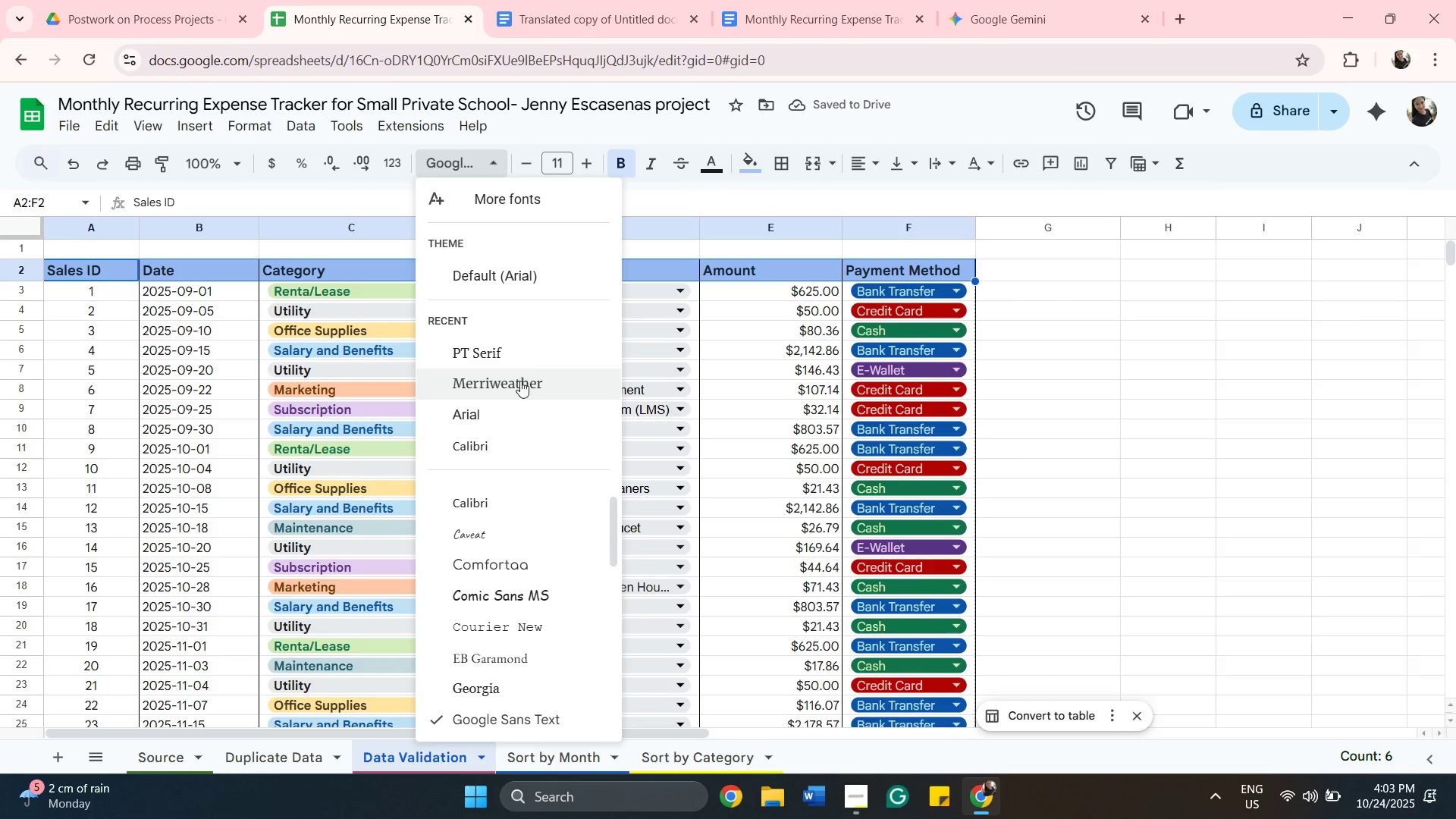 
left_click([520, 381])
 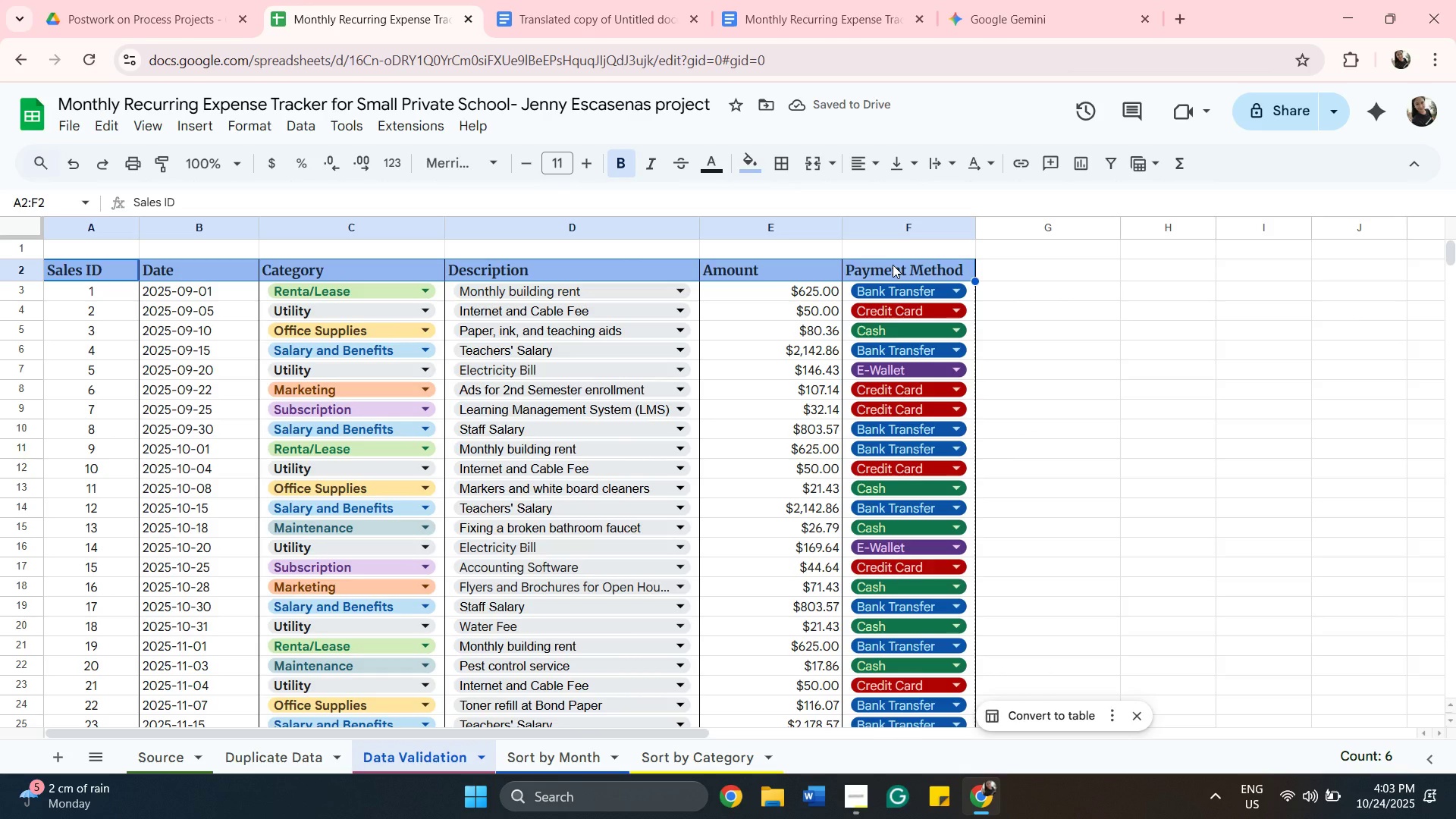 
wait(6.23)
 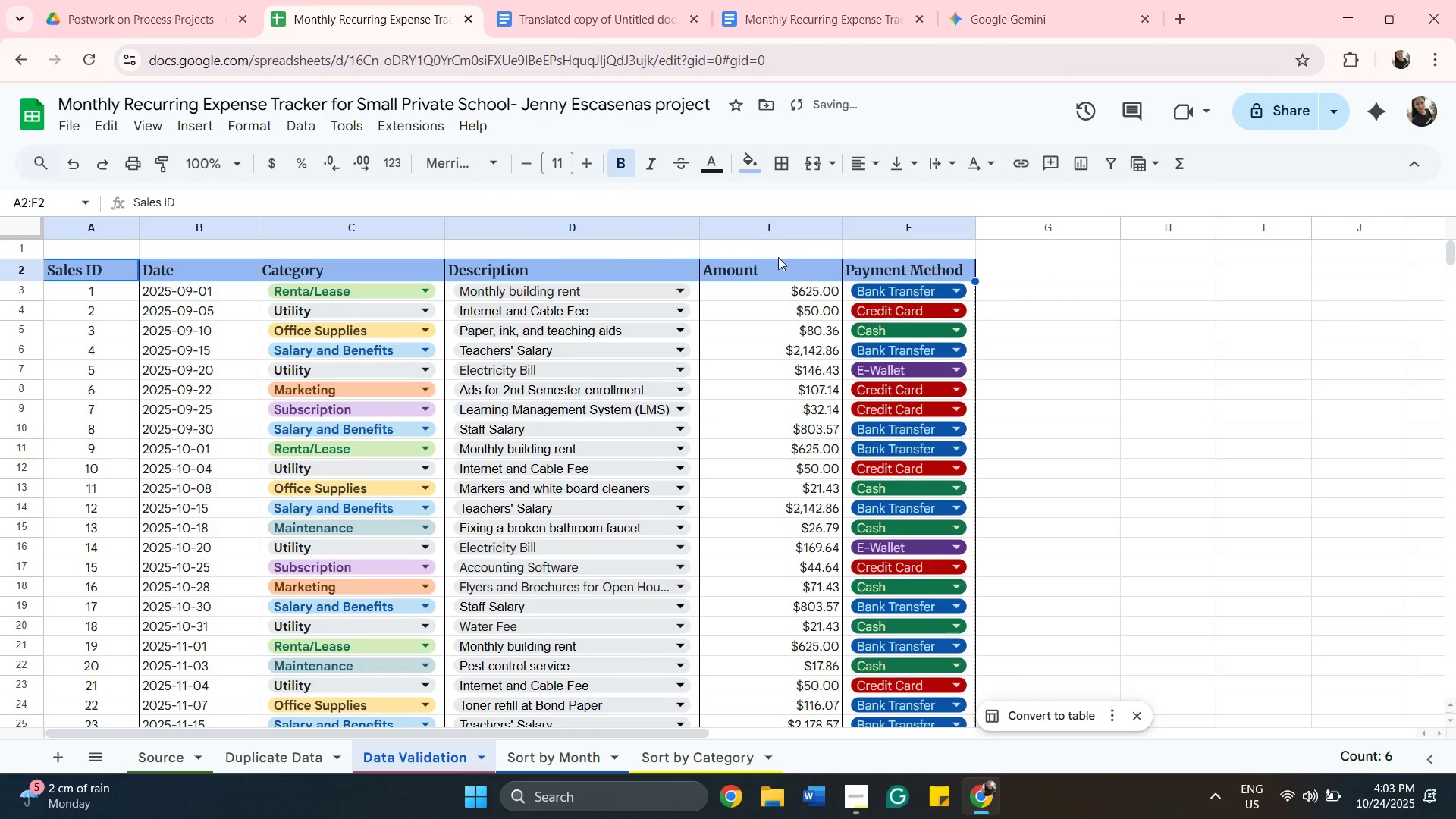 
mouse_move([760, 174])
 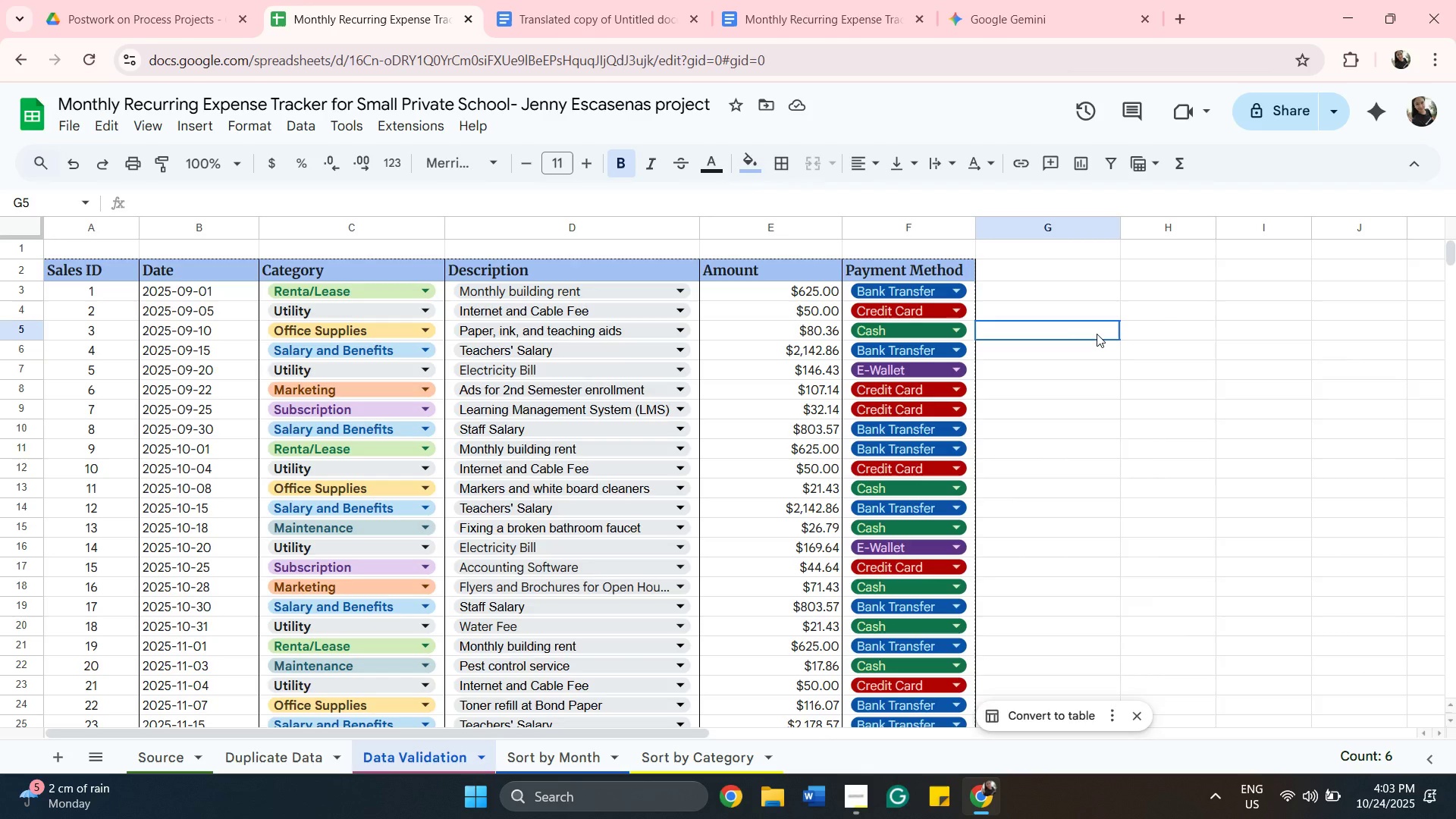 
left_click([1097, 334])
 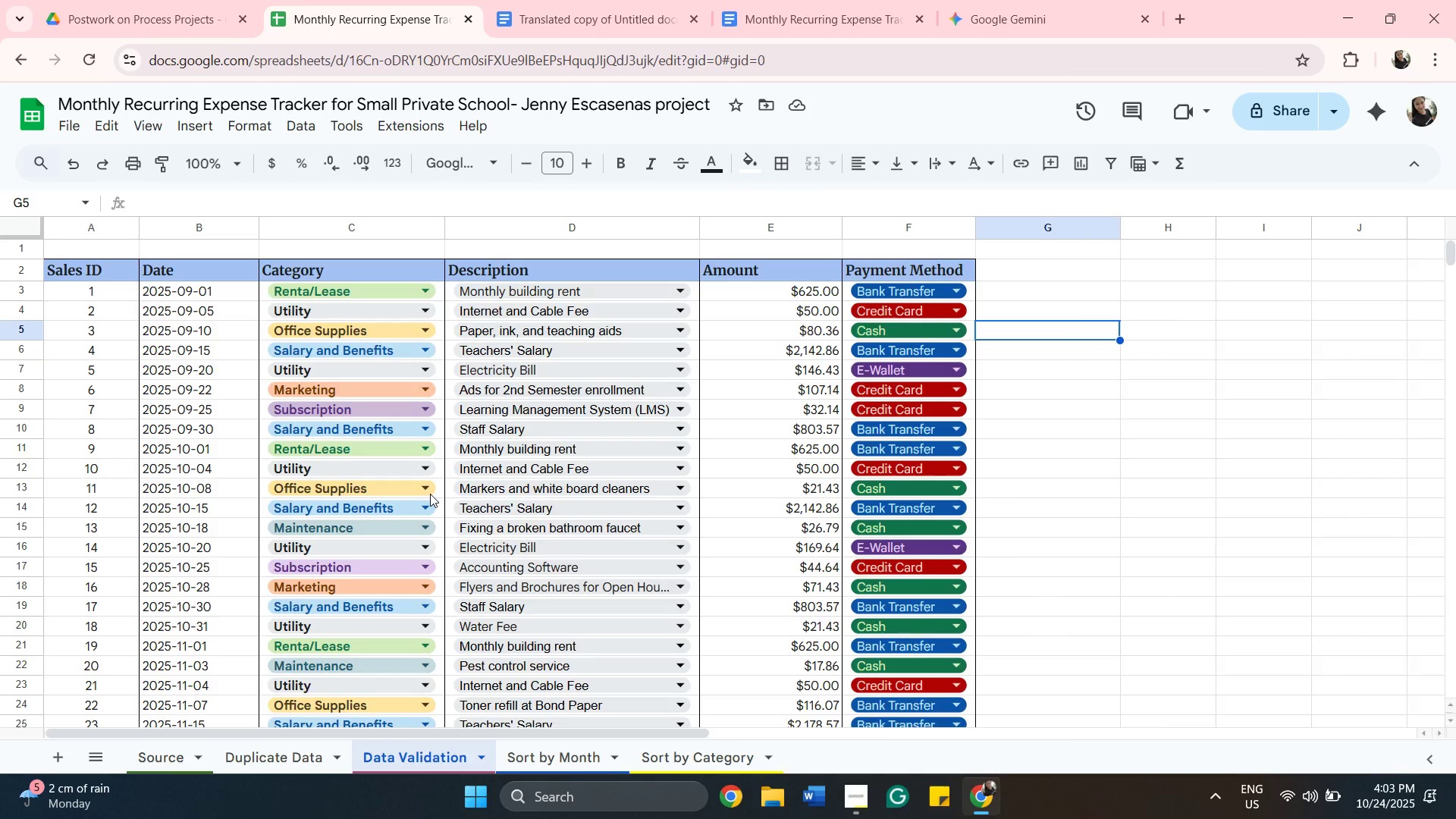 
mouse_move([1348, 768])
 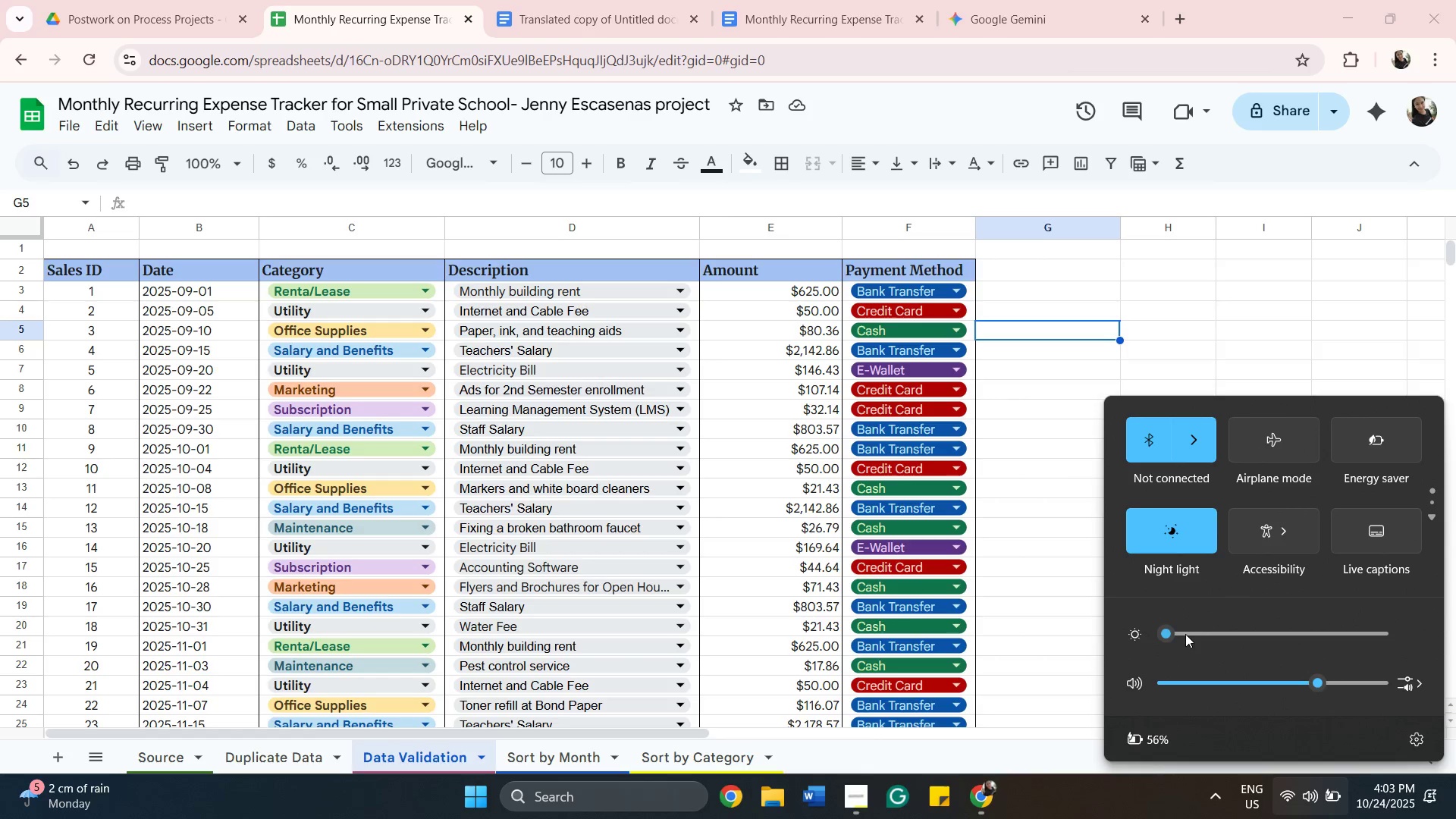 
left_click([1191, 631])
 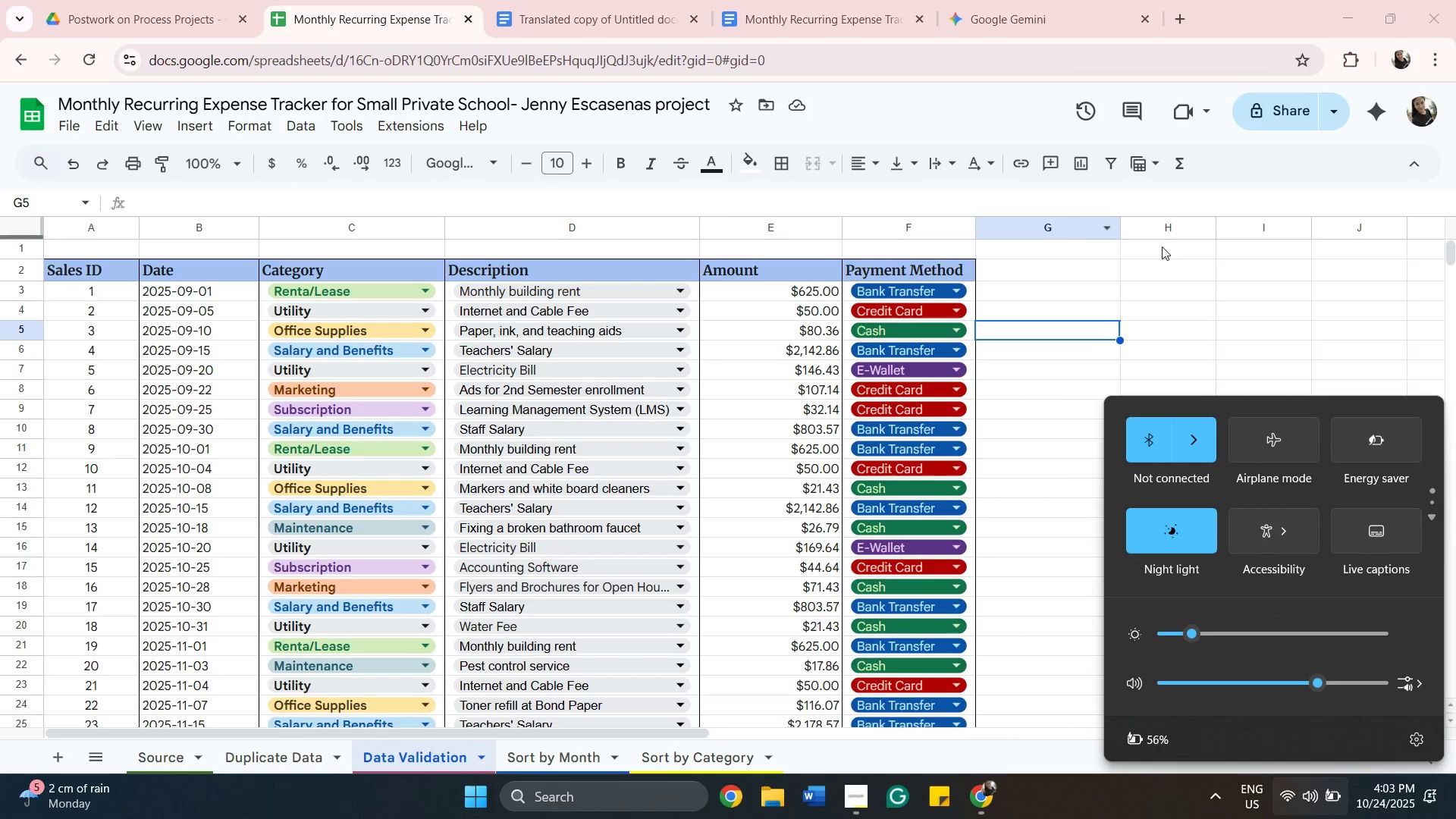 
left_click([1179, 260])
 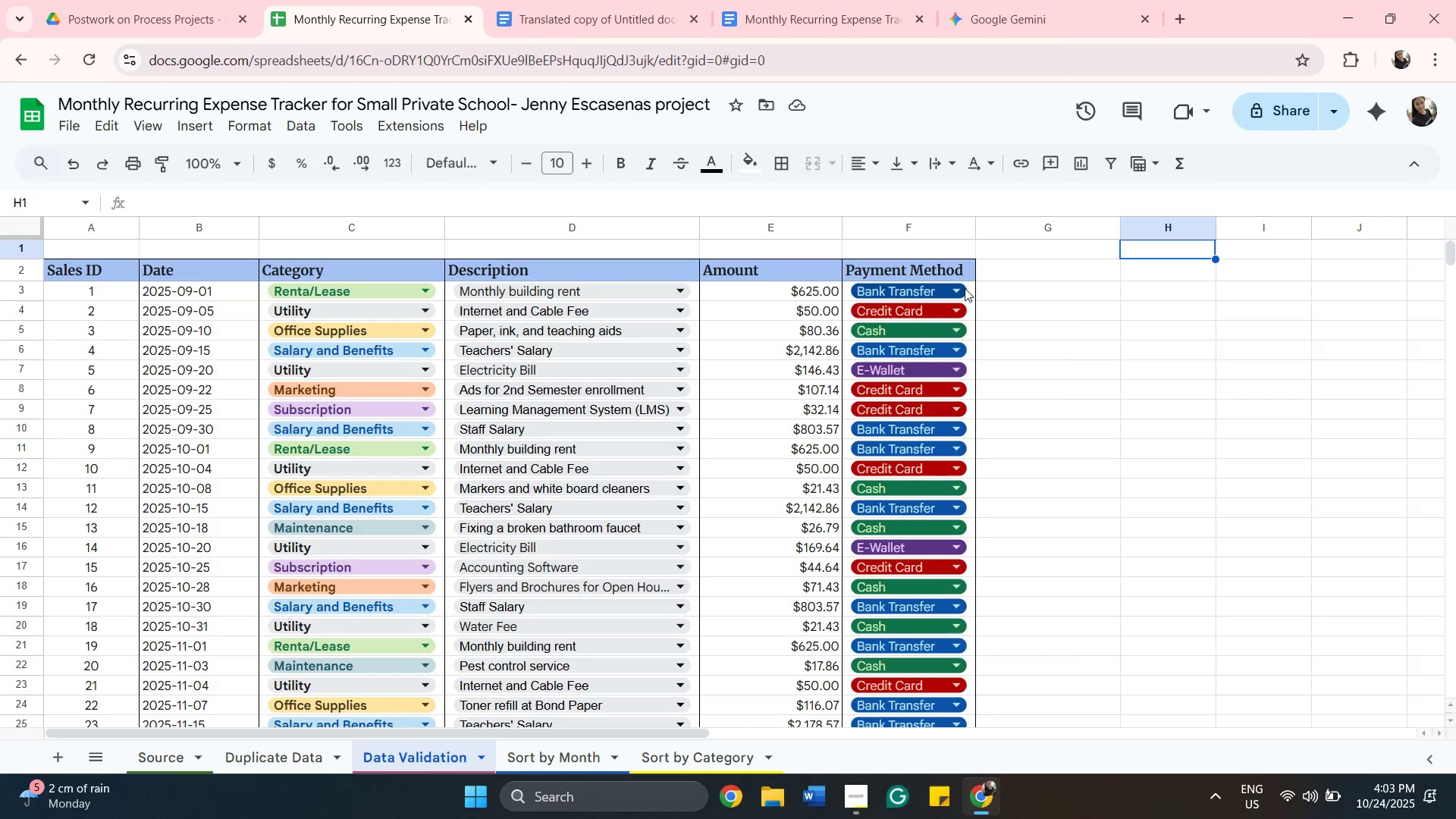 
left_click([969, 288])
 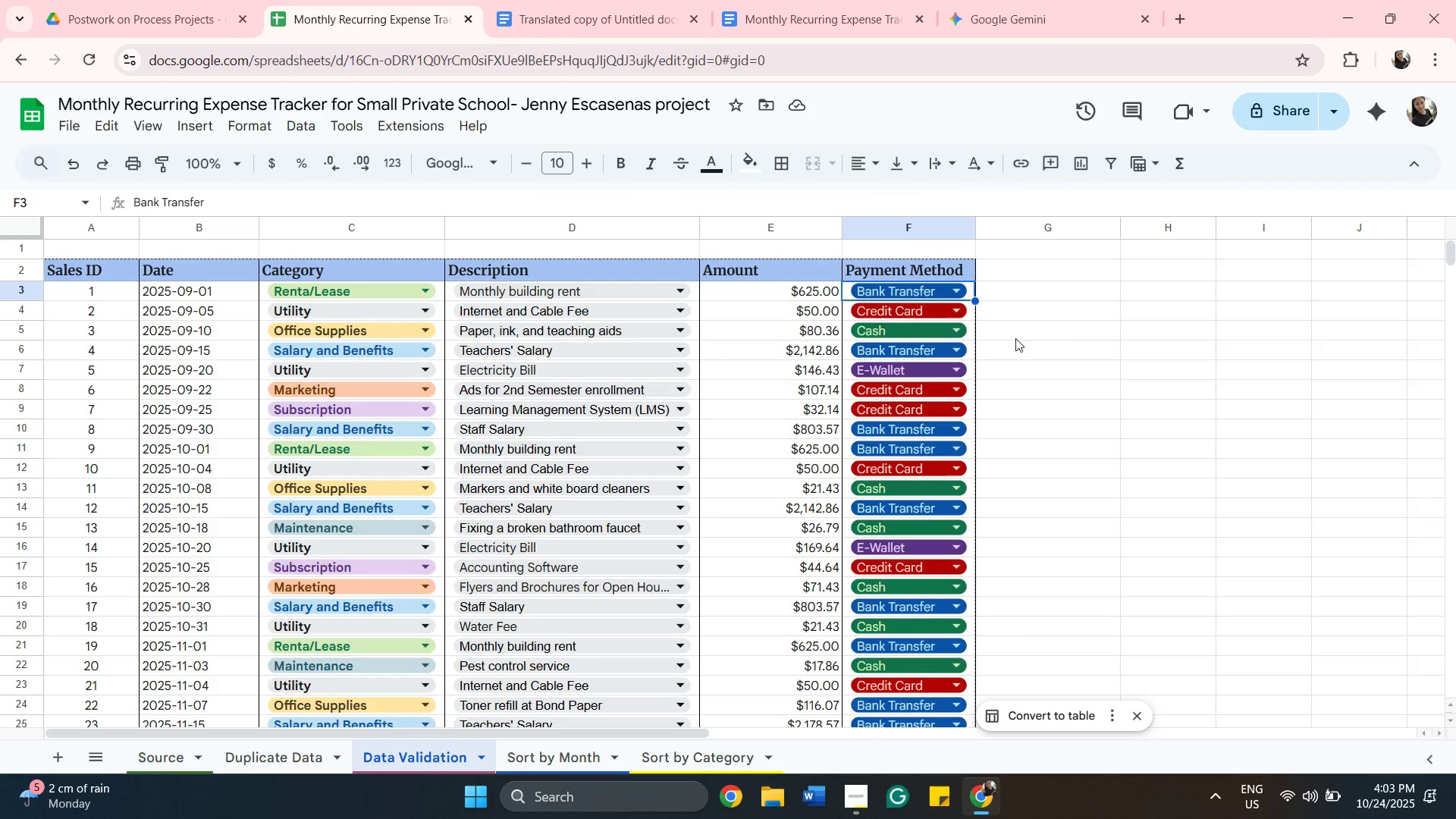 
scroll: coordinate [1015, 342], scroll_direction: down, amount: 4.0
 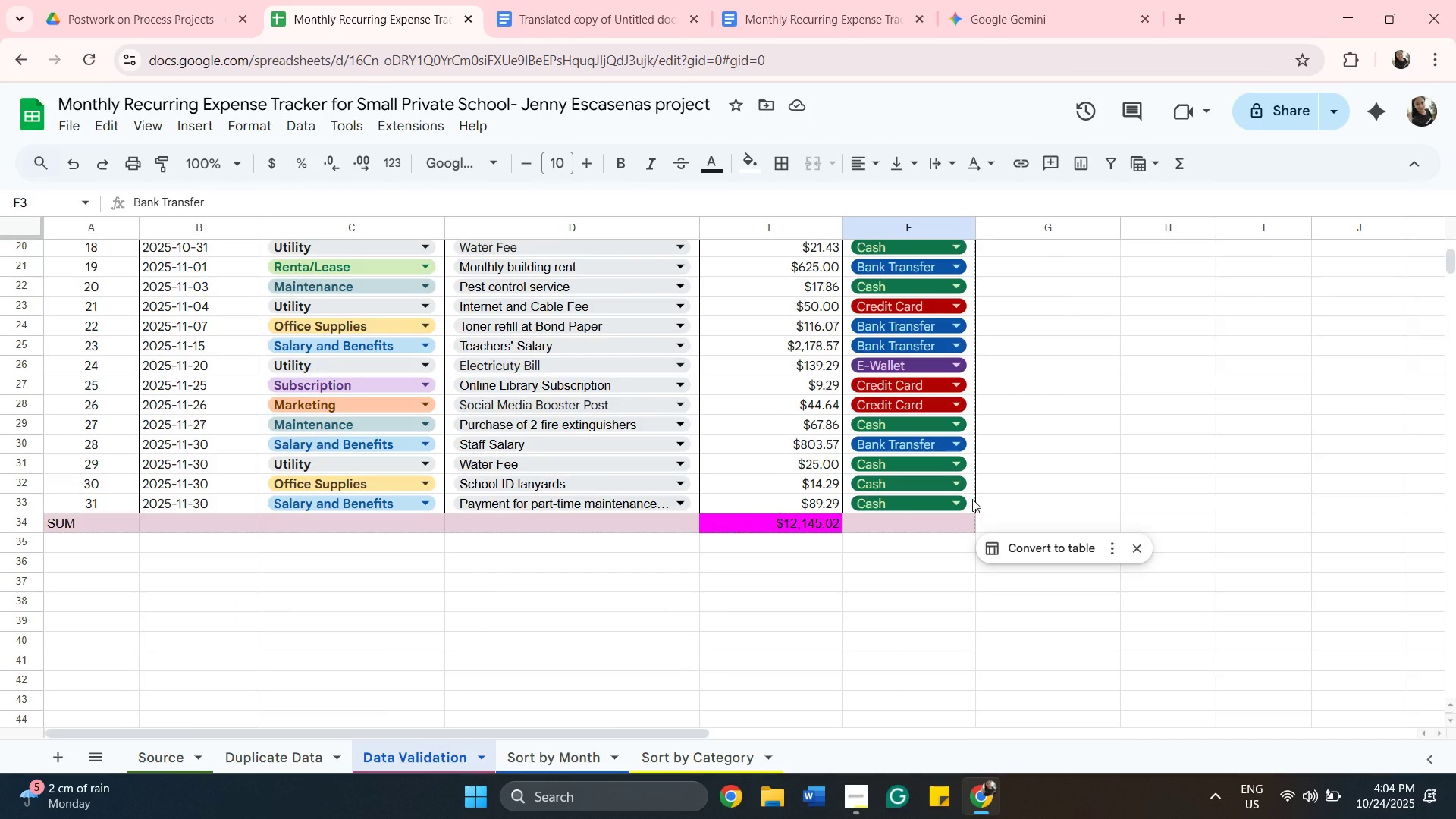 
hold_key(key=ShiftLeft, duration=0.32)
left_click([972, 499])
 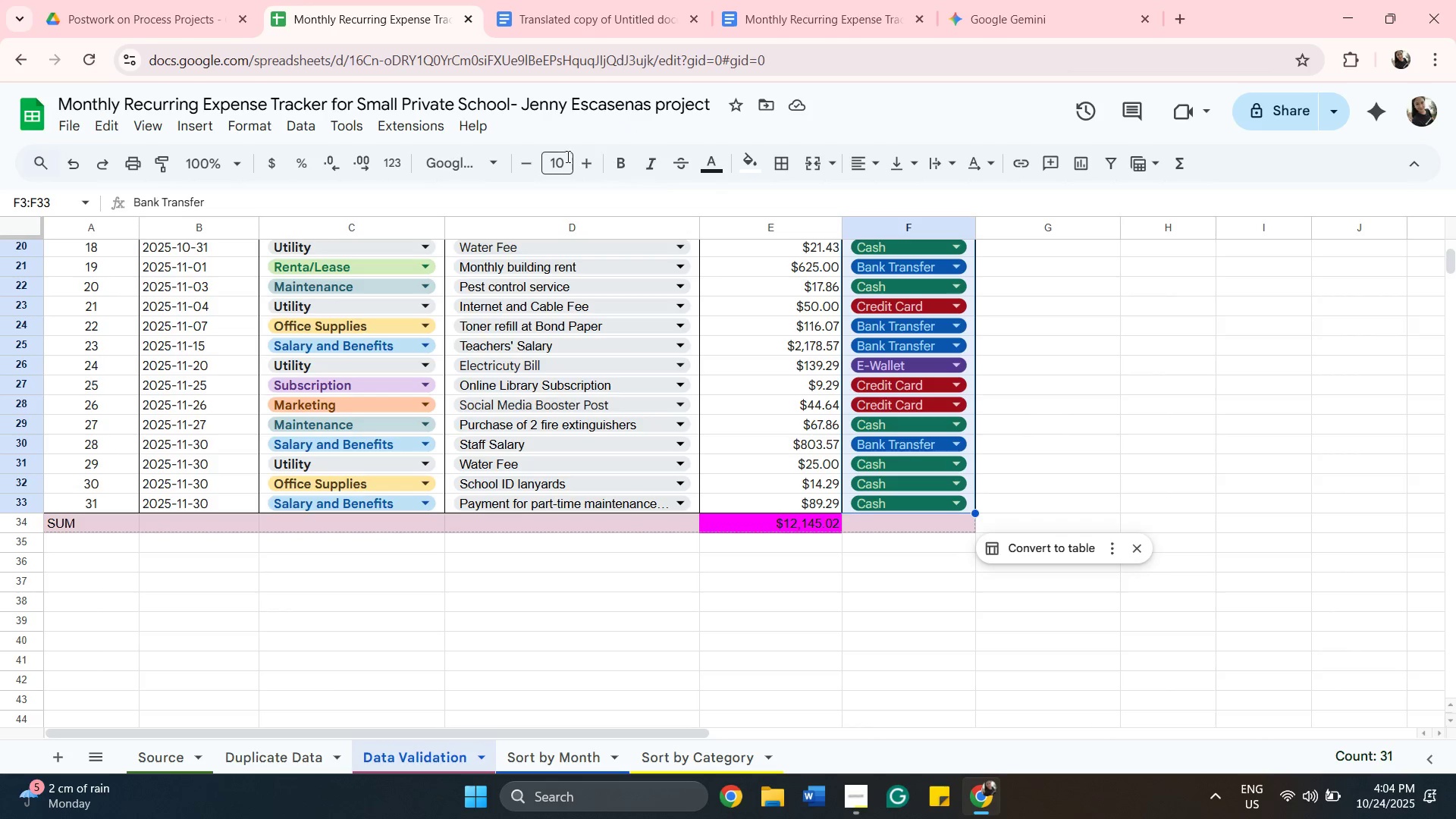 
left_click([501, 177])
 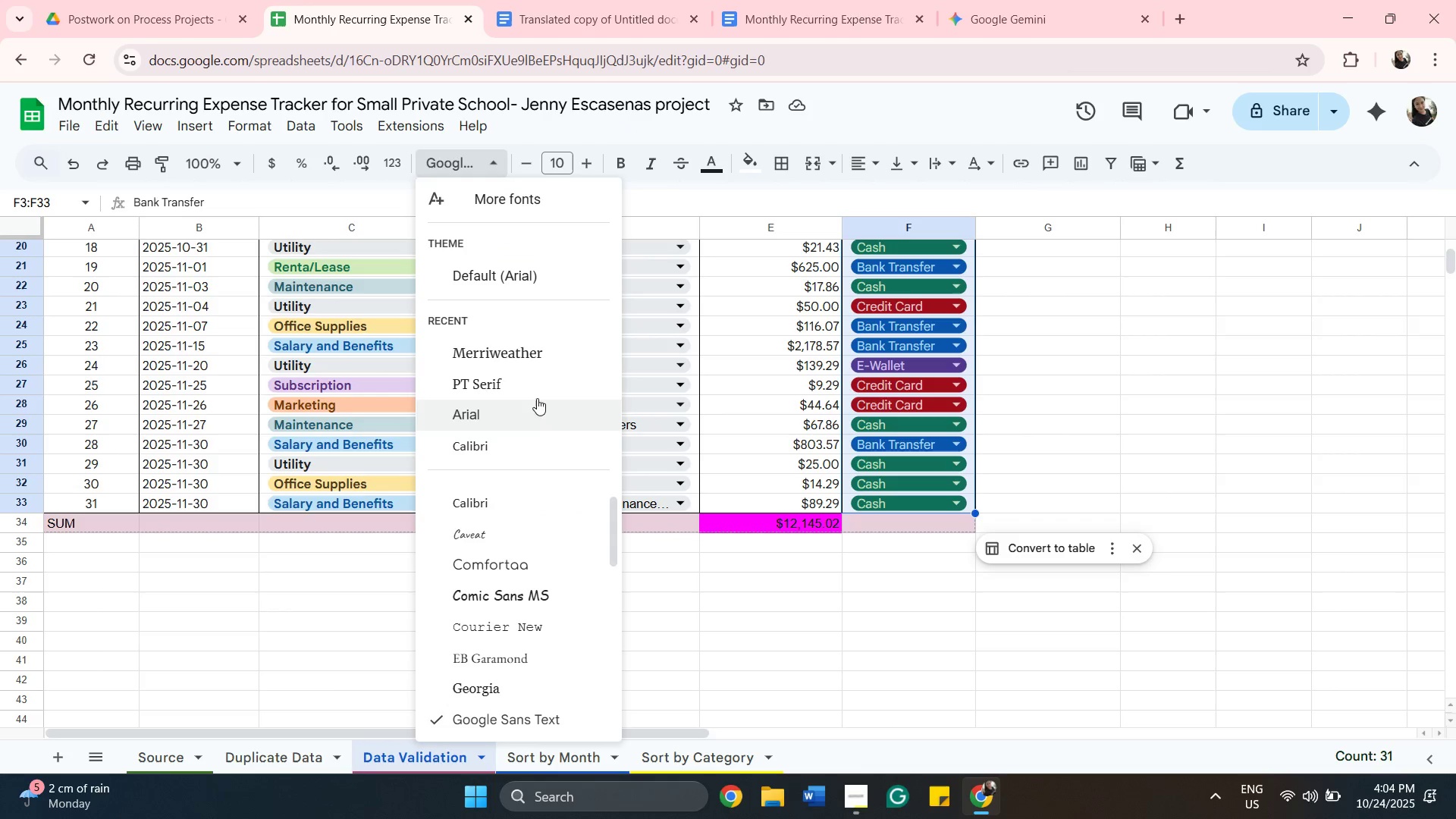 
left_click([535, 384])
 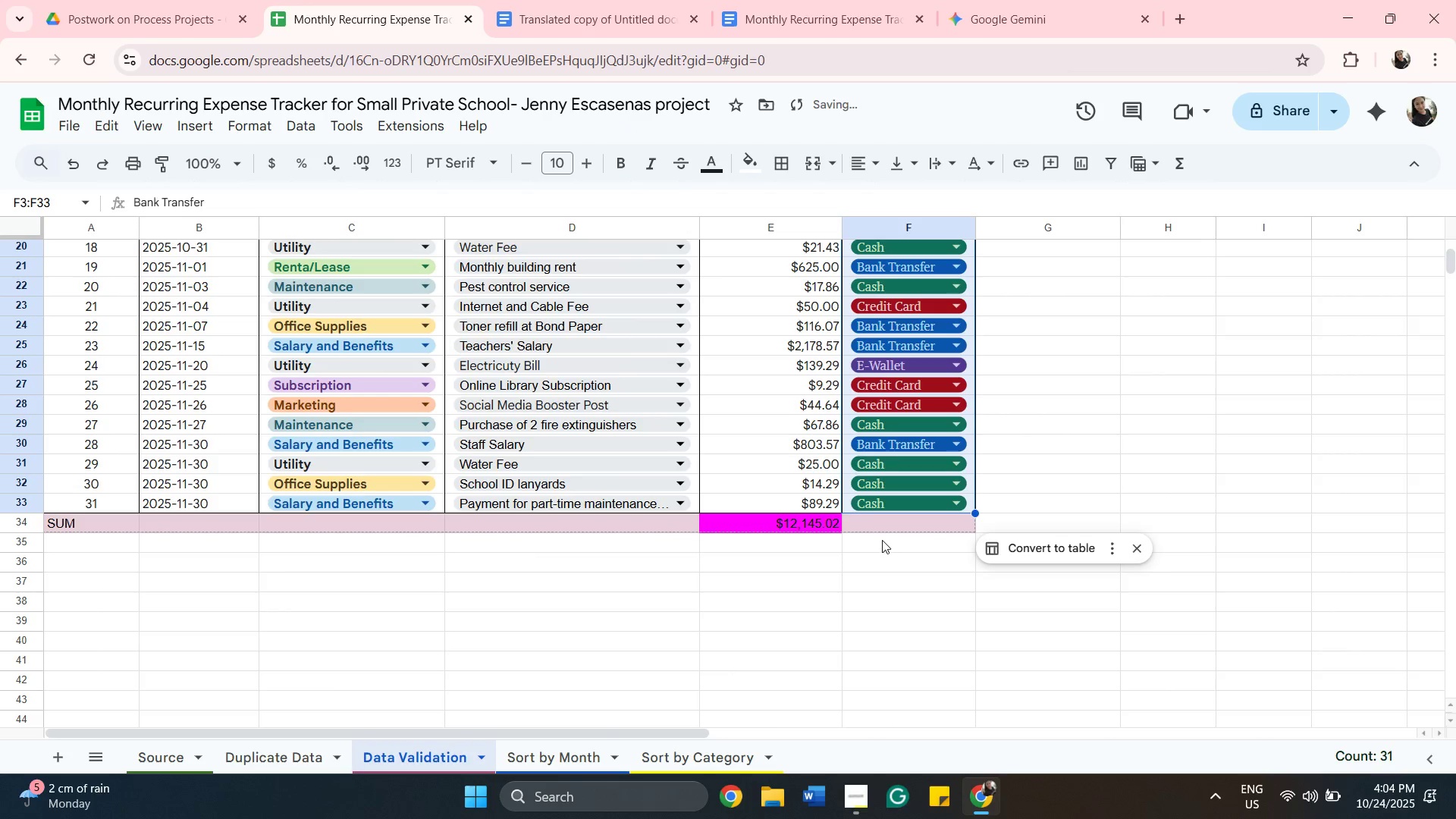 
left_click([882, 540])
 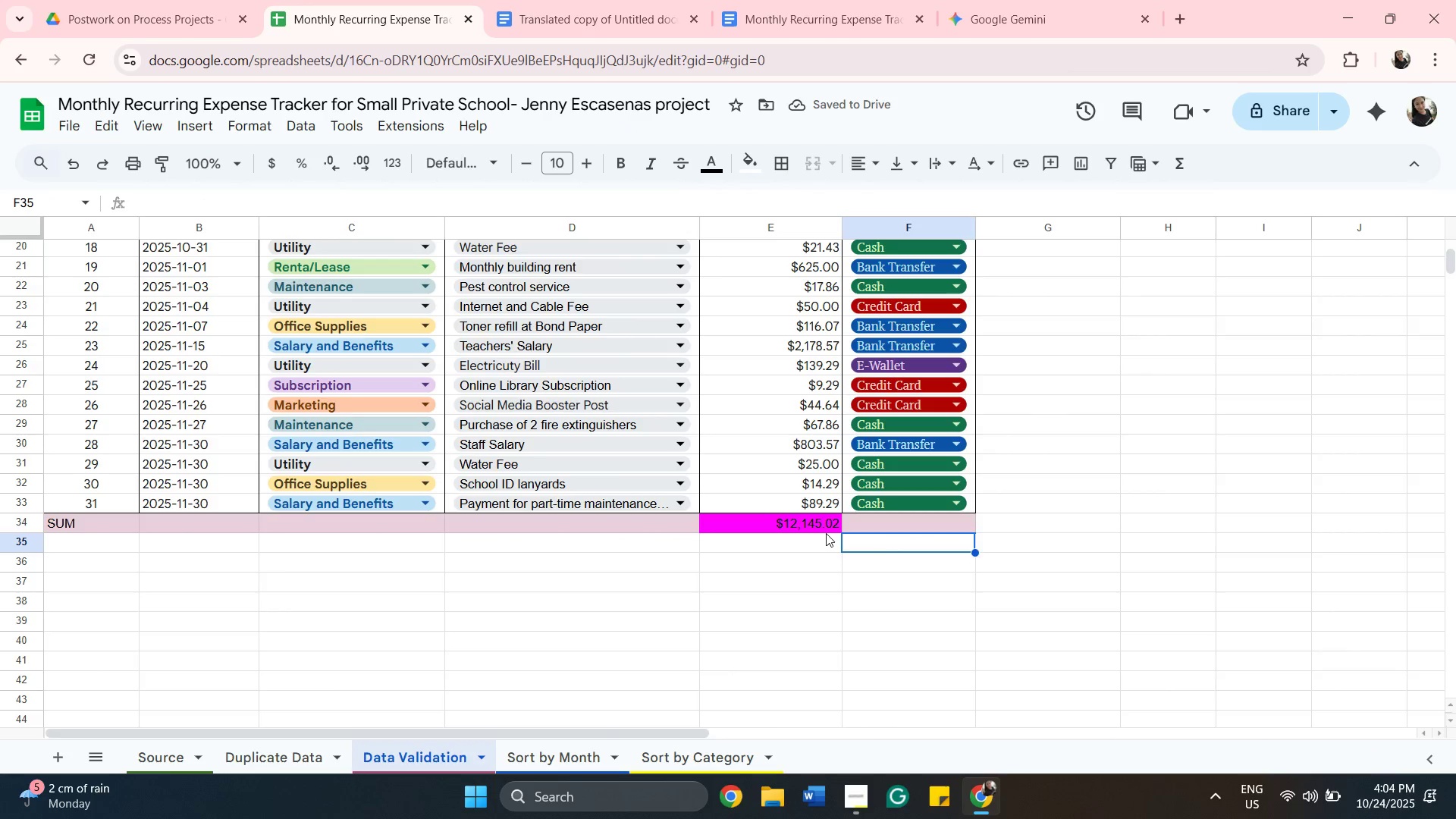 
left_click([826, 533])
 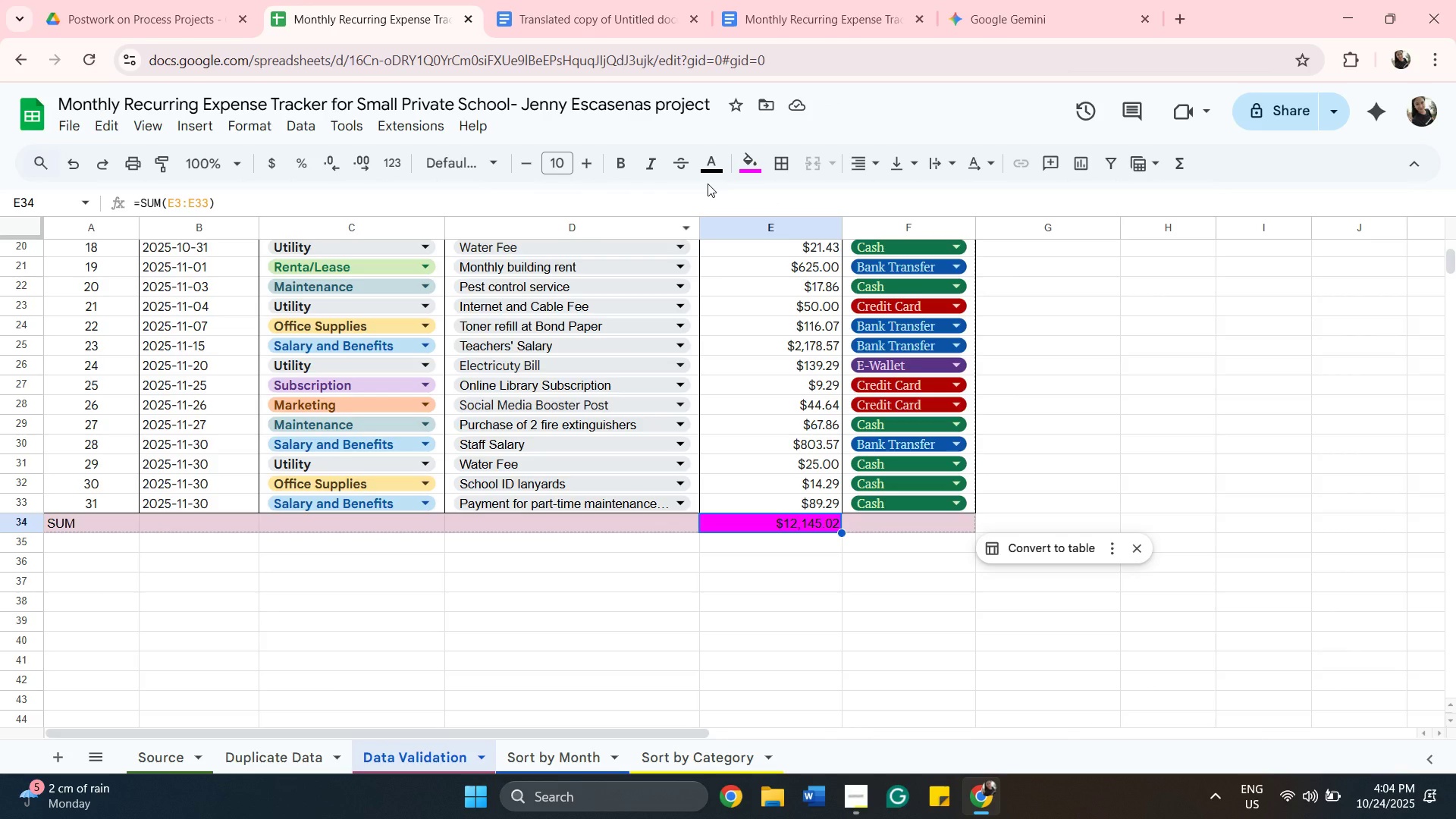 
left_click([710, 169])
 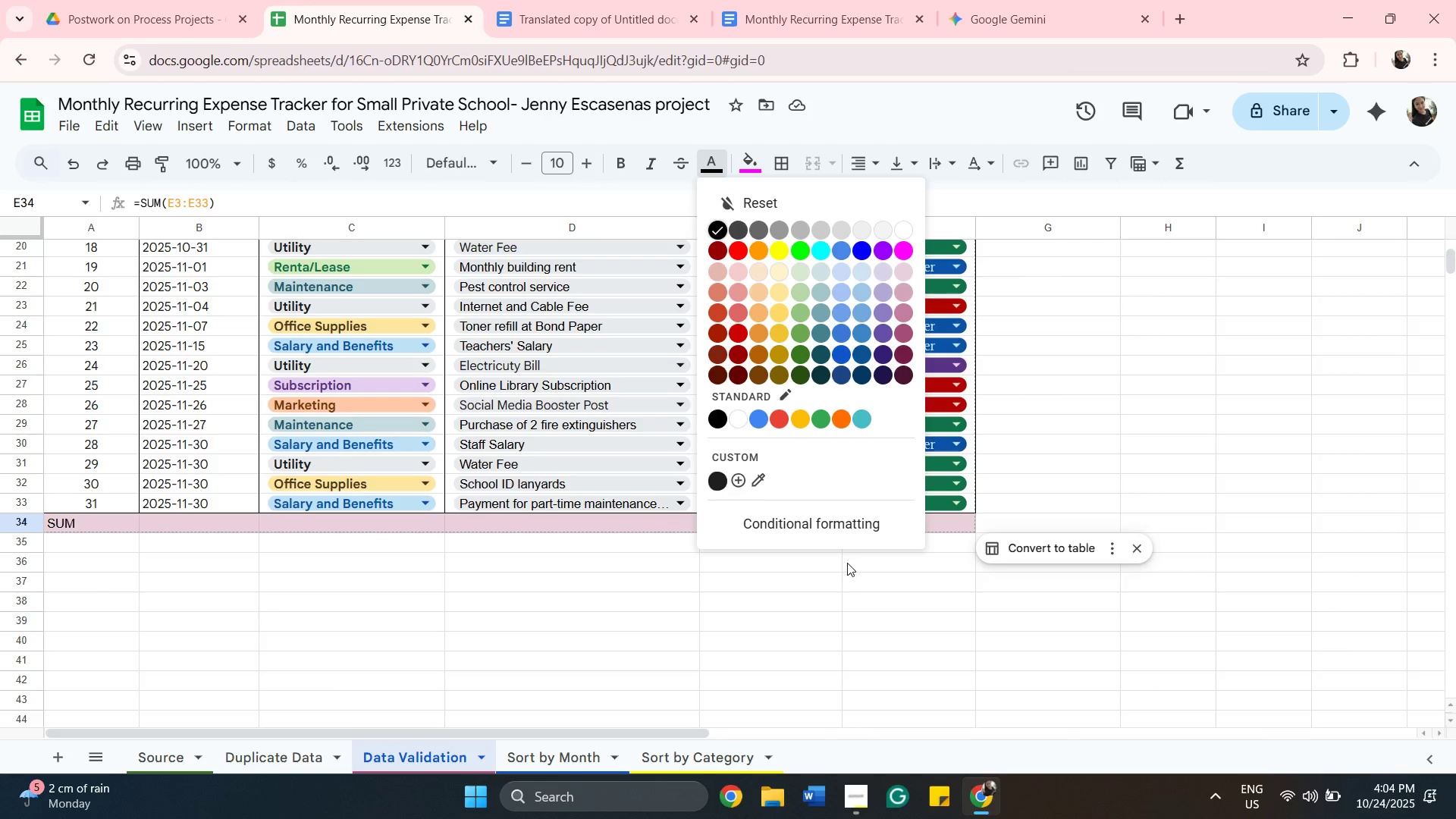 
left_click([793, 605])
 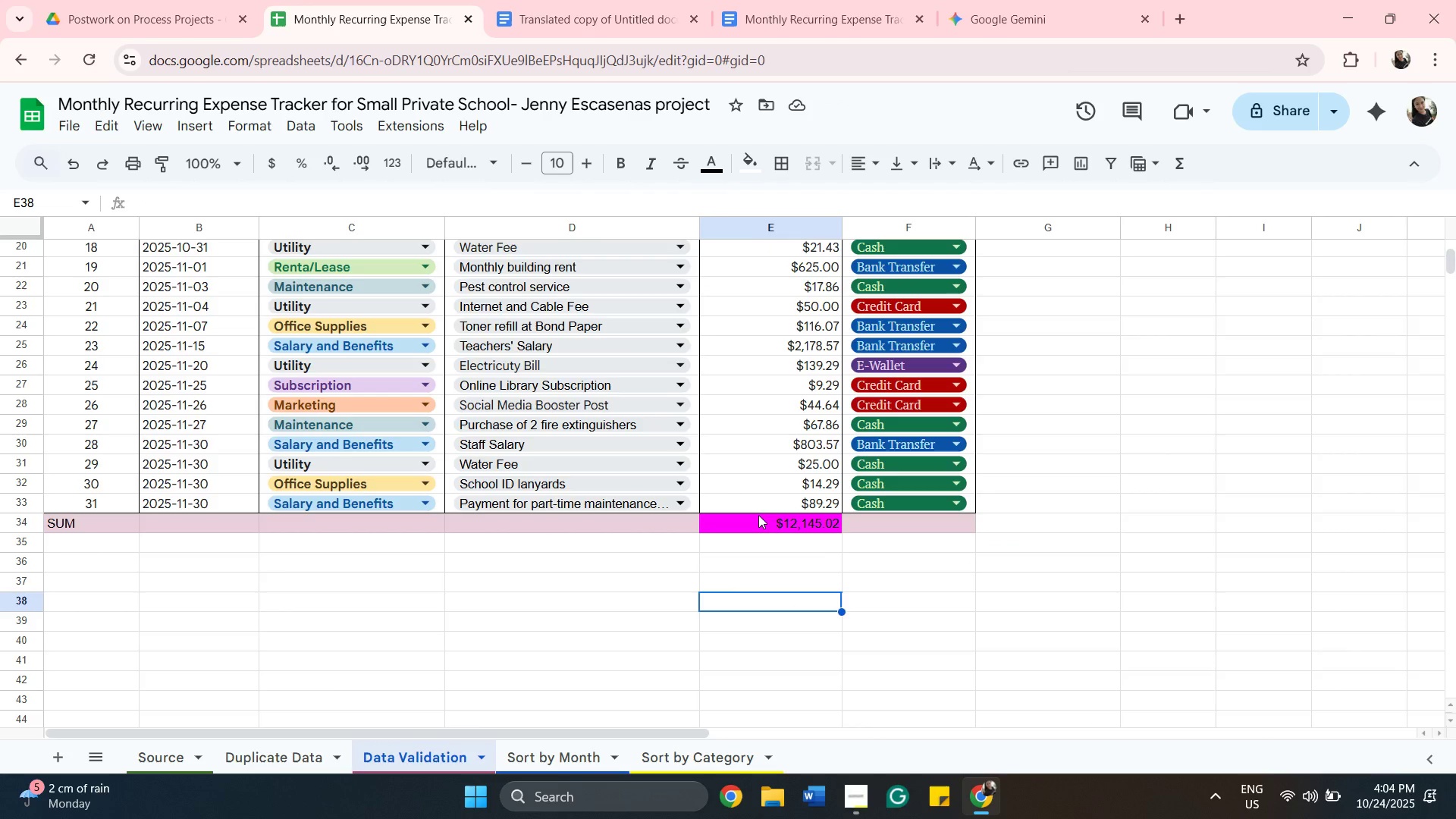 
left_click([758, 515])
 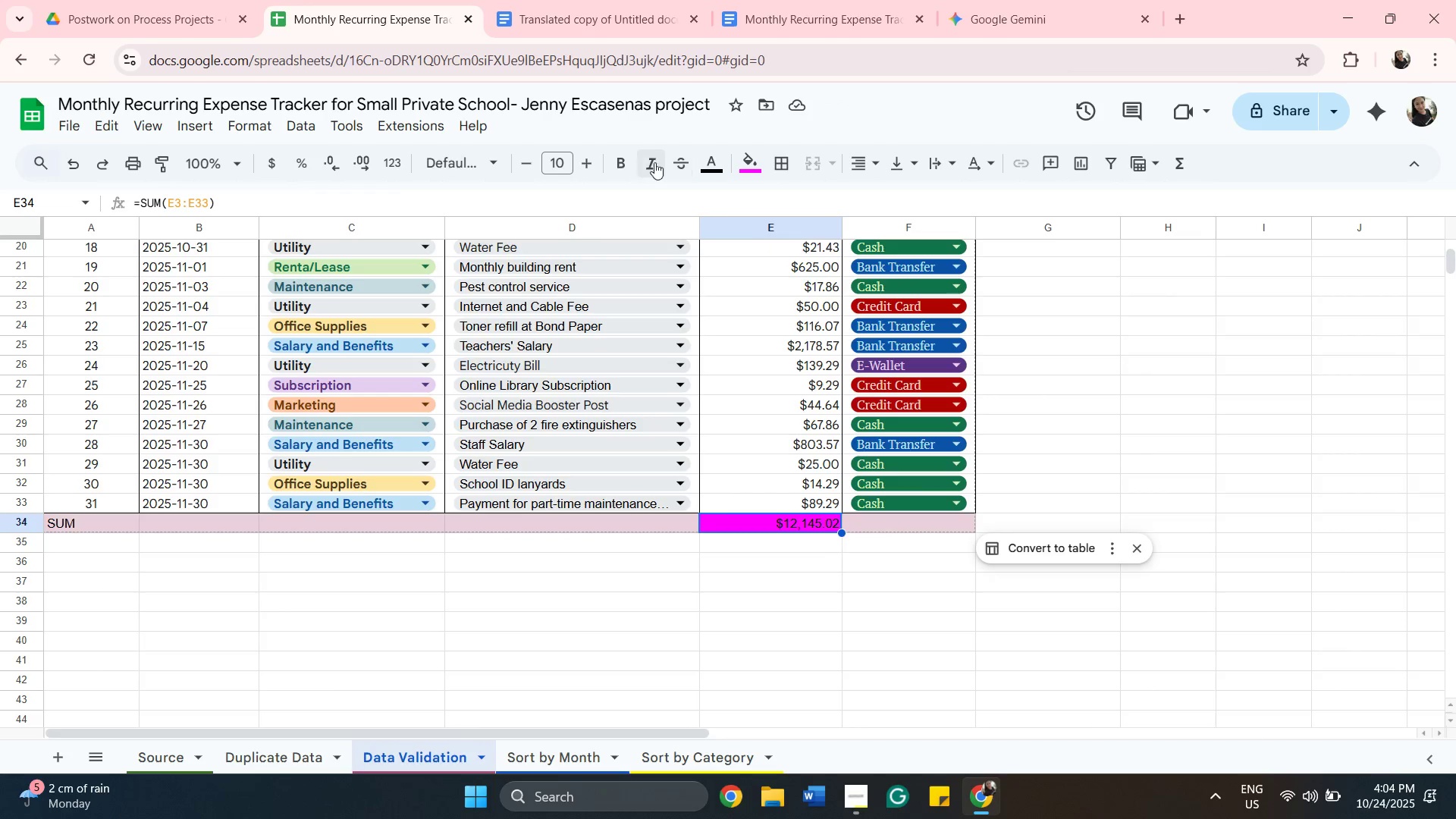 
left_click([633, 149])
 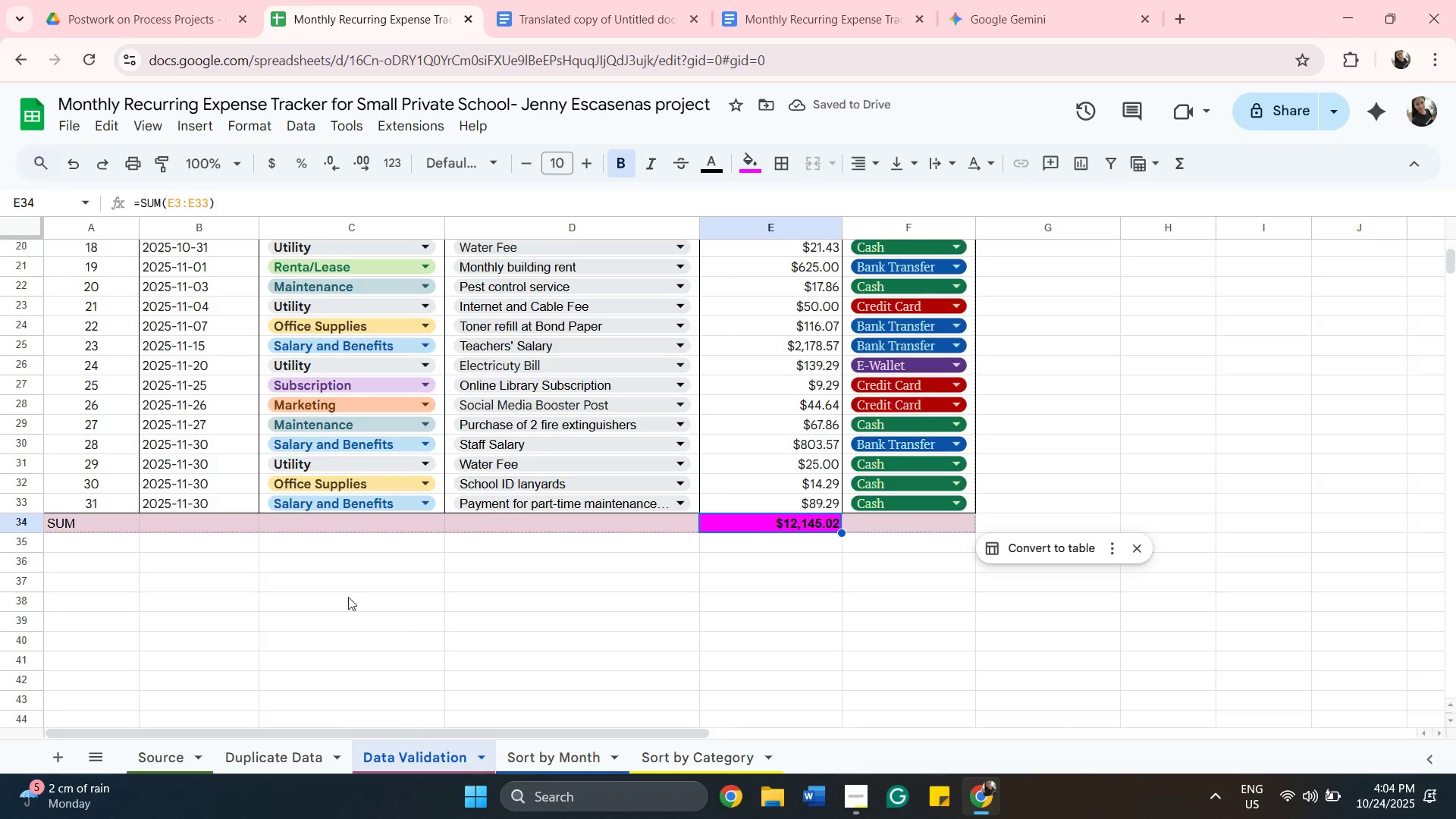 
scroll: coordinate [1117, 584], scroll_direction: up, amount: 5.0
 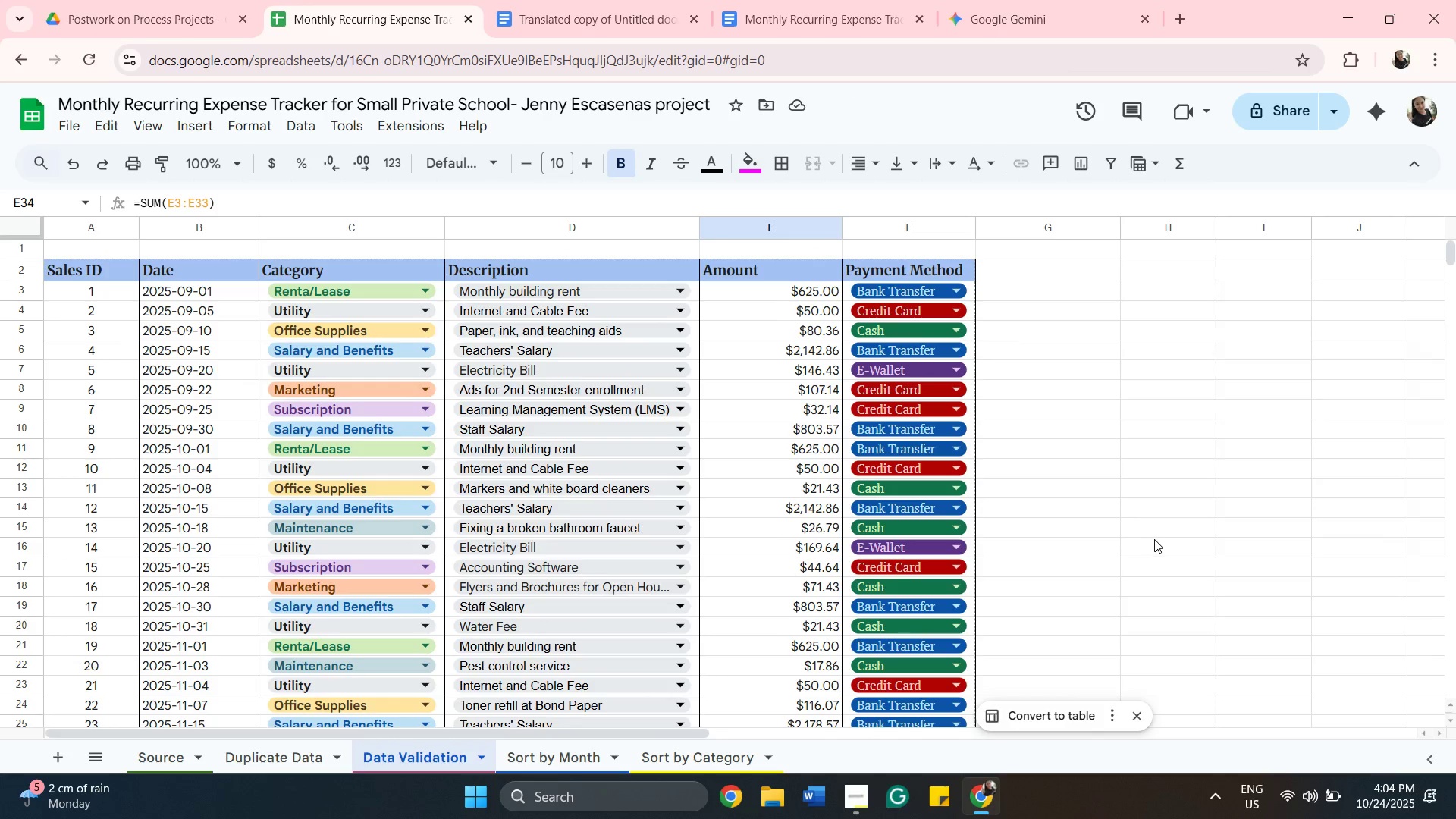 
left_click([1154, 539])
 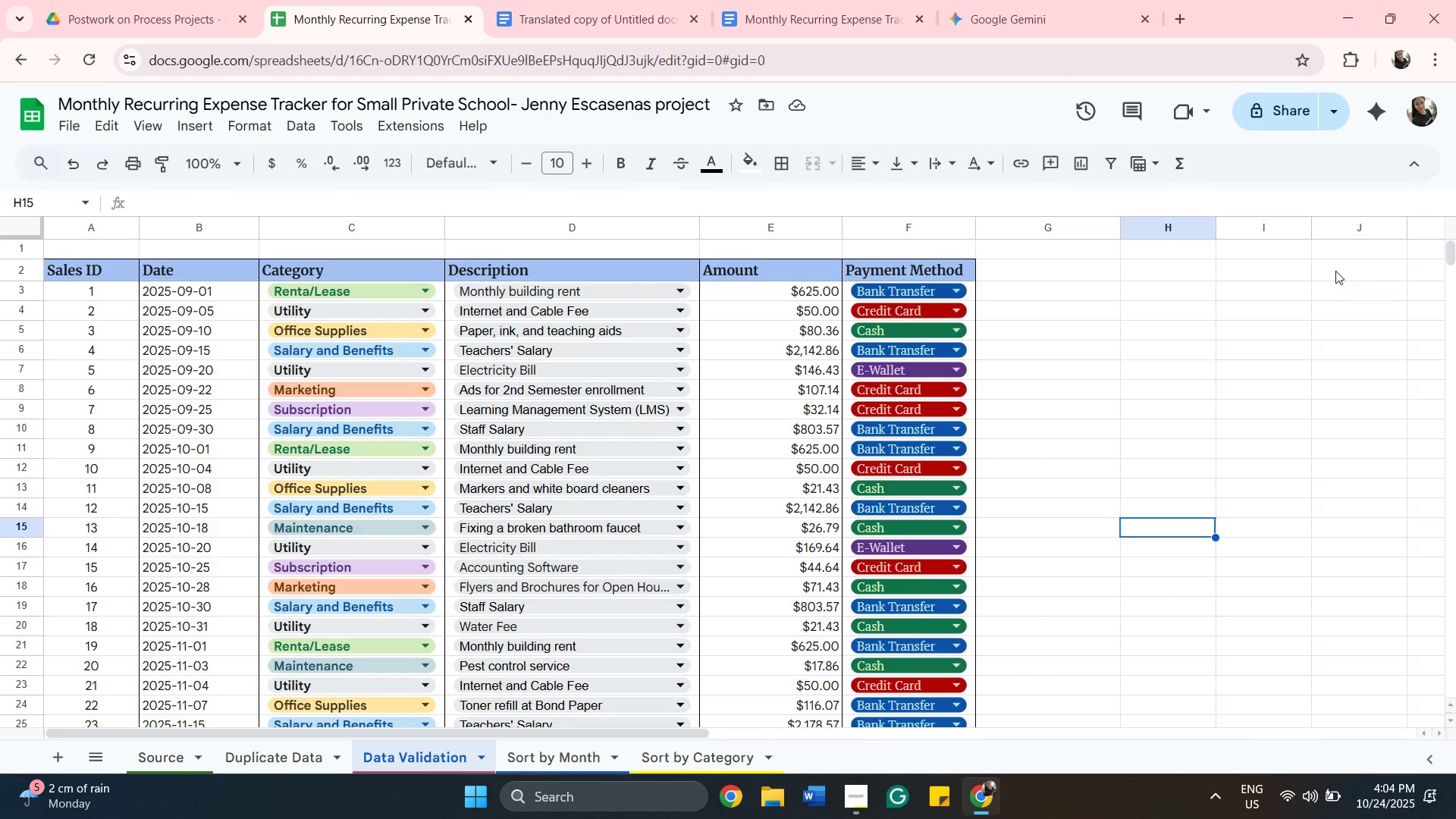 
wait(10.04)
 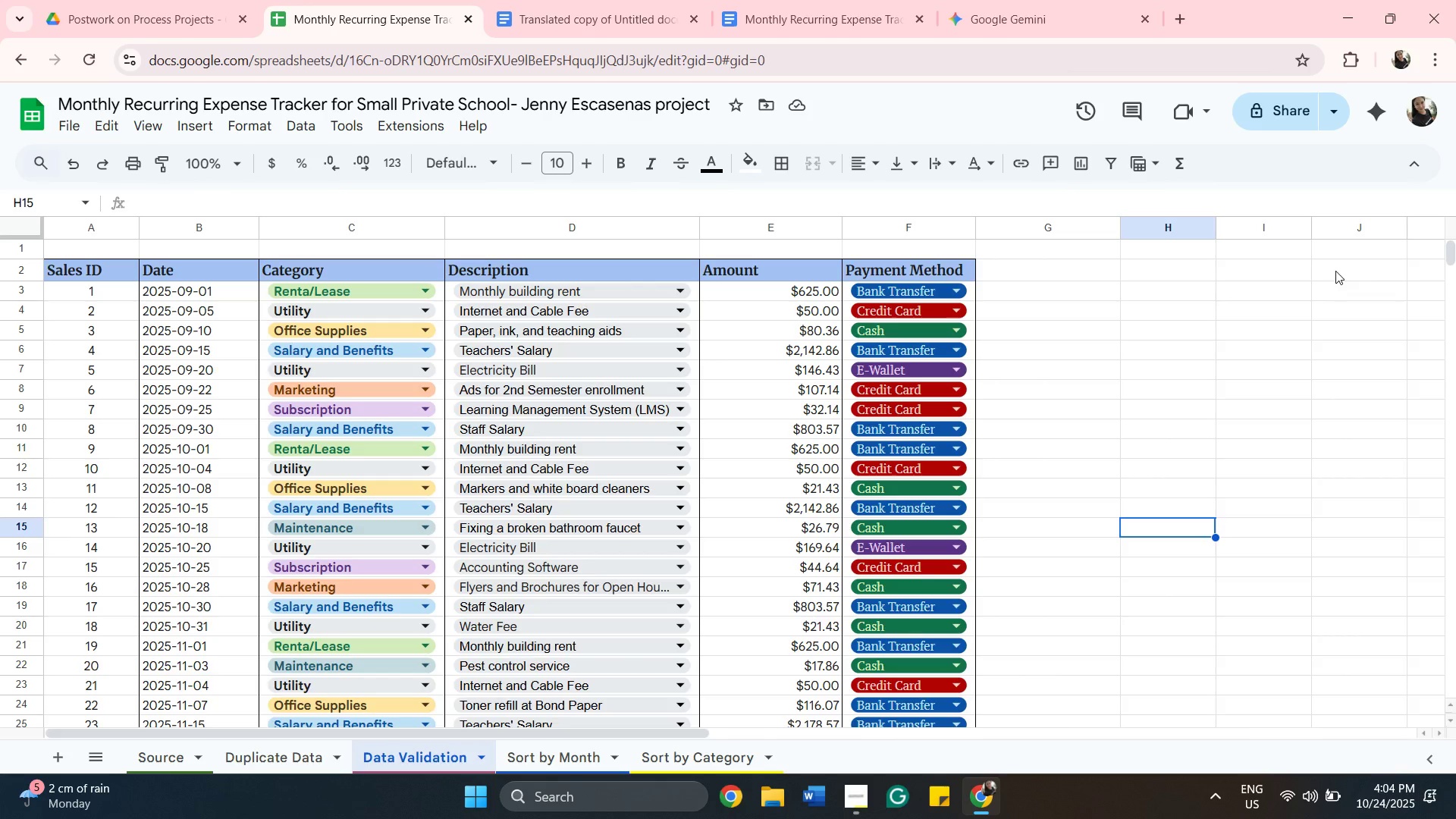 
scroll: coordinate [1175, 439], scroll_direction: down, amount: 1.0
 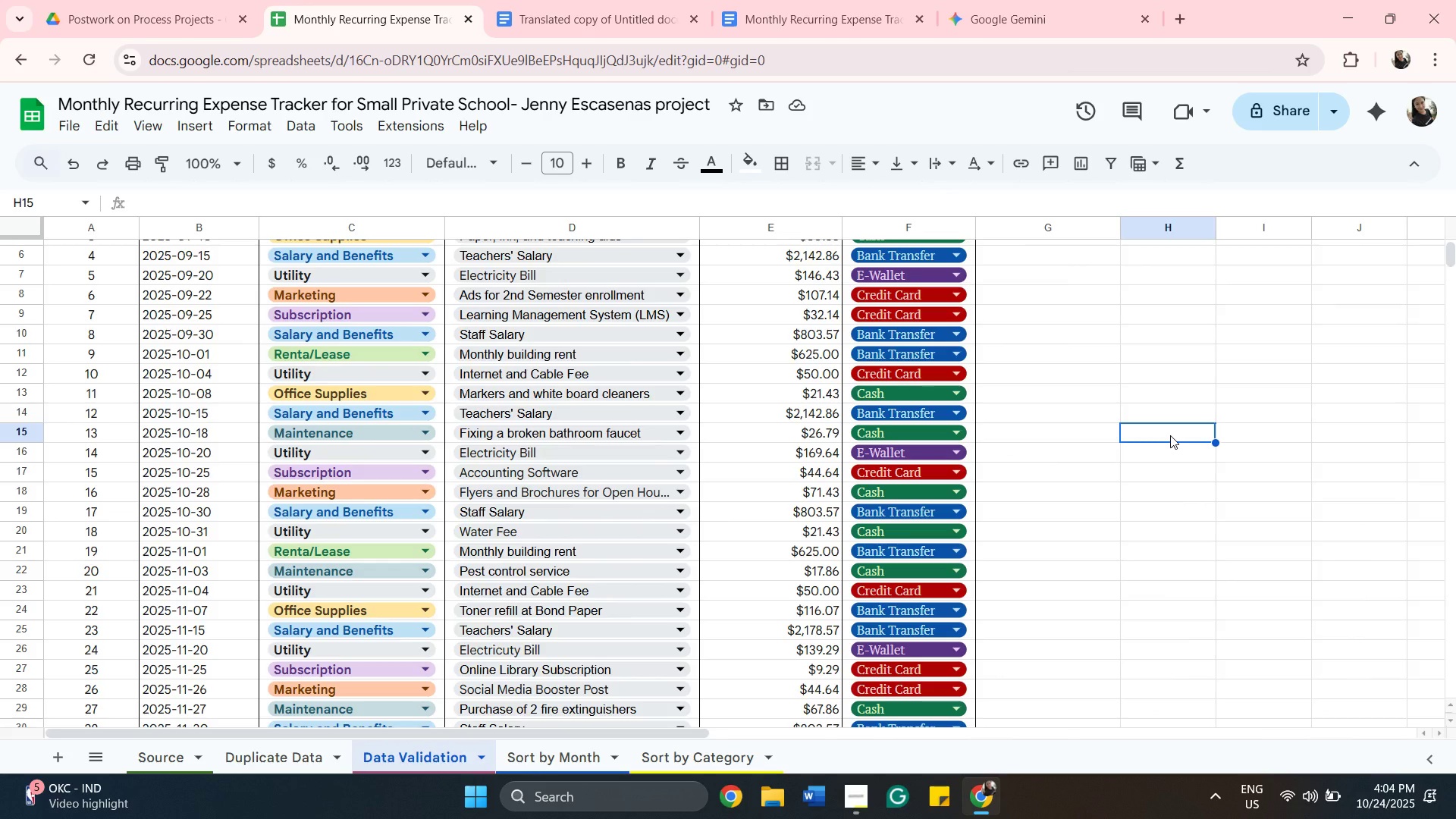 
scroll: coordinate [1070, 396], scroll_direction: up, amount: 3.0
 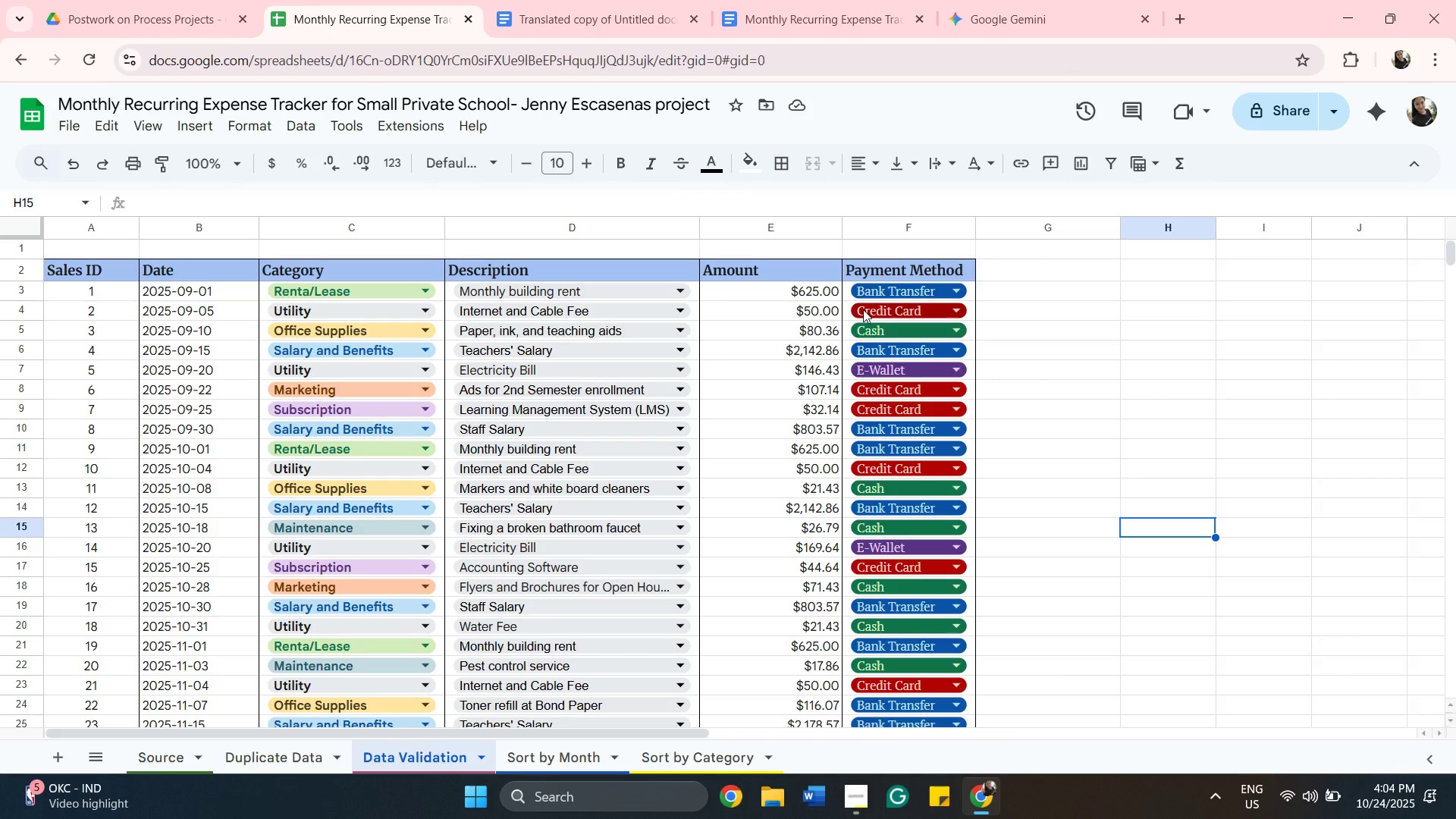 
scroll: coordinate [821, 601], scroll_direction: down, amount: 3.0
 